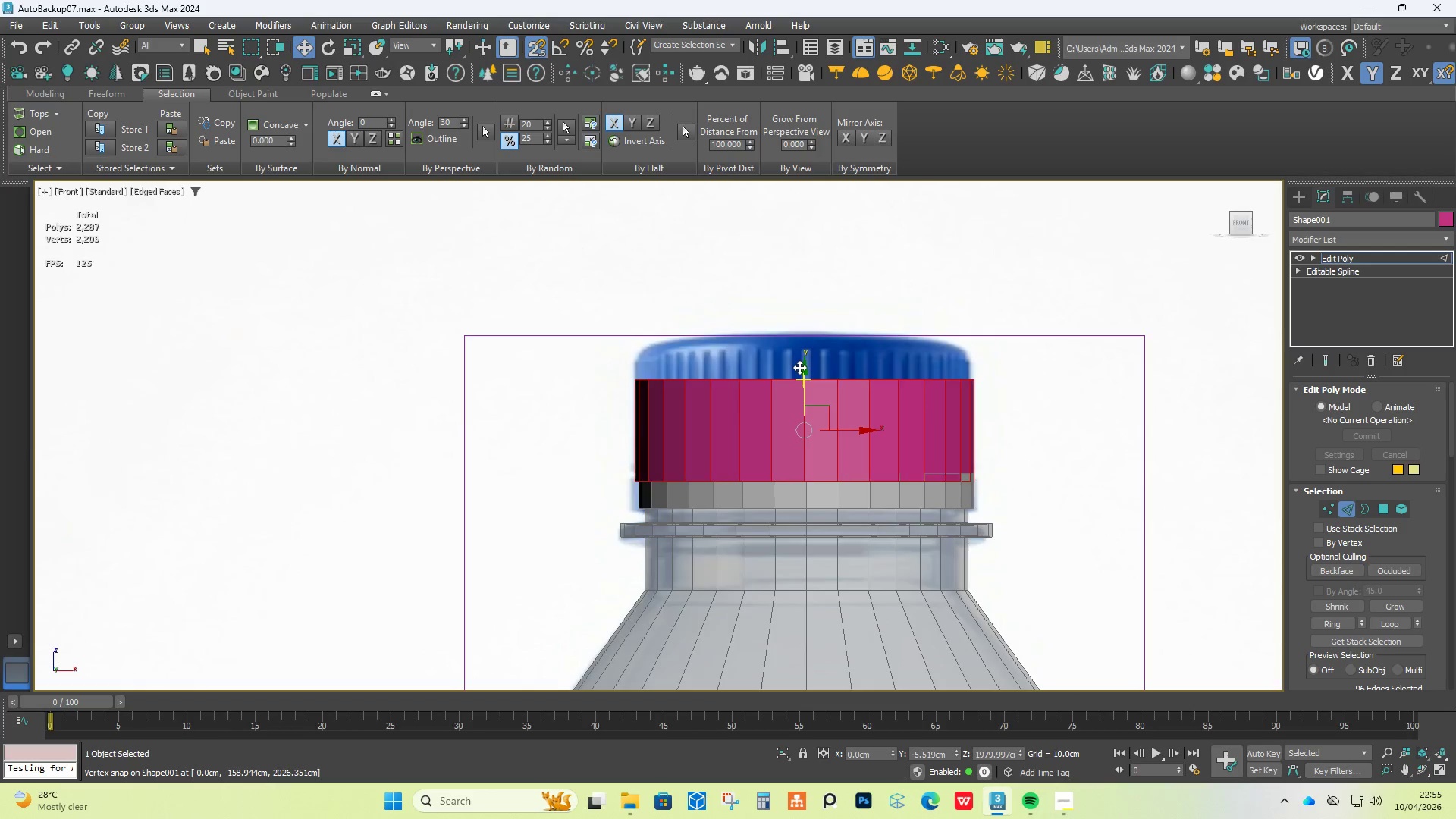 
scroll: coordinate [799, 367], scroll_direction: up, amount: 4.0
 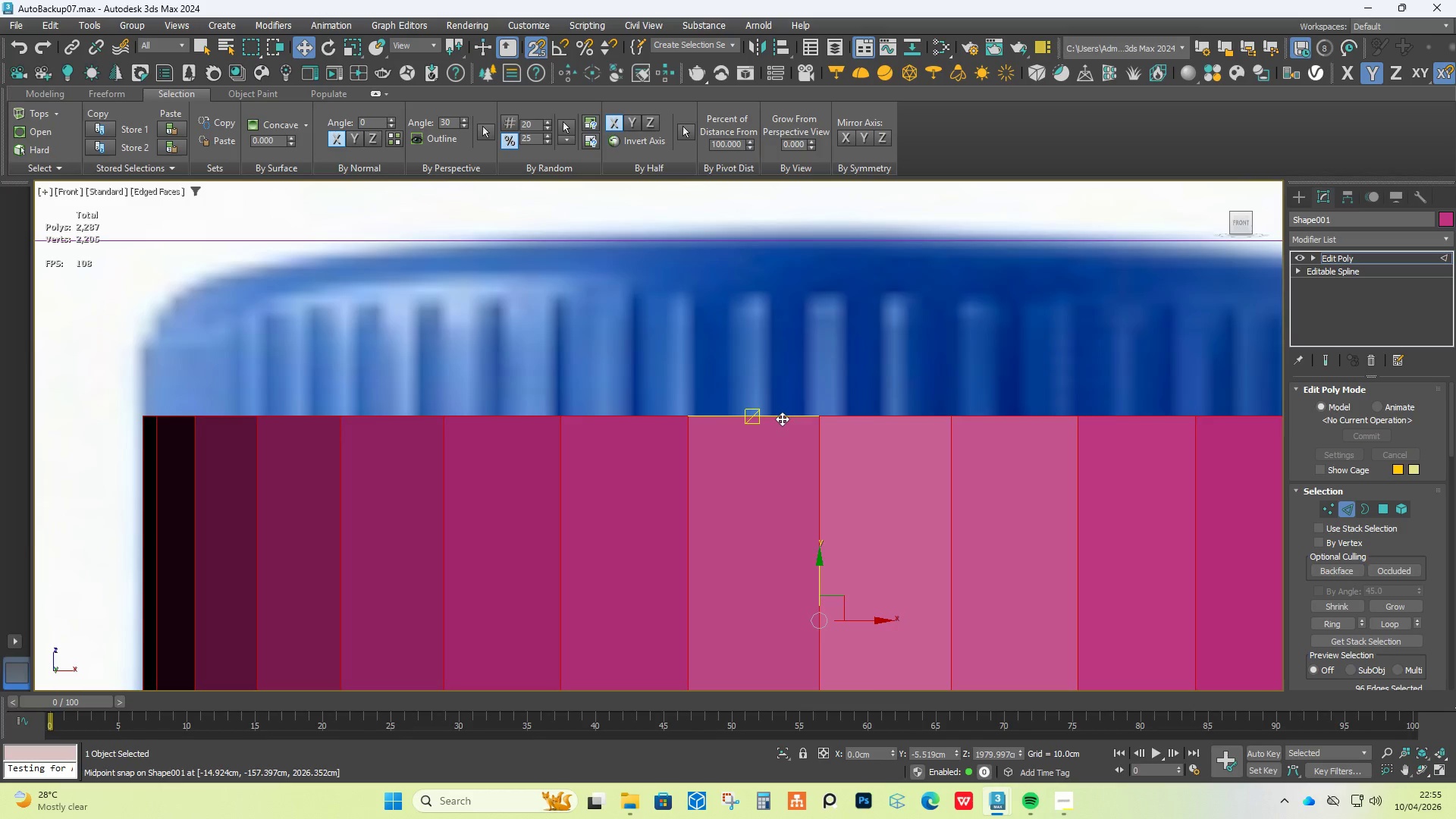 
left_click_drag(start_coordinate=[782, 417], to_coordinate=[800, 256])
 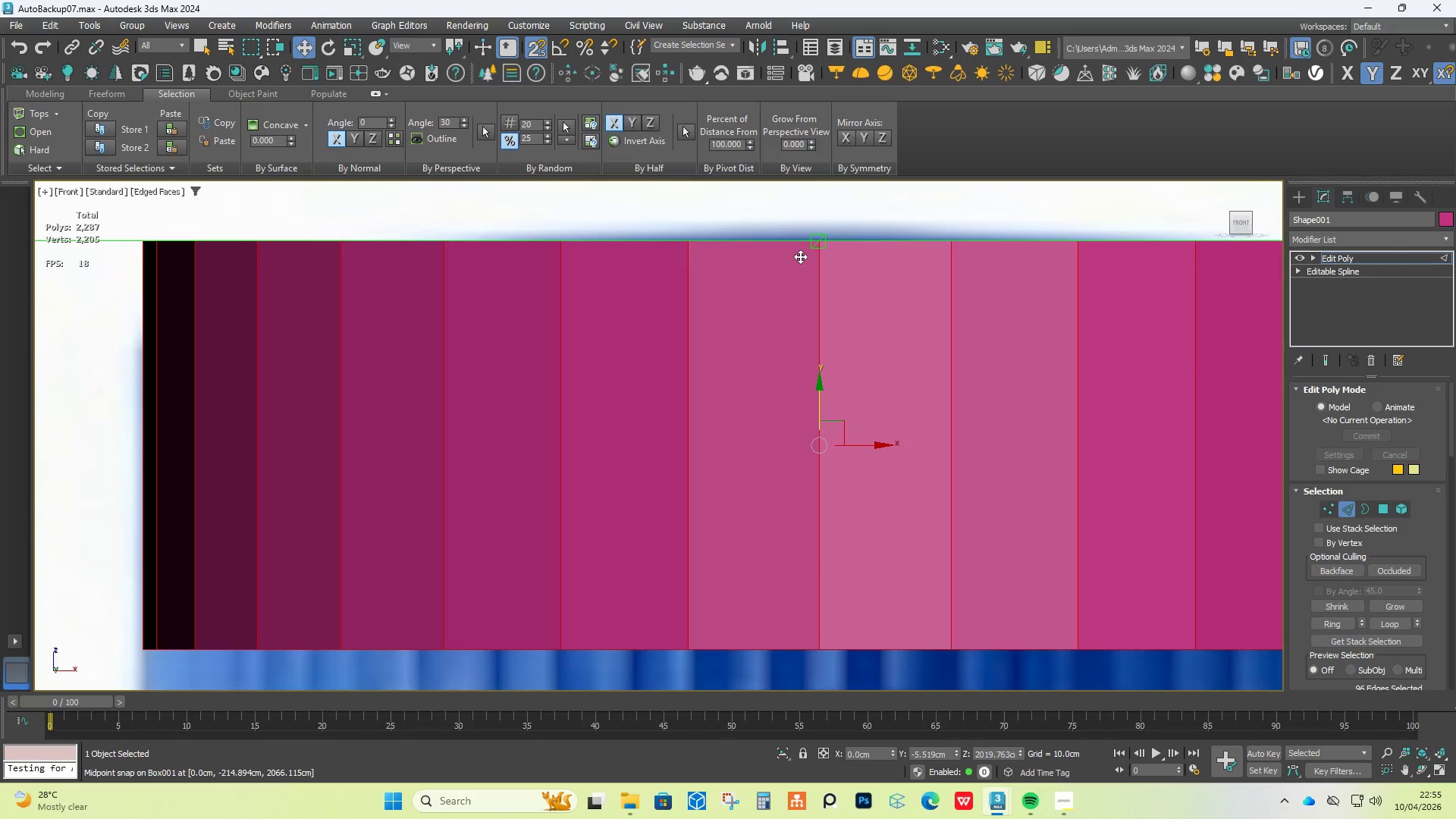 
scroll: coordinate [800, 262], scroll_direction: down, amount: 6.0
 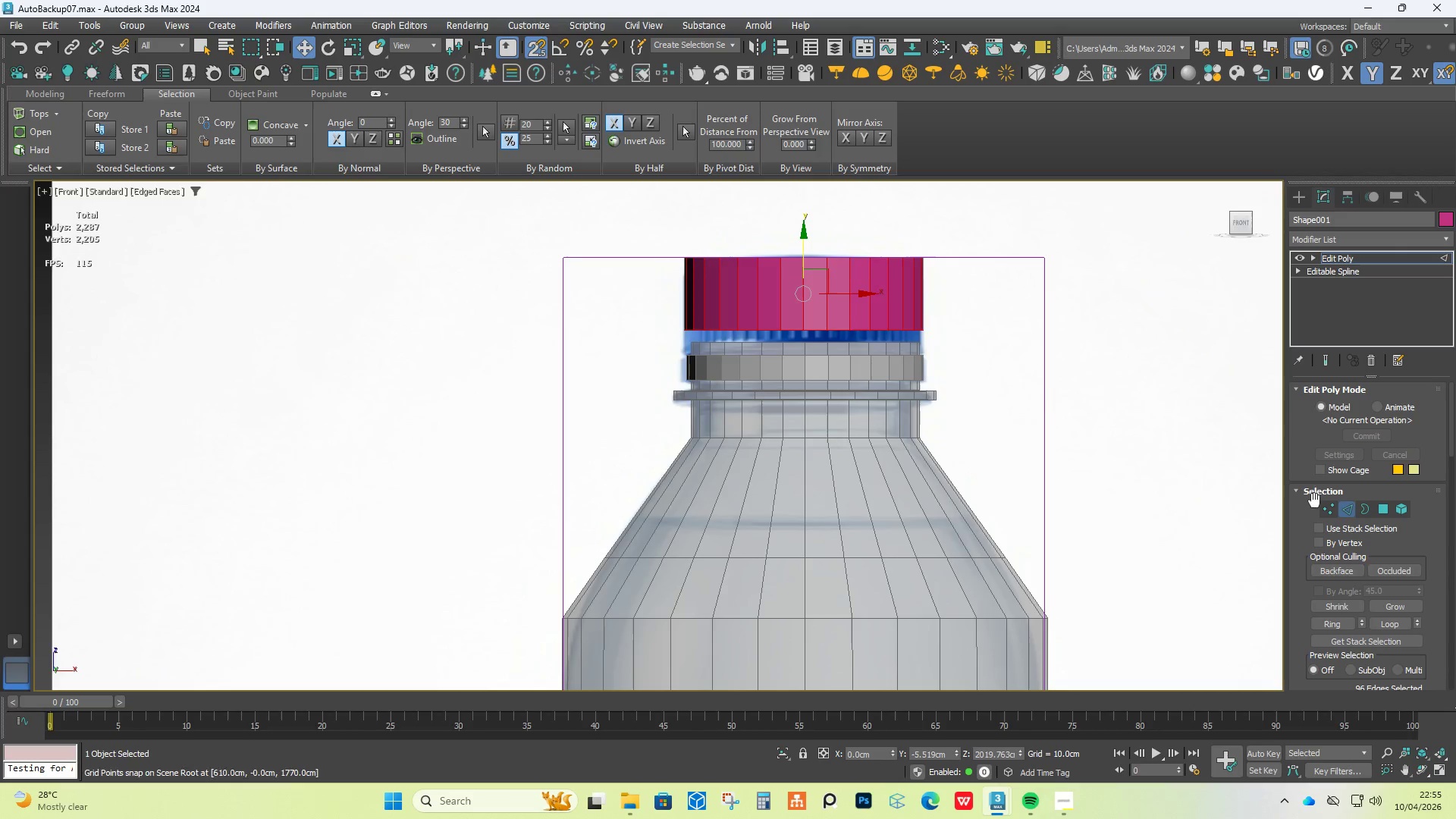 
key(S)
 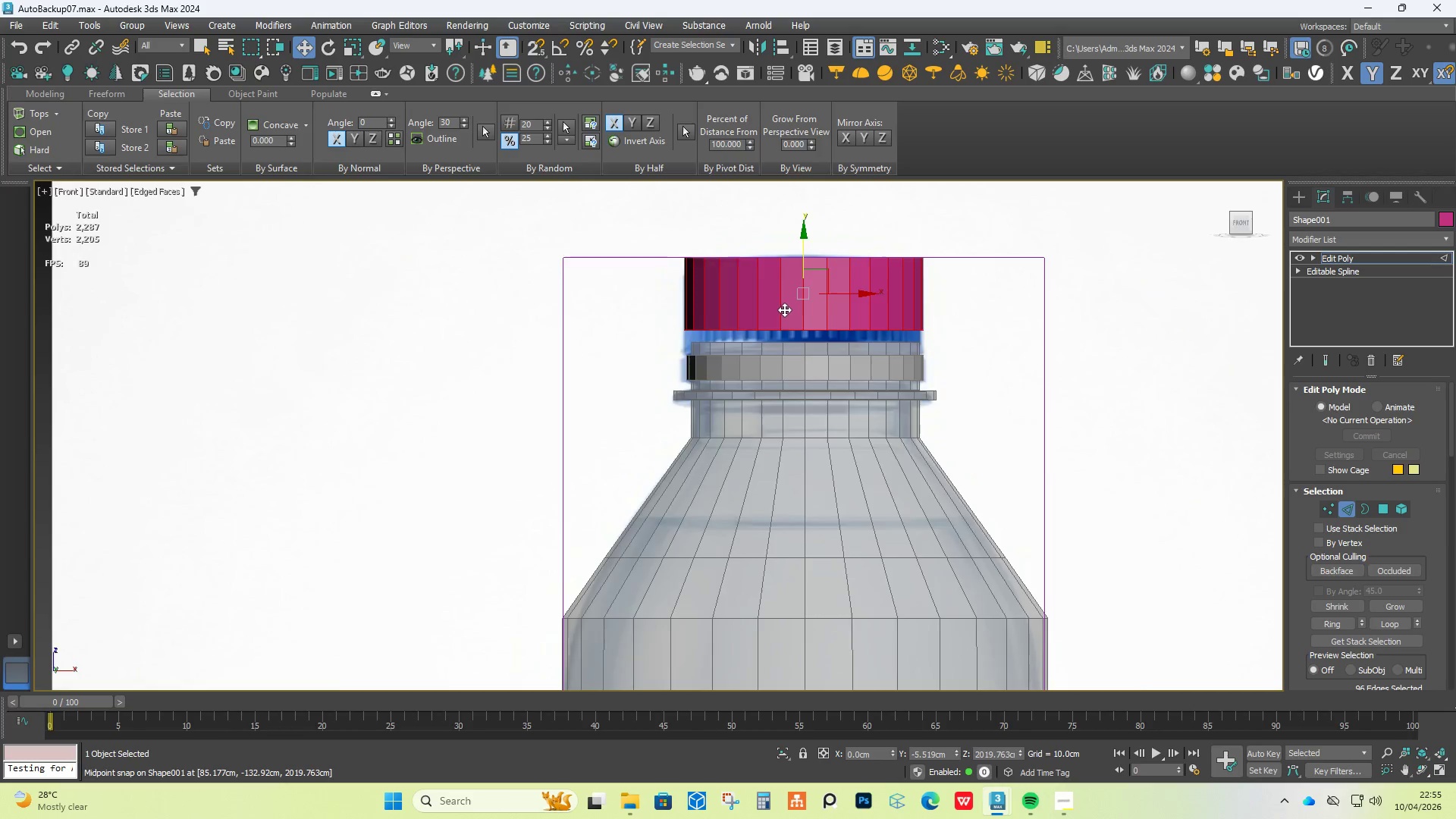 
scroll: coordinate [803, 340], scroll_direction: up, amount: 6.0
 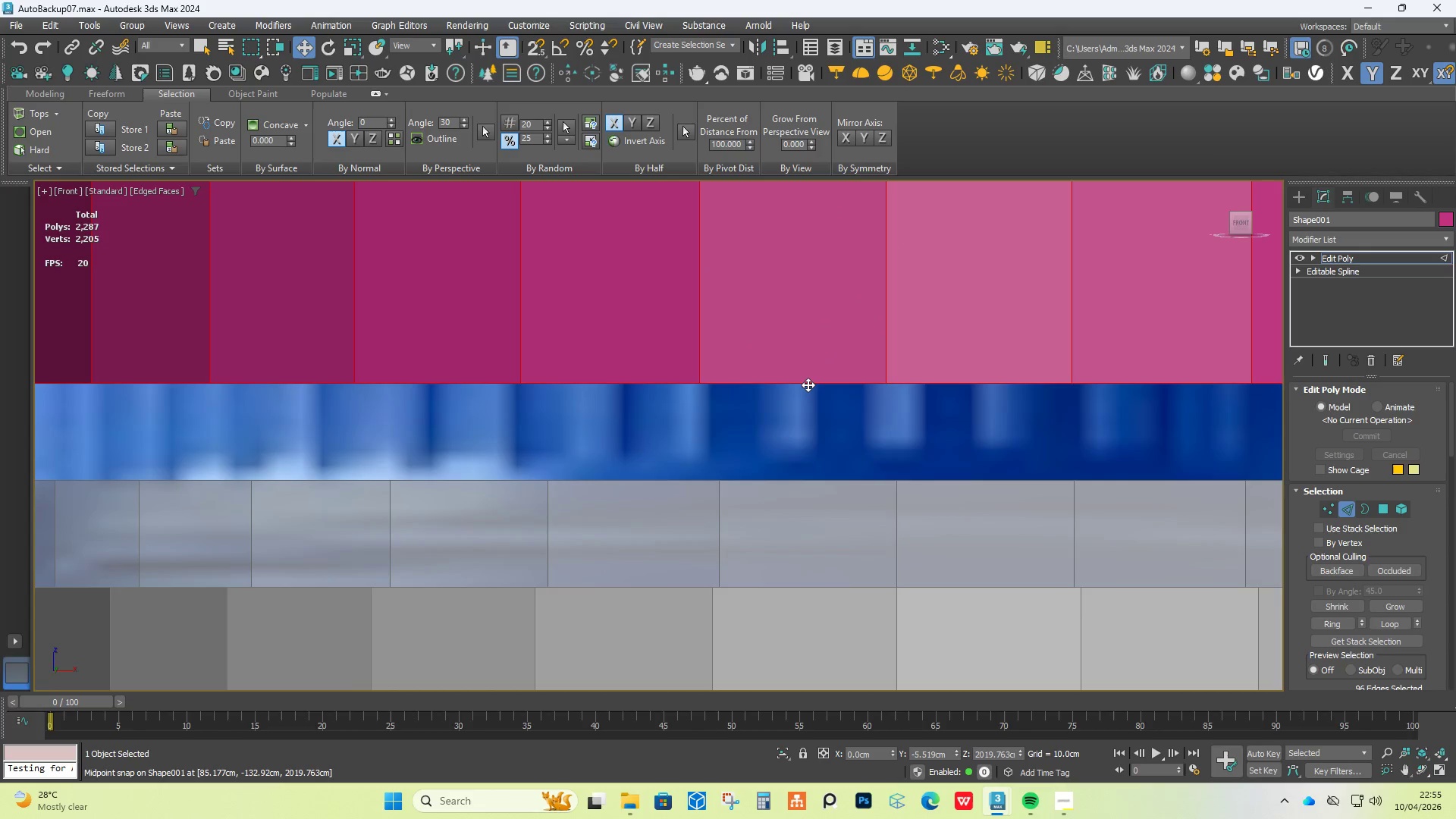 
left_click([808, 384])
 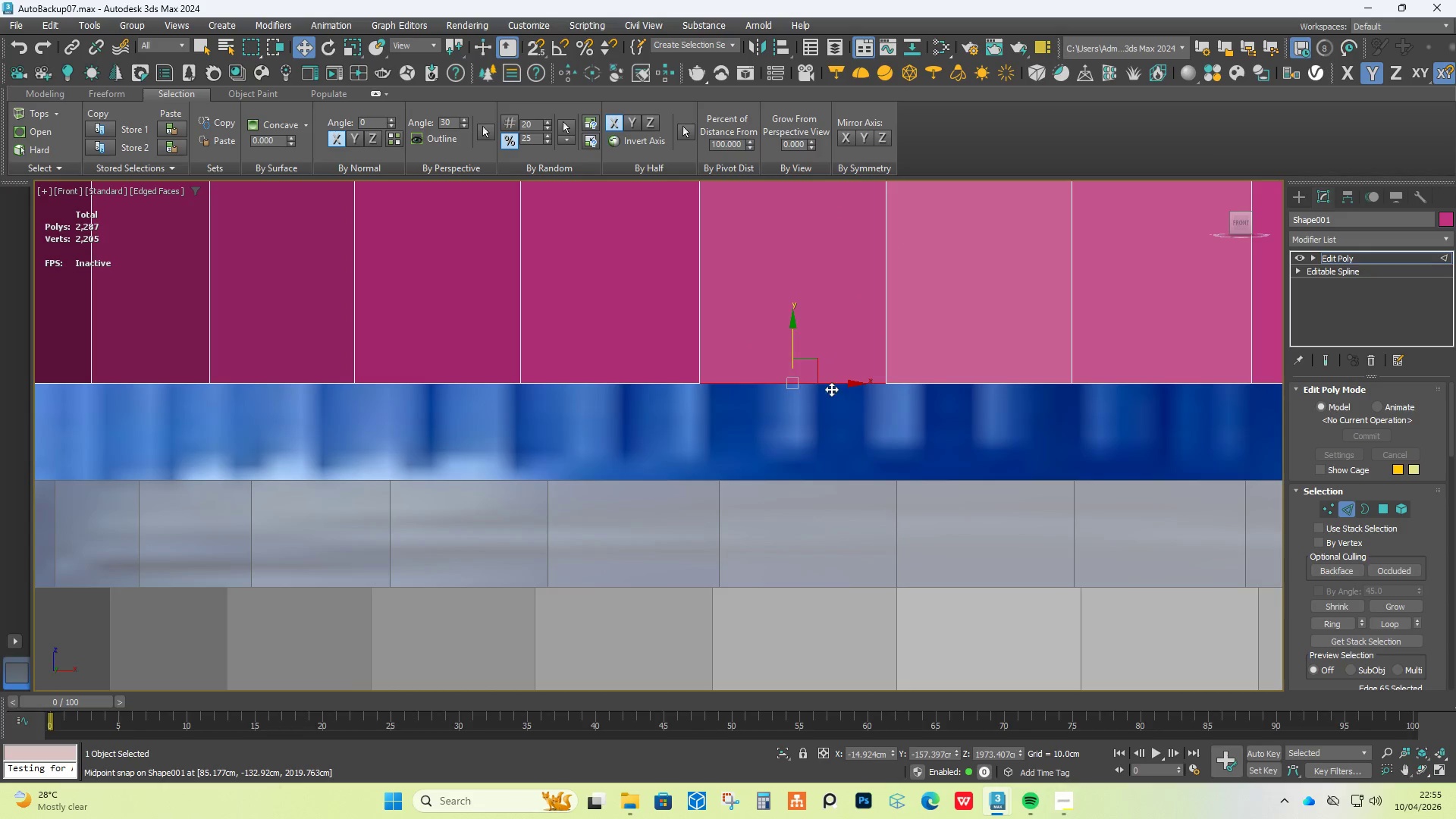 
double_click([832, 385])
 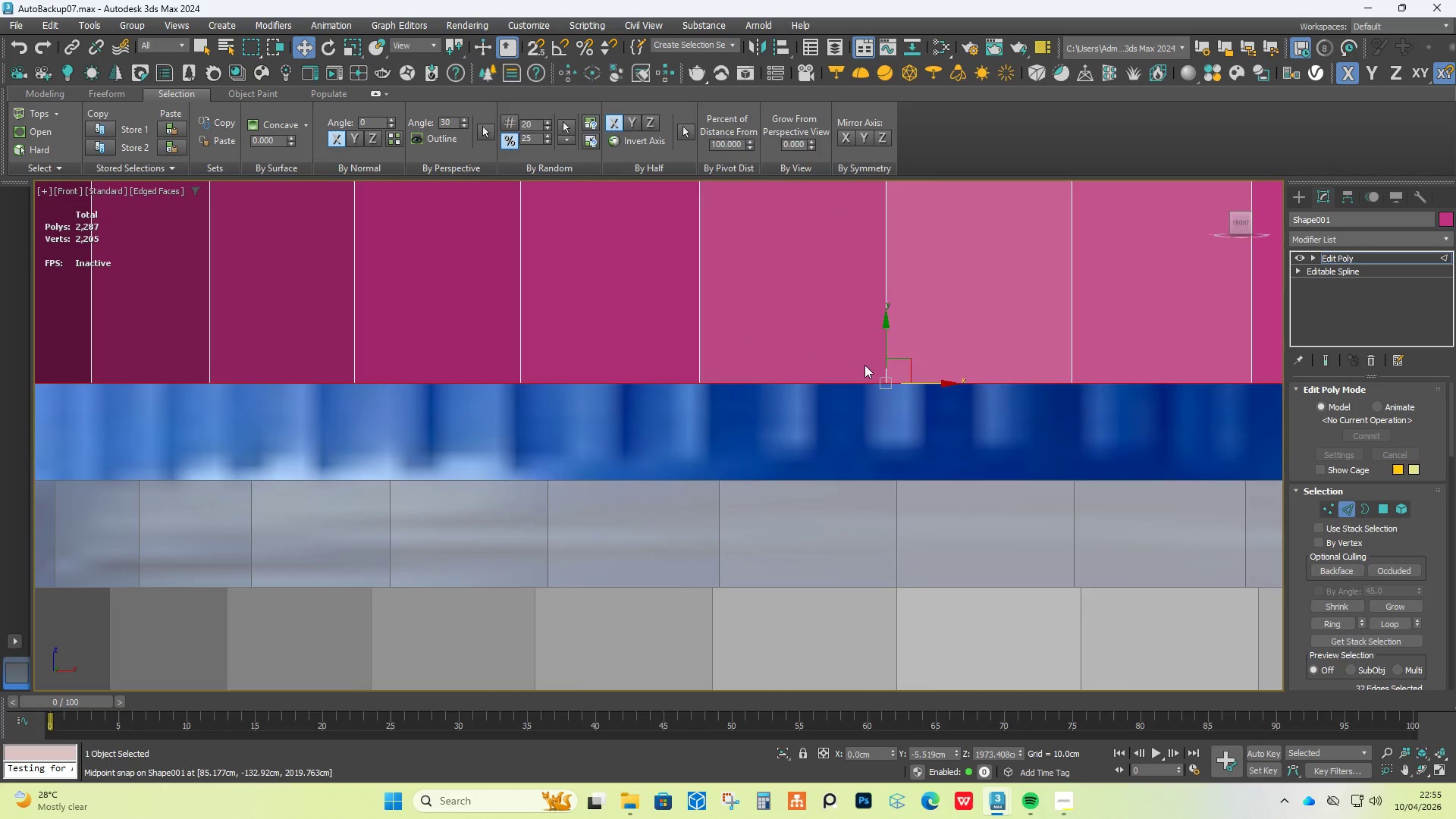 
scroll: coordinate [869, 362], scroll_direction: down, amount: 4.0
 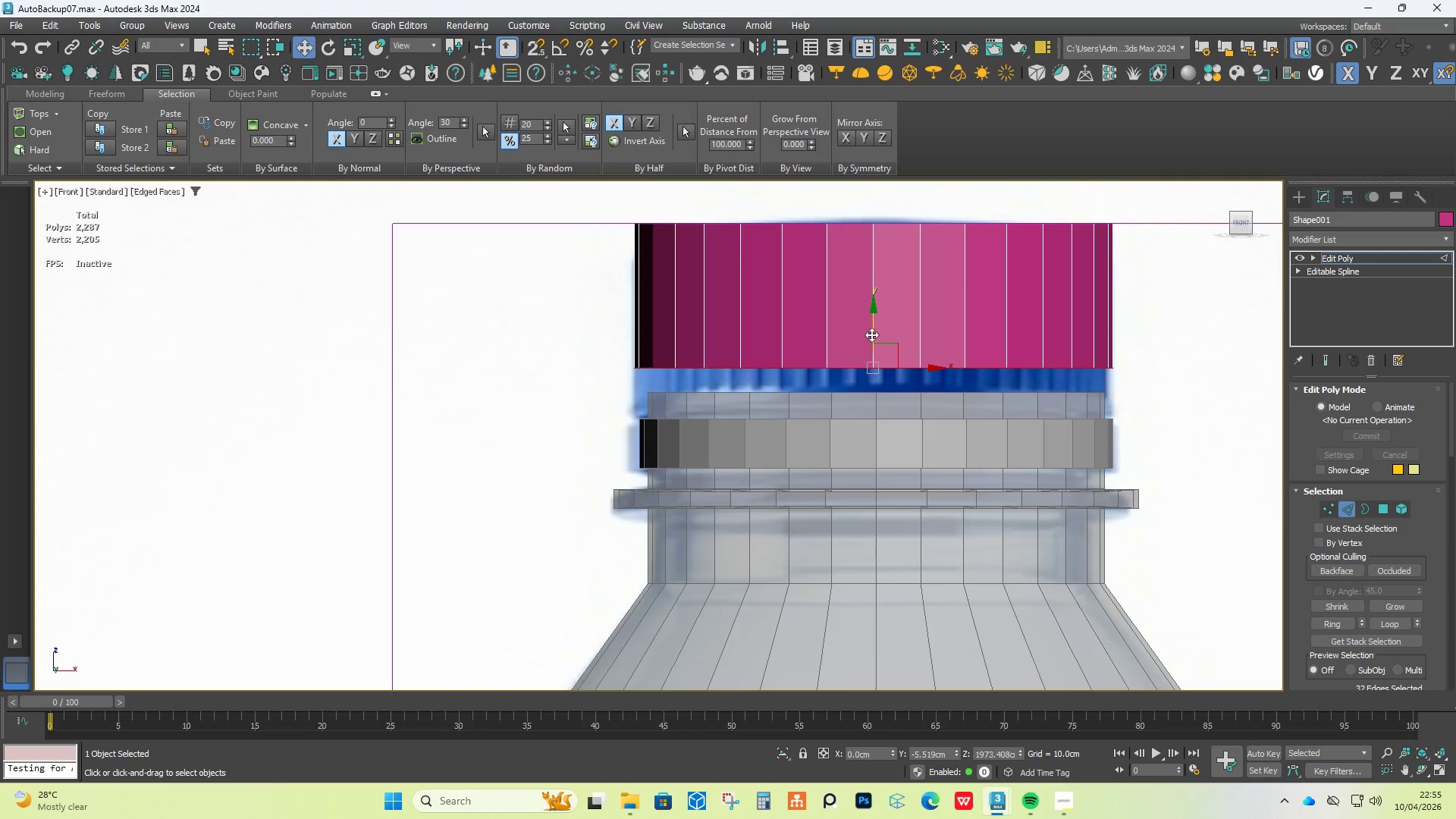 
left_click_drag(start_coordinate=[871, 334], to_coordinate=[868, 387])
 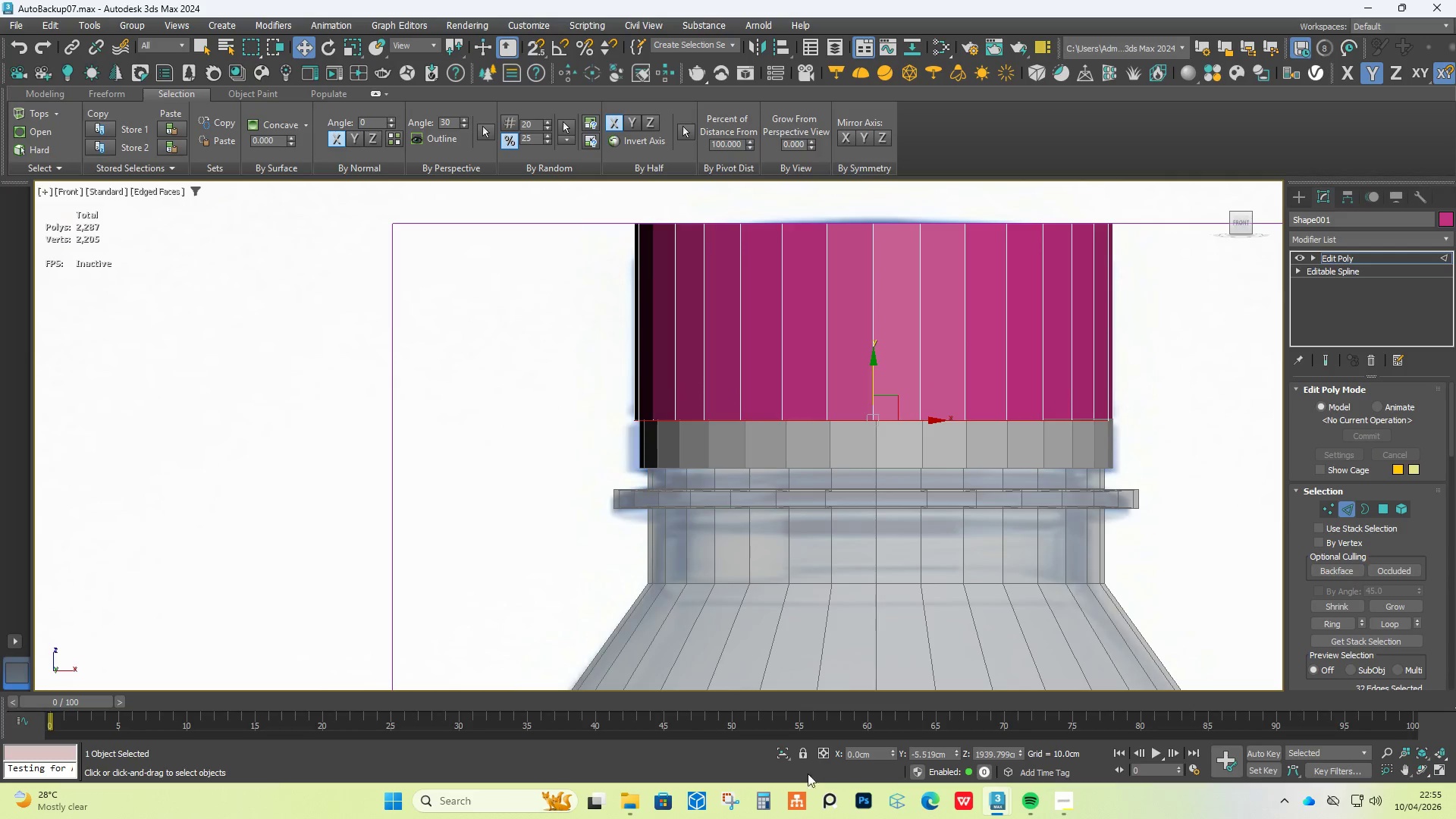 
left_click([829, 792])
 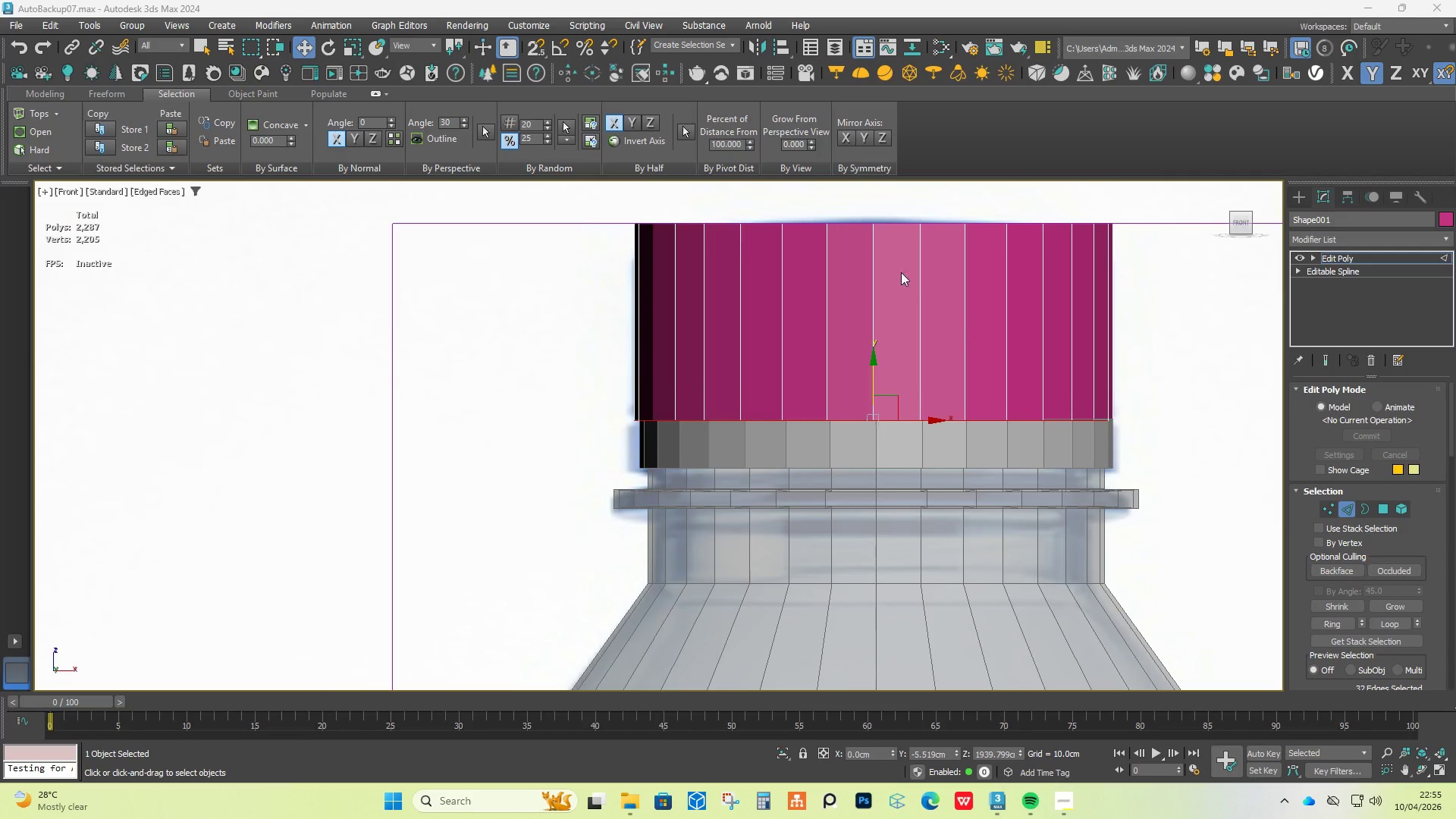 
scroll: coordinate [883, 246], scroll_direction: down, amount: 7.0
 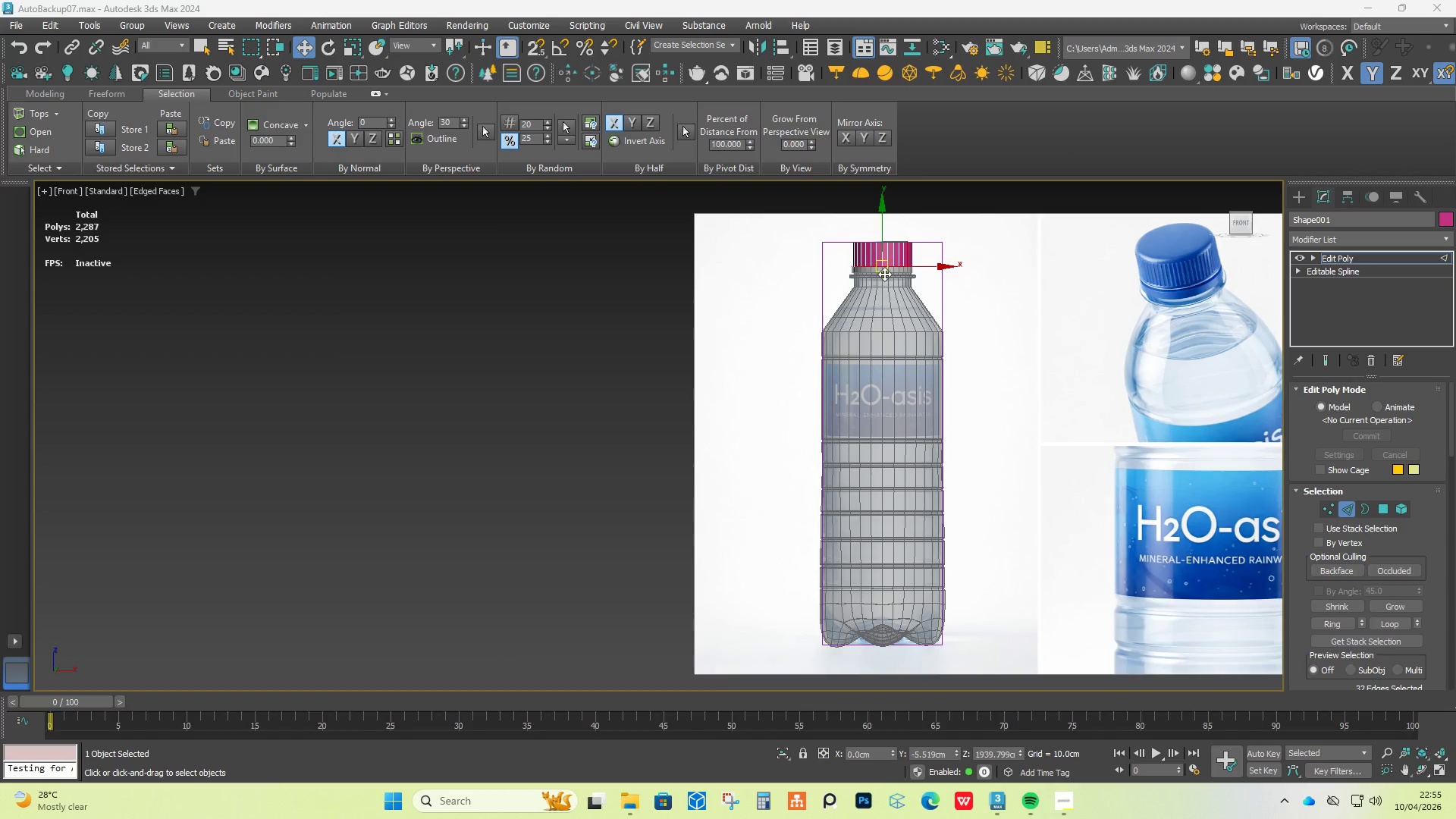 
scroll: coordinate [884, 274], scroll_direction: up, amount: 5.0
 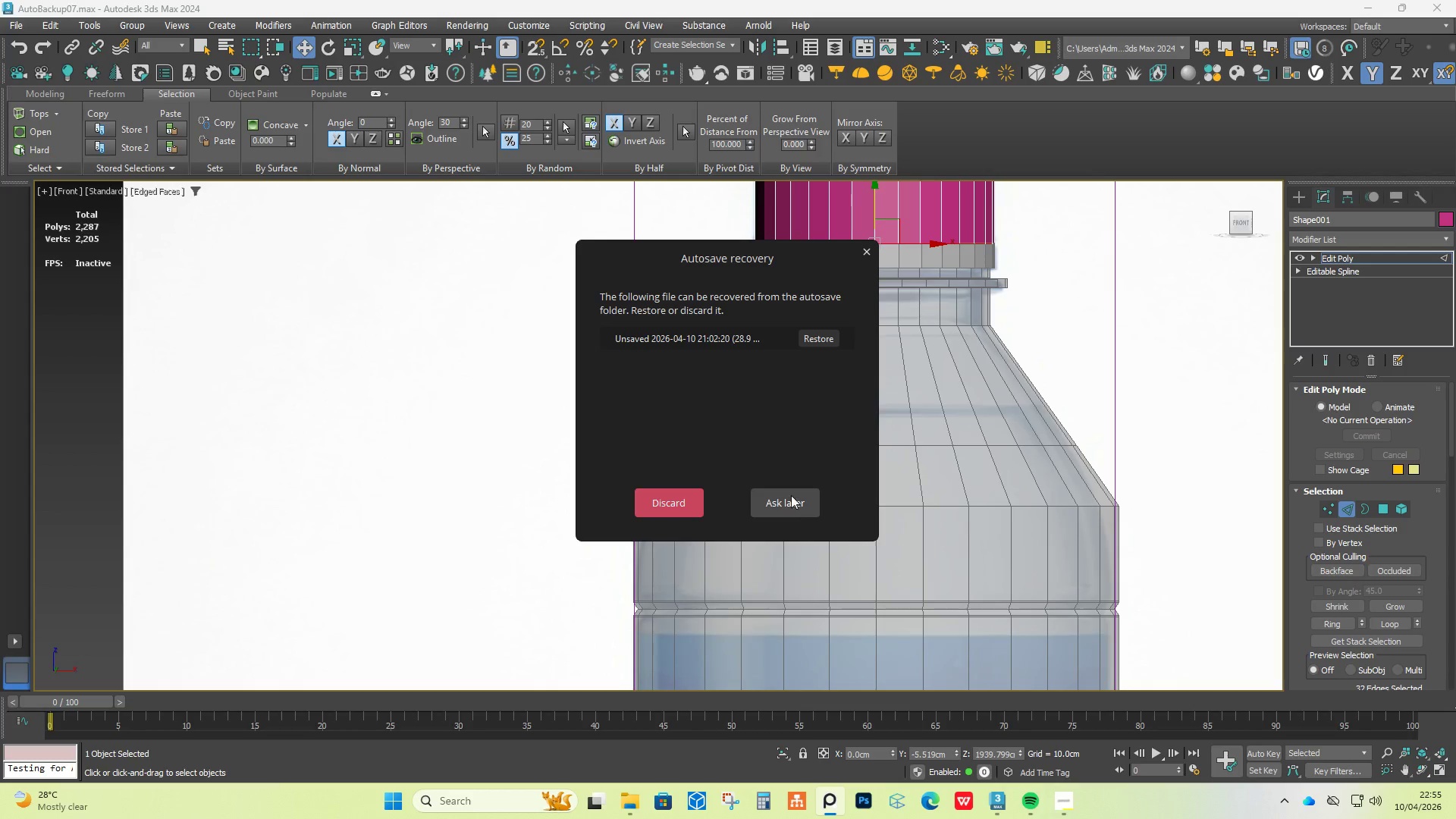 
left_click([836, 334])
 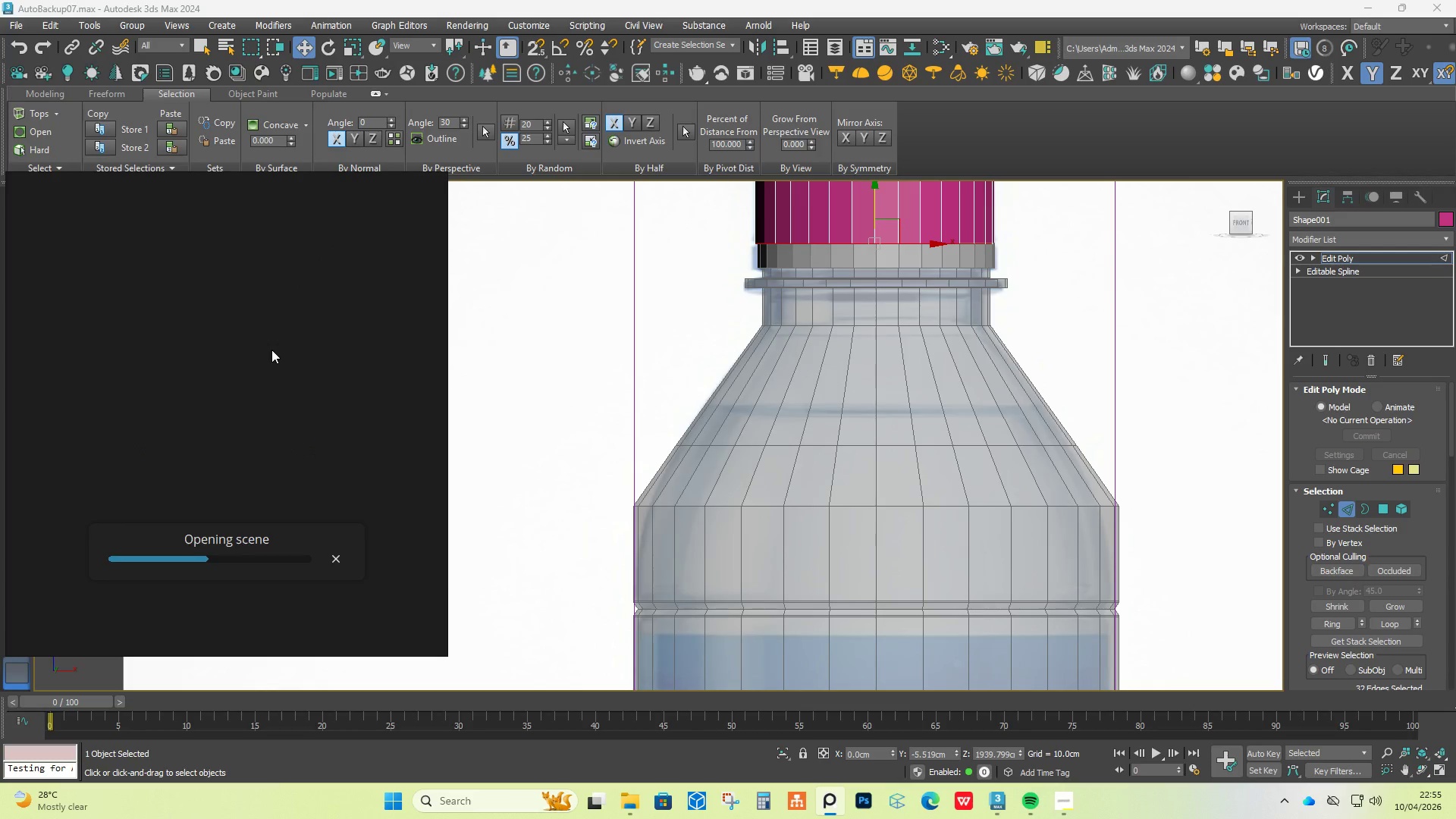 
scroll: coordinate [52, 312], scroll_direction: up, amount: 13.0
 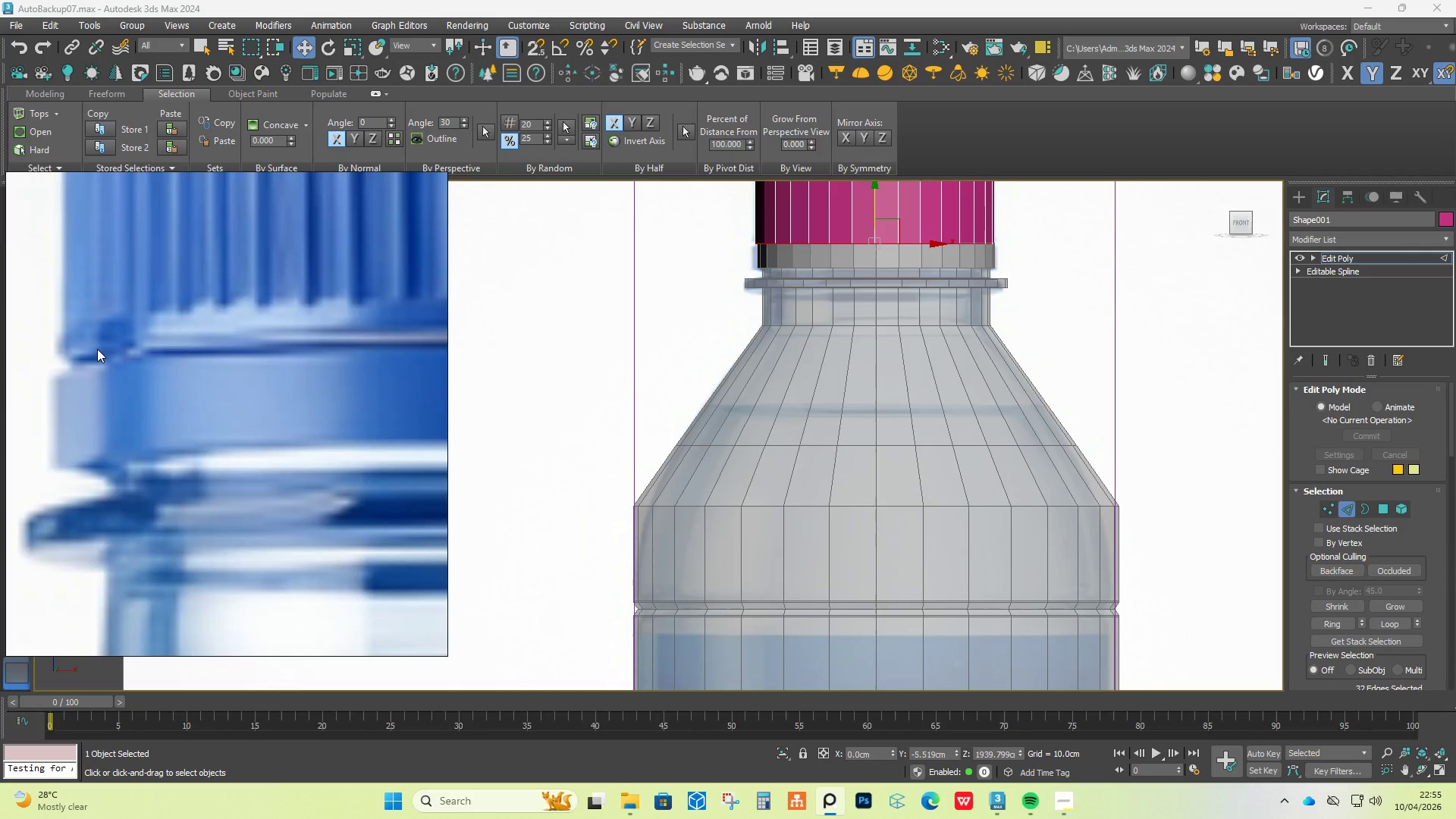 
scroll: coordinate [97, 347], scroll_direction: down, amount: 5.0
 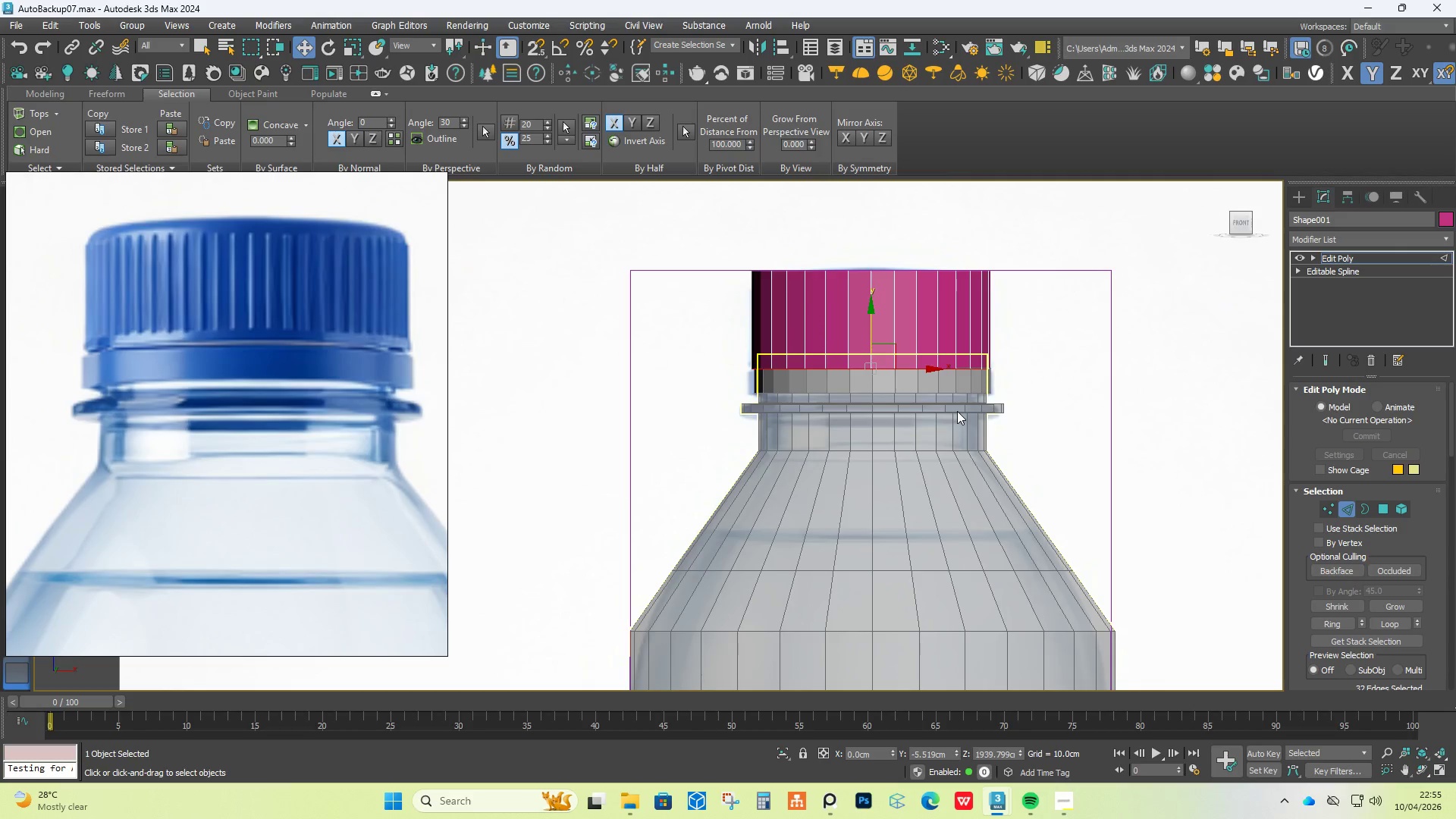 
scroll: coordinate [234, 240], scroll_direction: up, amount: 4.0
 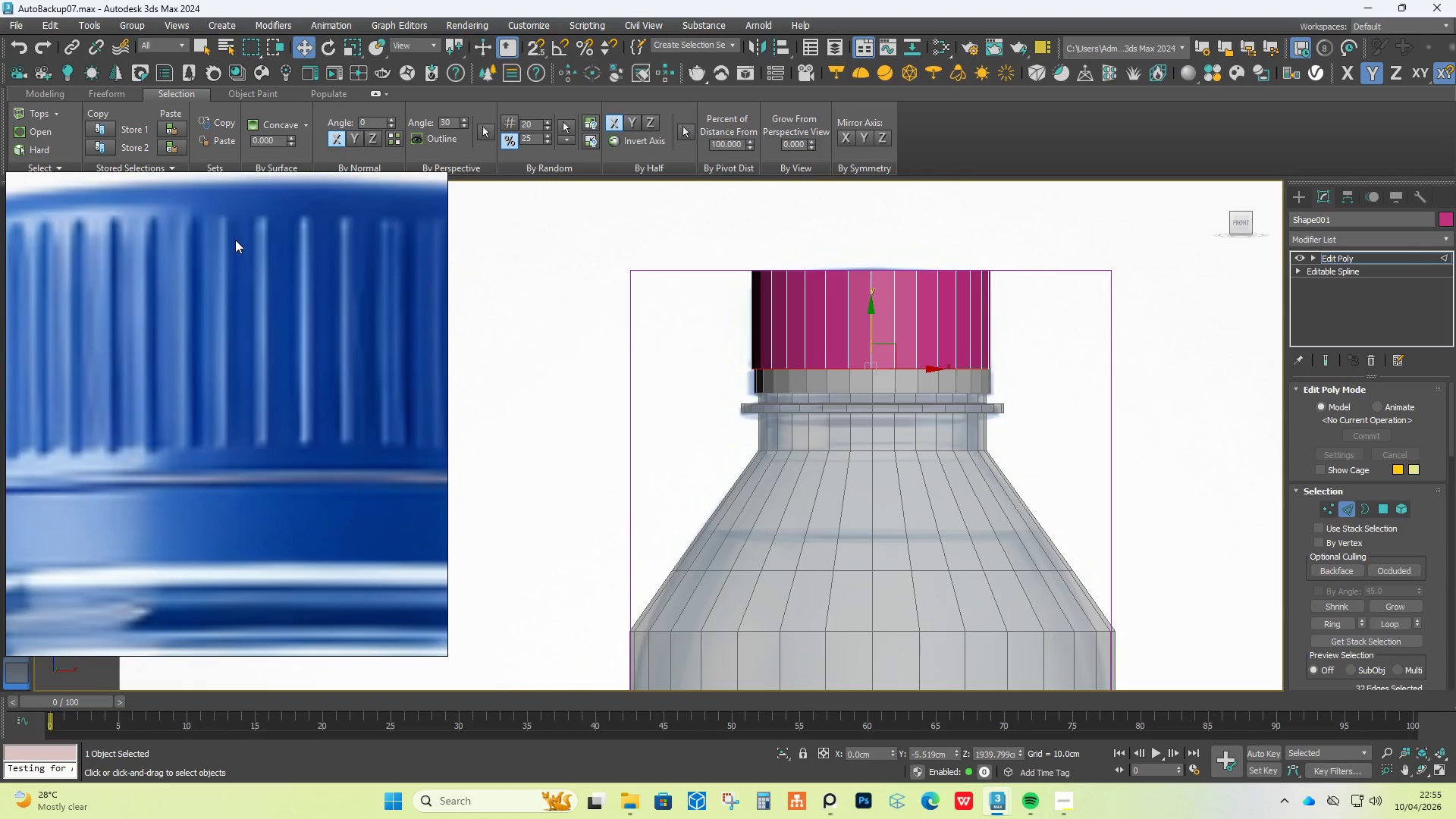 
scroll: coordinate [235, 240], scroll_direction: down, amount: 2.0
 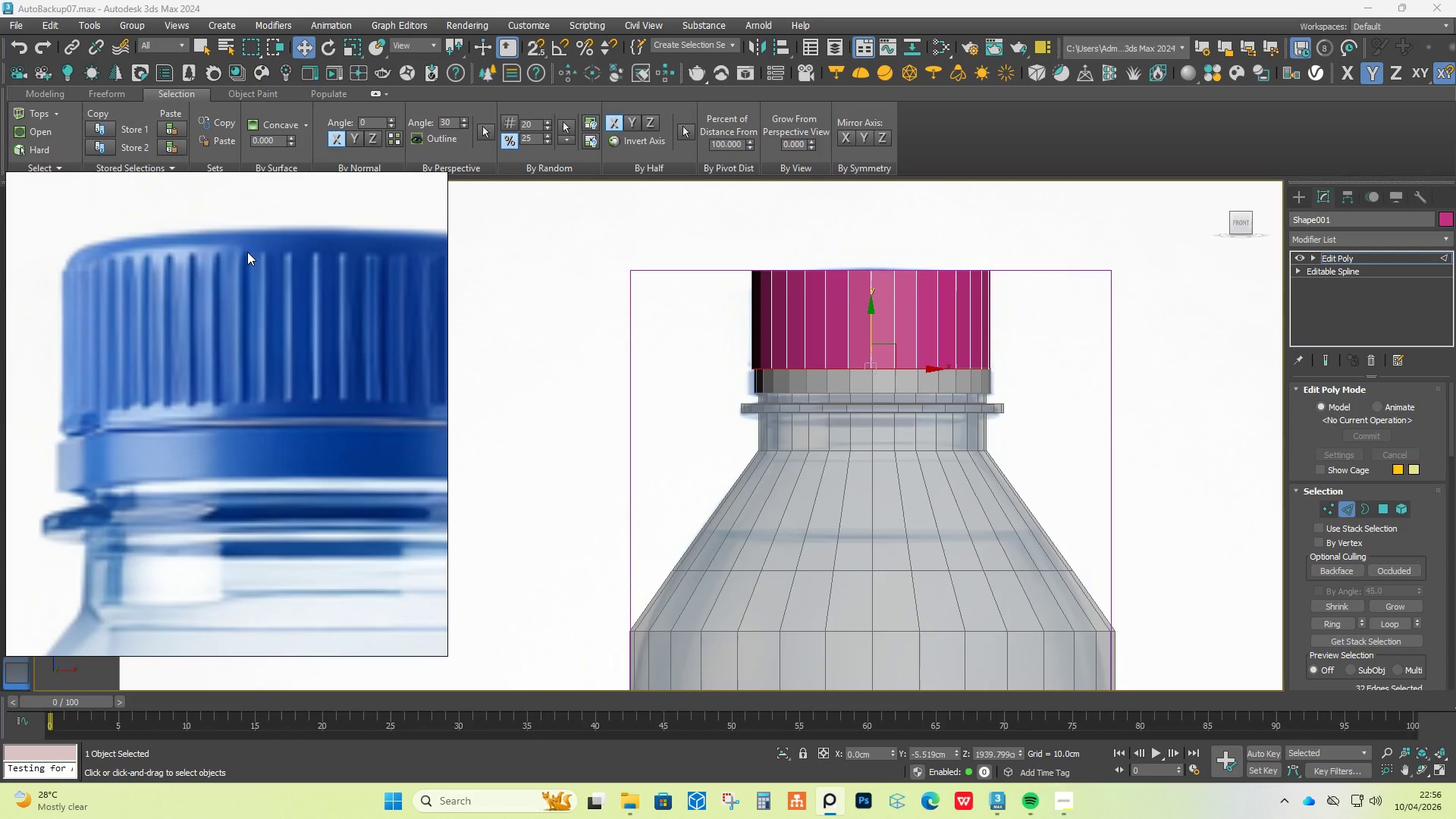 
wait(16.93)
 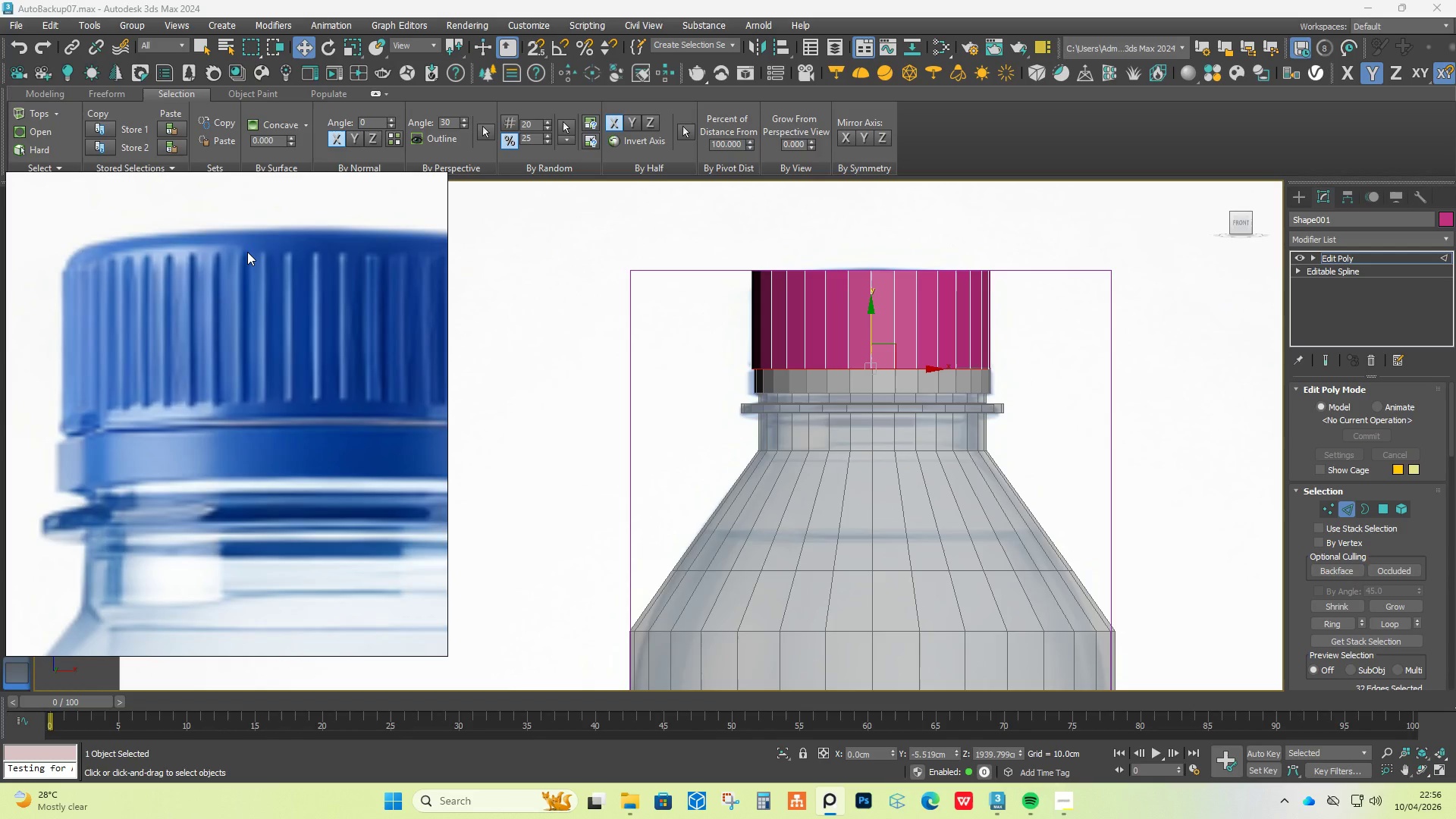 
scroll: coordinate [871, 291], scroll_direction: up, amount: 2.0
 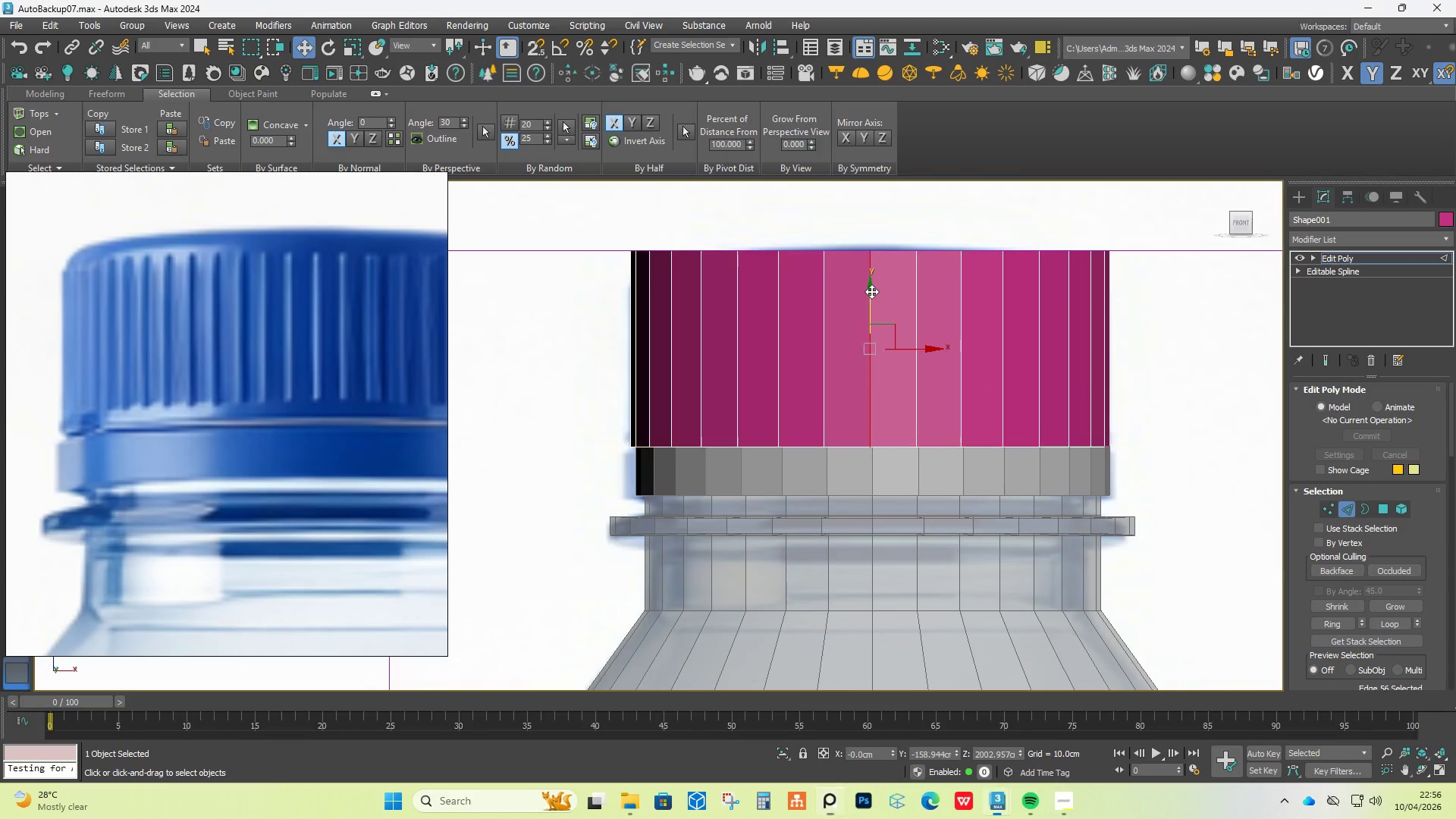 
double_click([871, 291])
 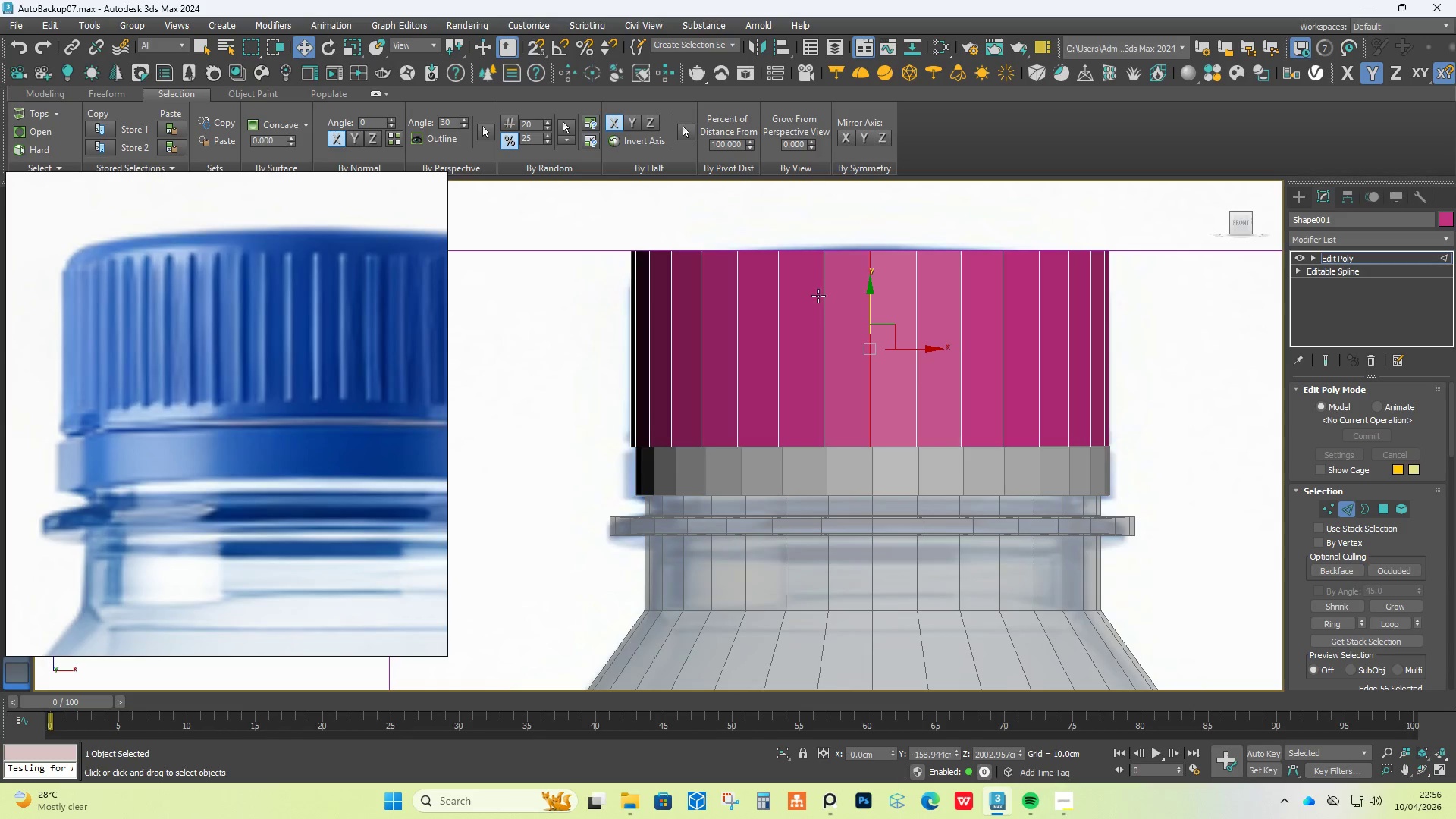 
hold_key(key=ControlLeft, duration=0.94)
left_click([824, 296])
 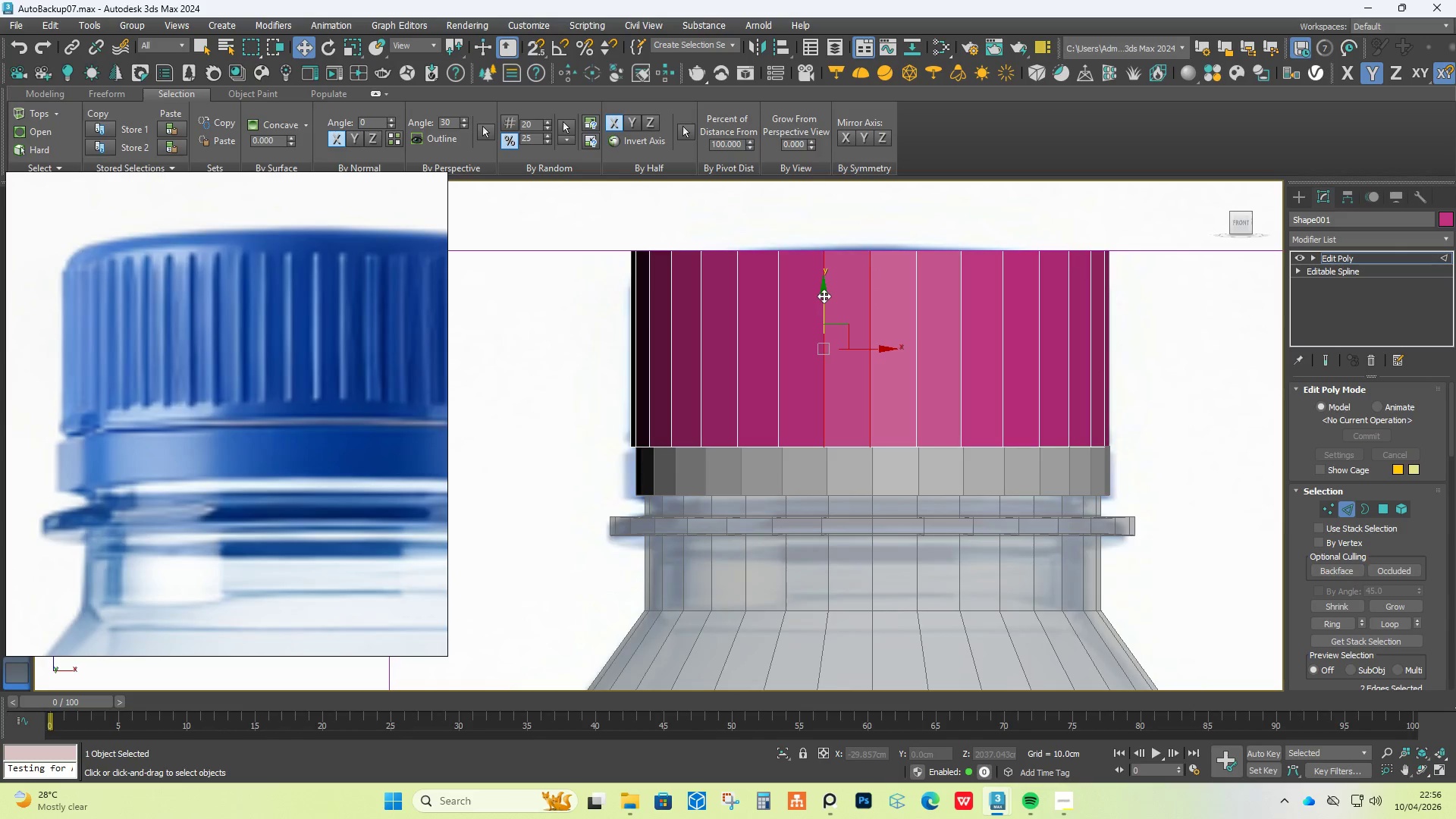 
double_click([824, 296])
 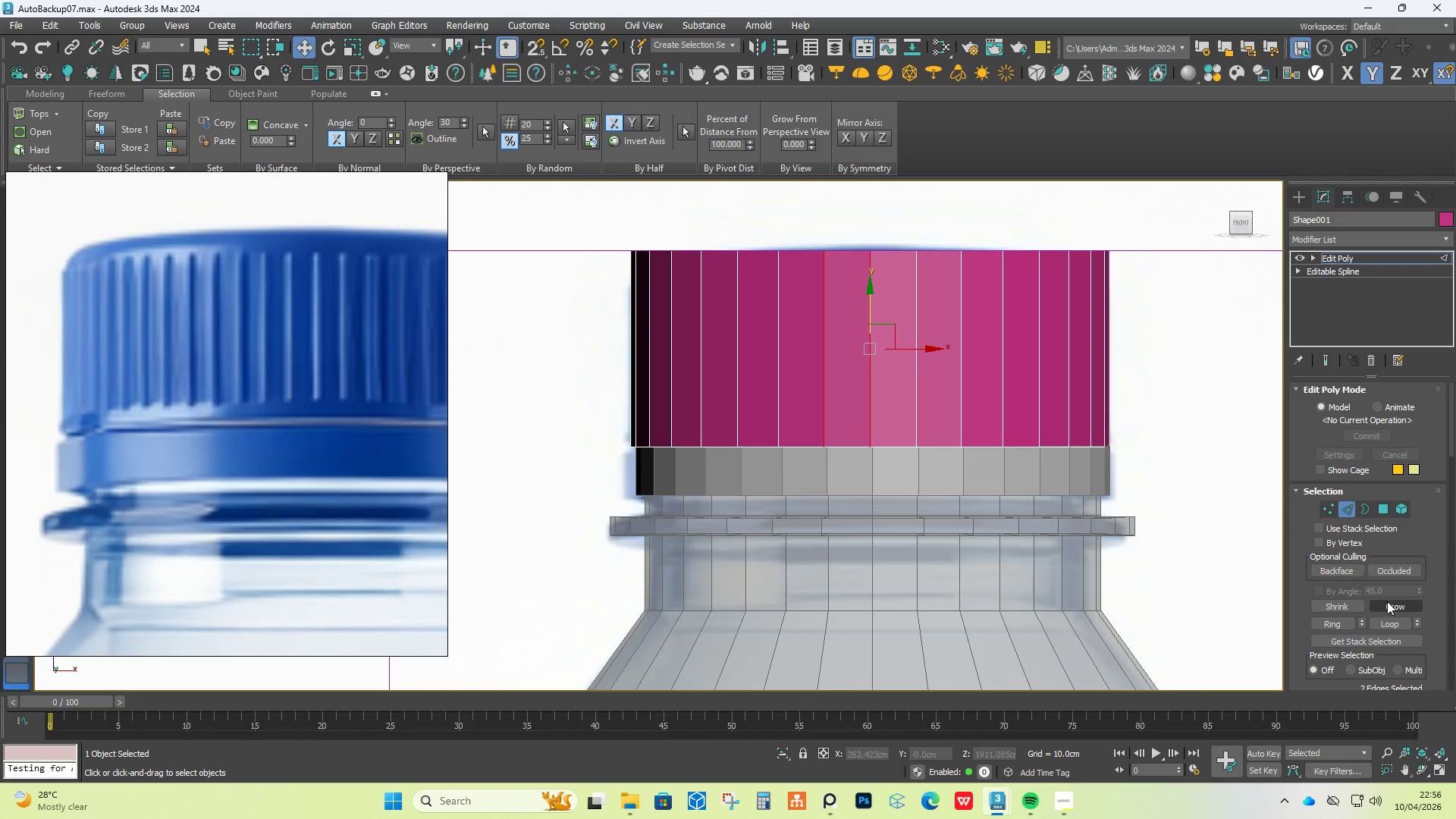 
left_click([1342, 626])
 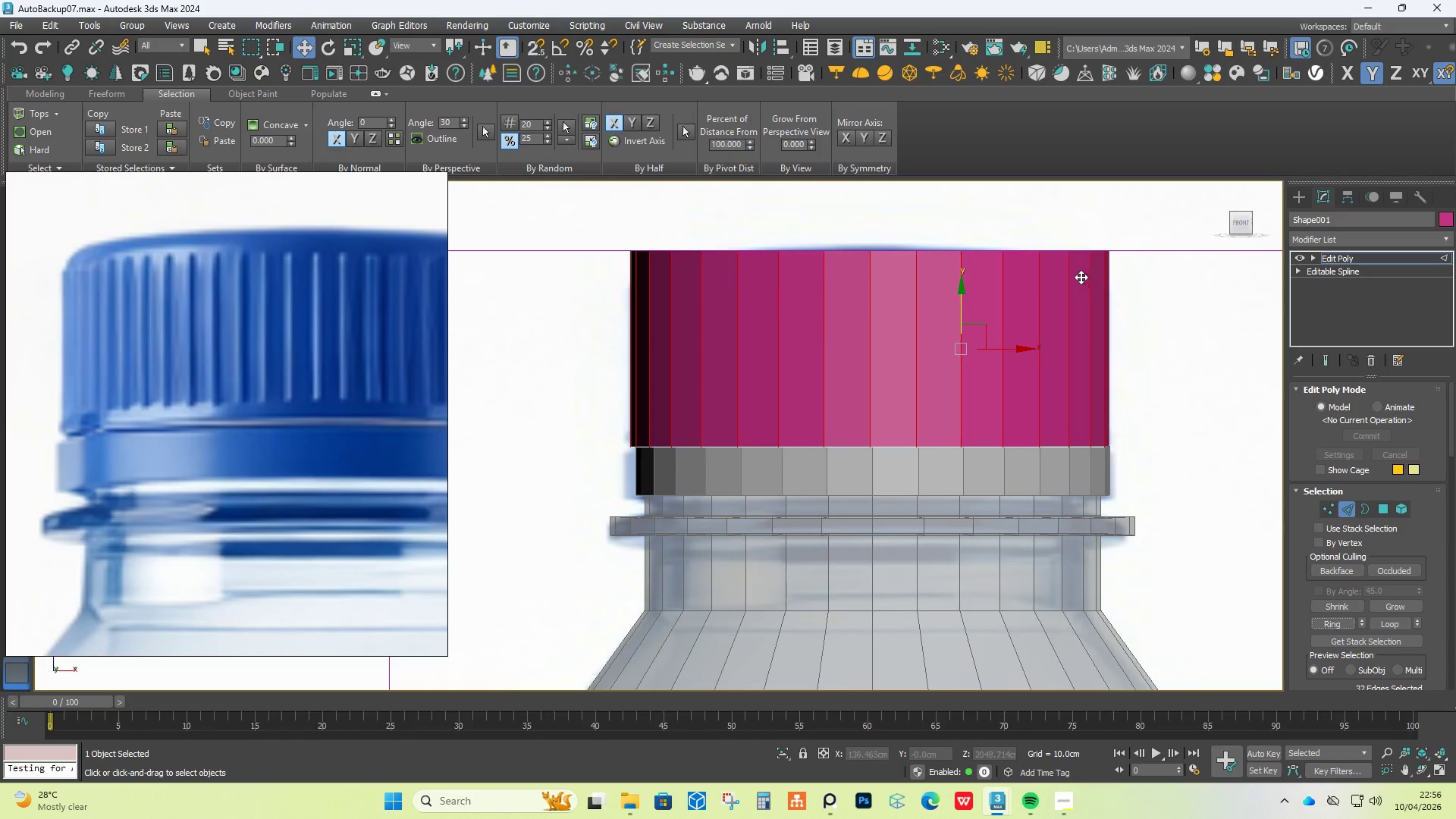 
key(Meta+MetaLeft)
 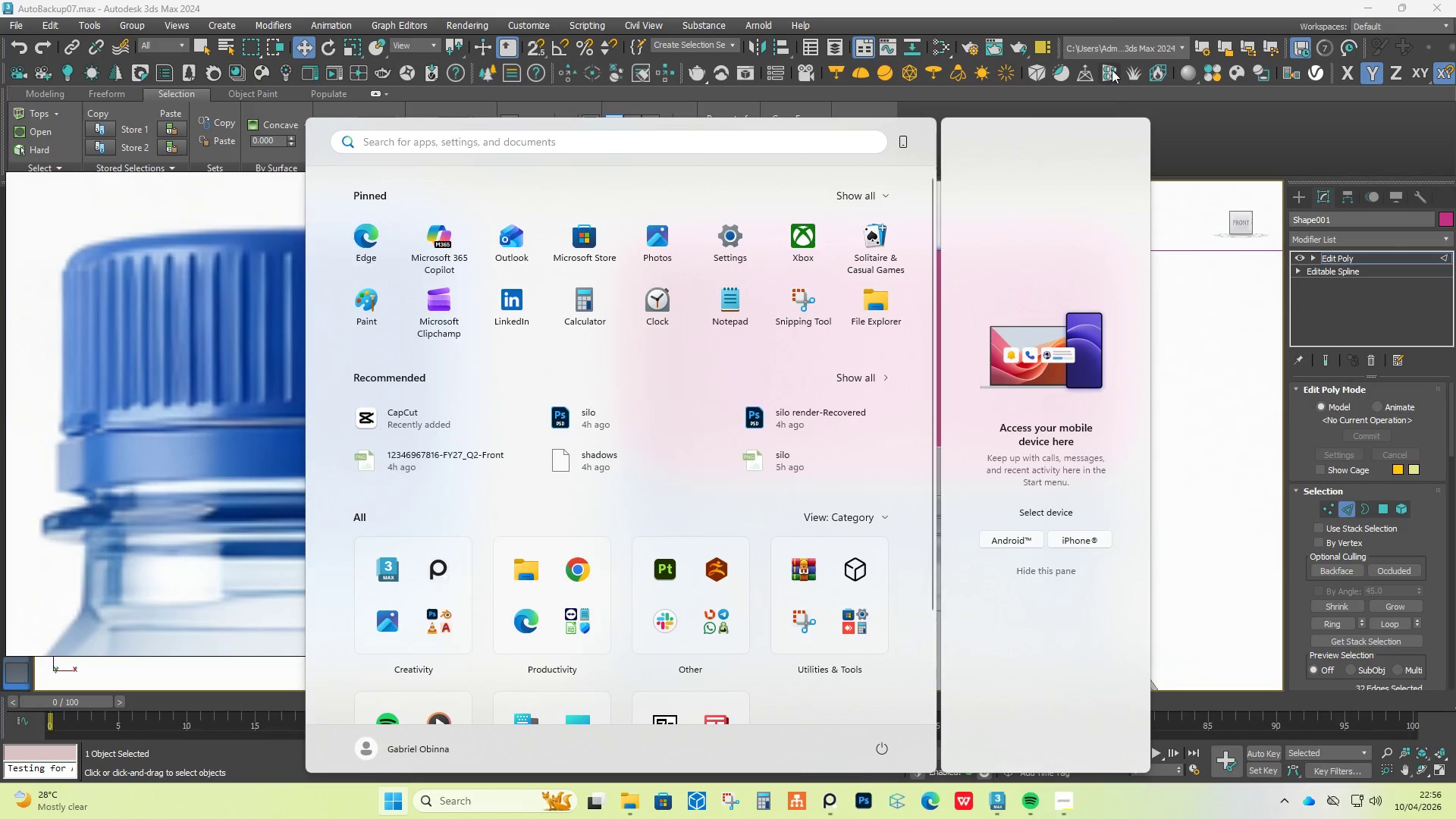 
left_click([1077, 0])
 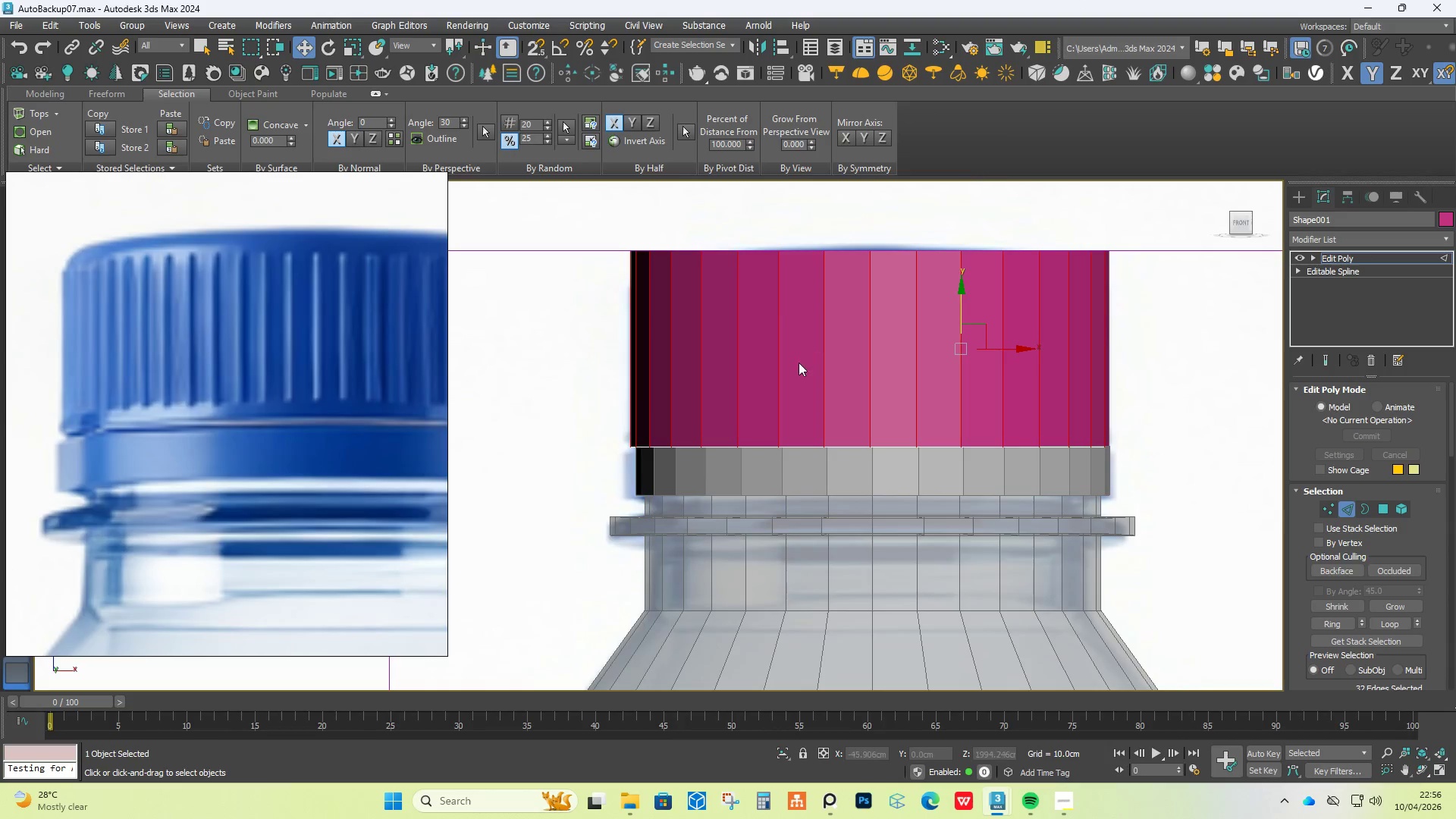 
key(Alt+AltLeft)
 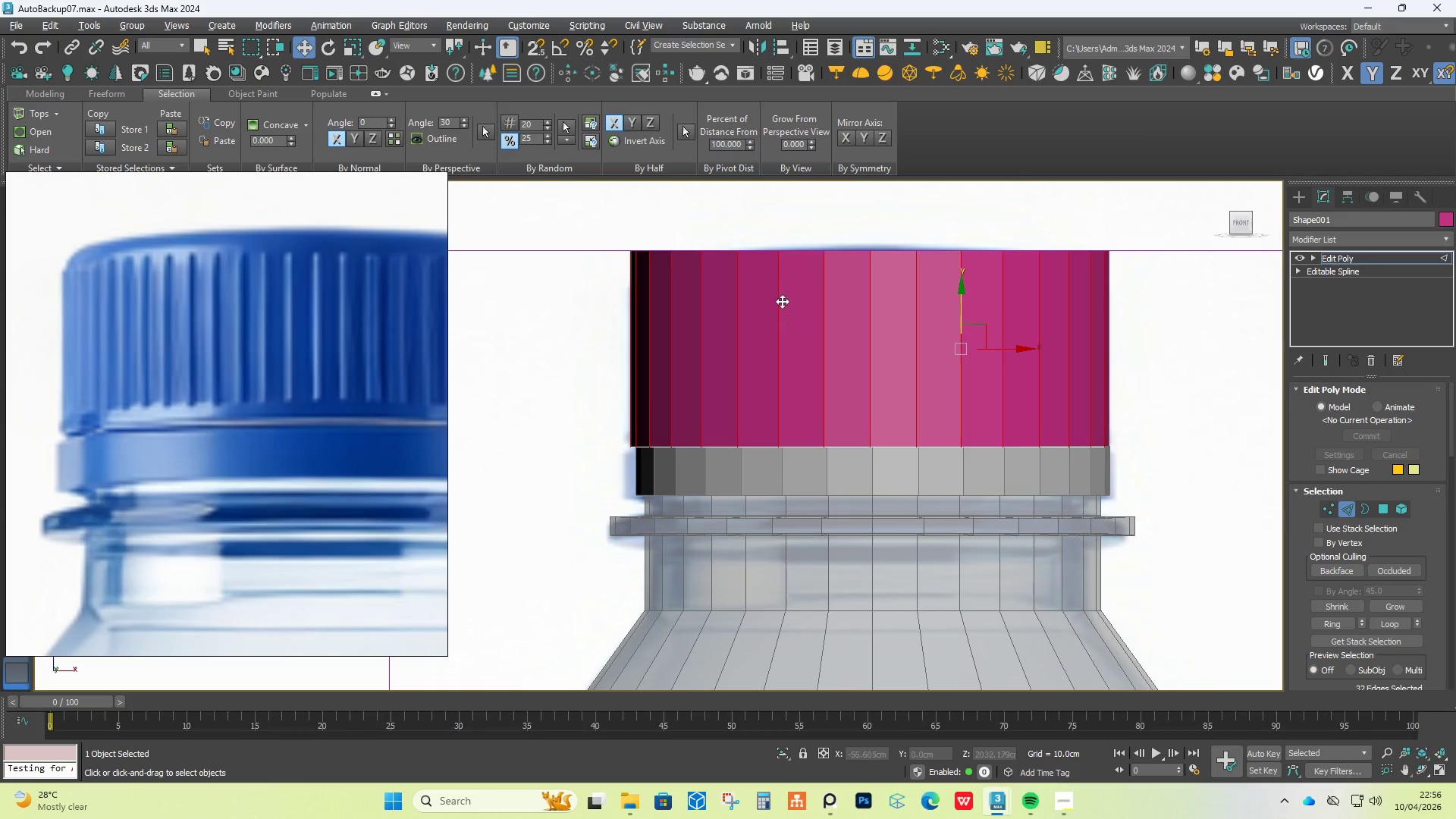 
key(Alt+1)
 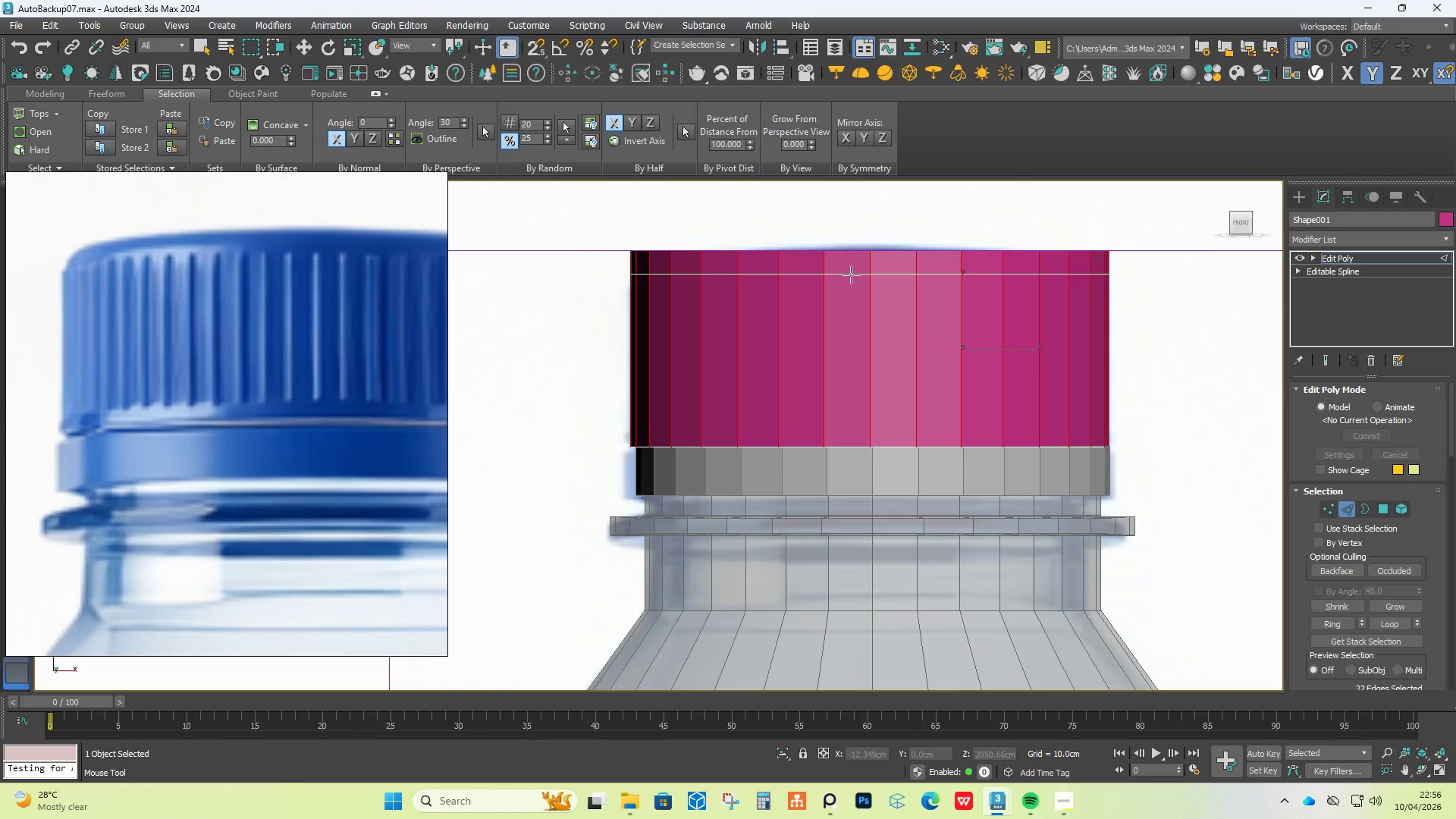 
left_click([848, 278])
 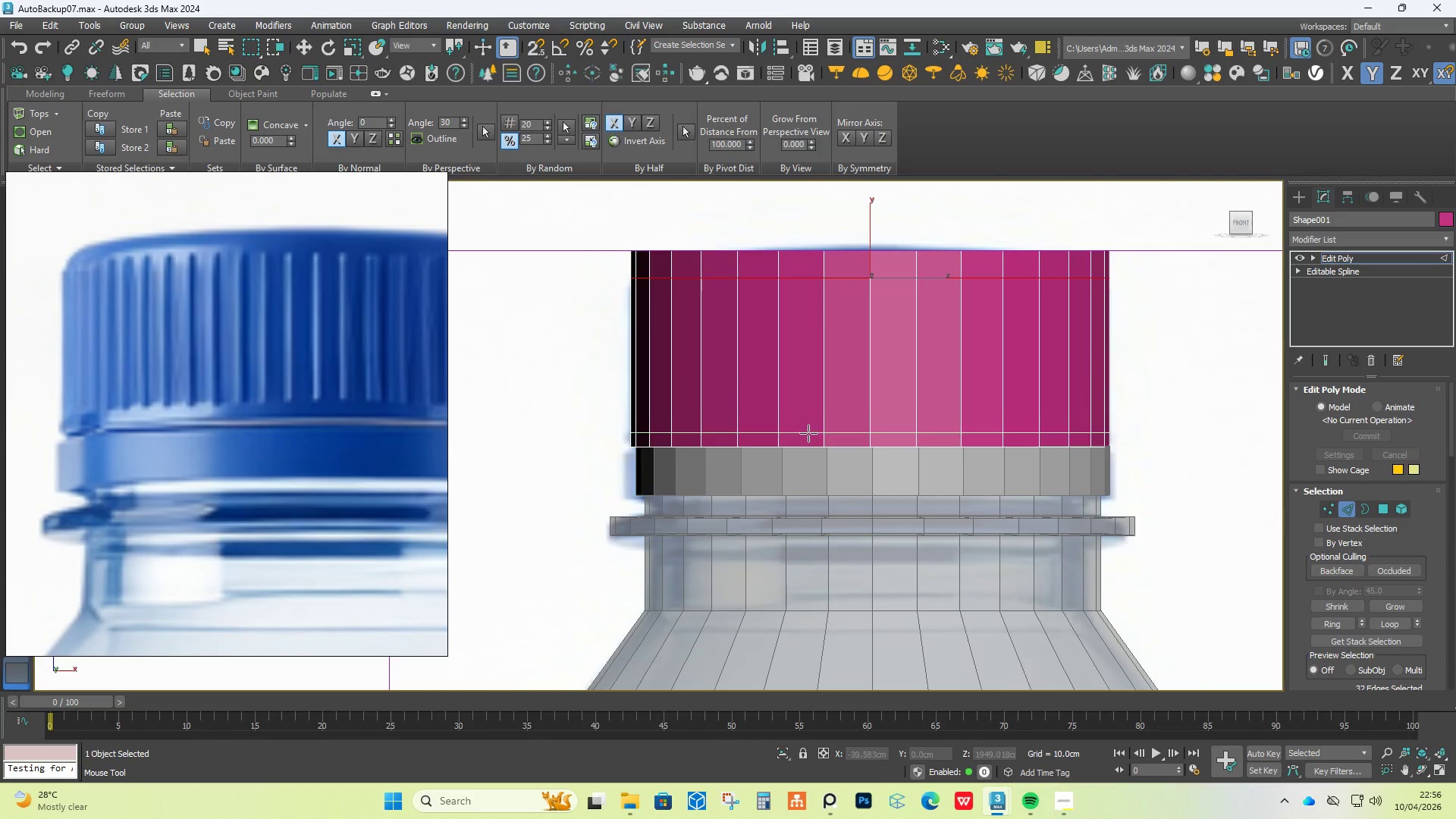 
left_click([812, 429])
 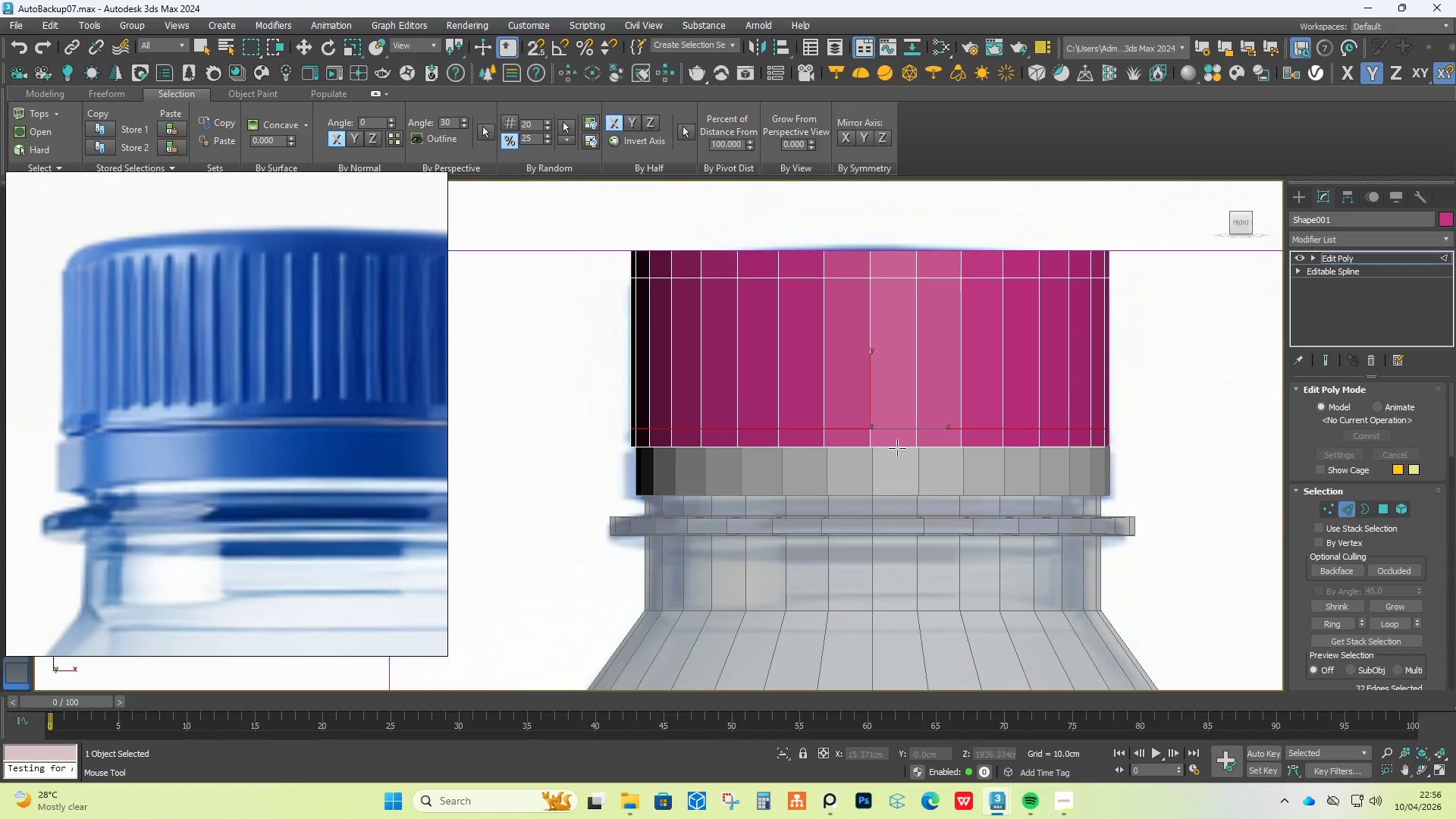 
right_click([903, 434])
 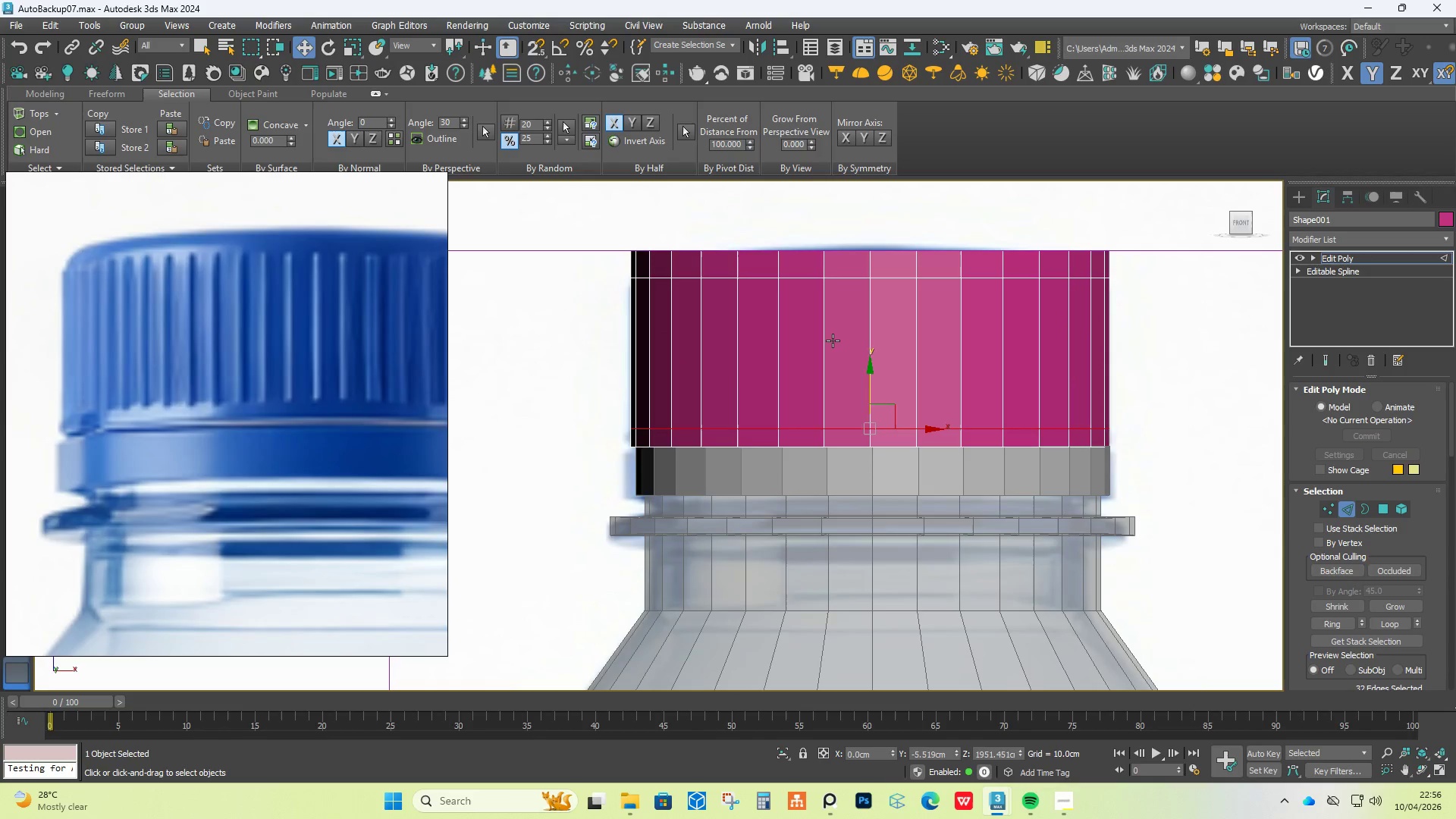 
double_click([831, 340])
 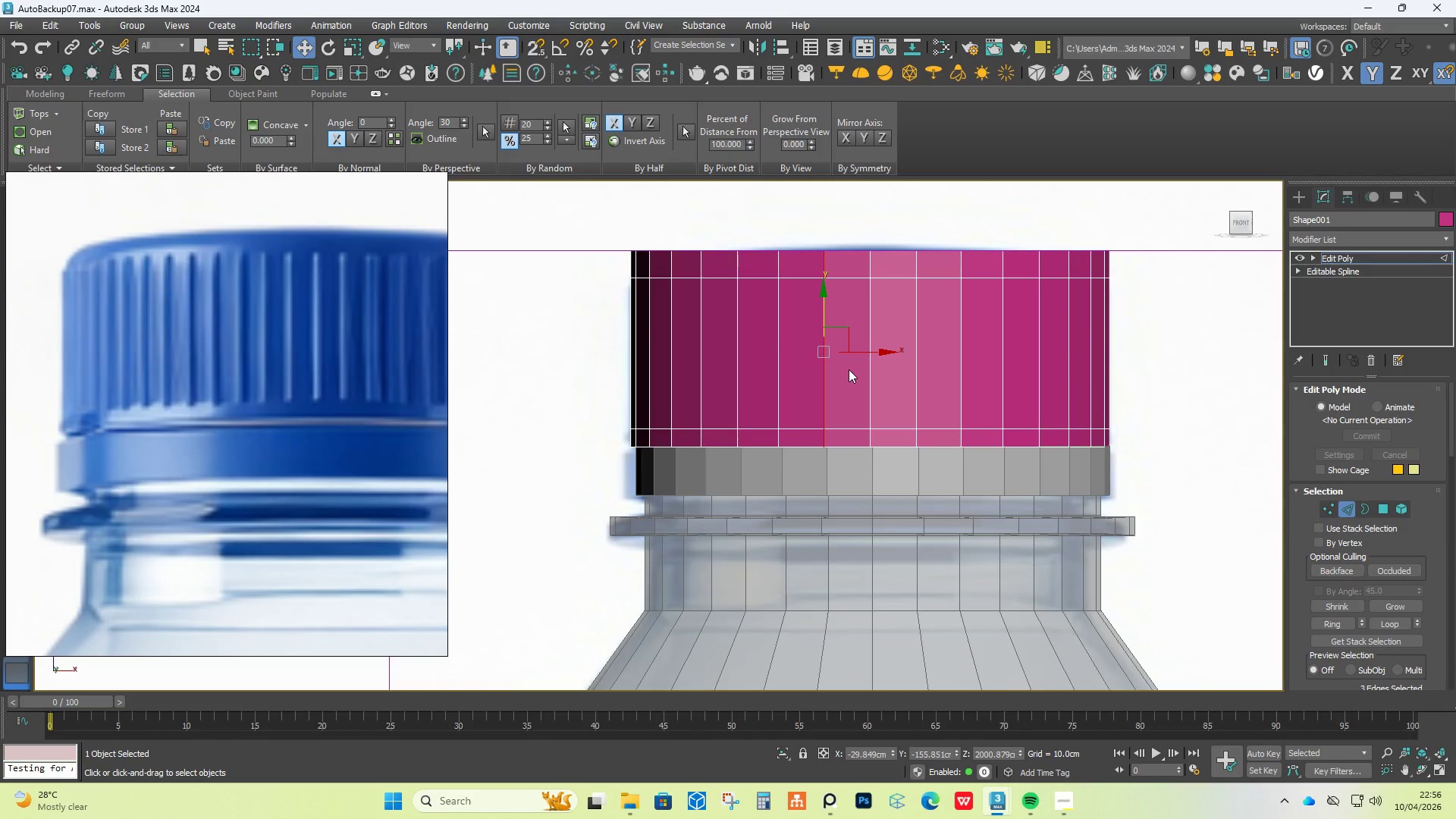 
left_click([830, 368])
 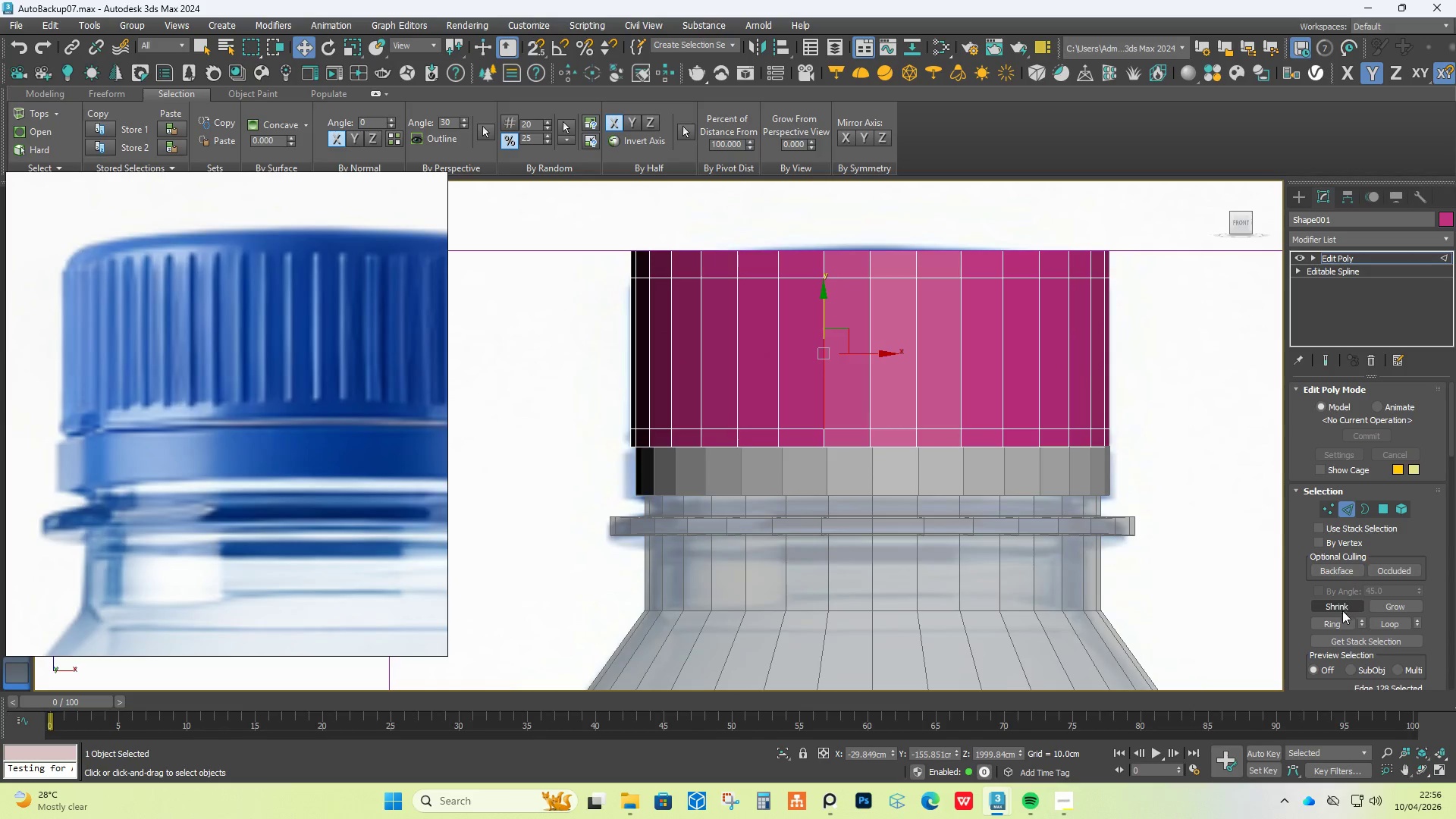 
left_click([1331, 622])
 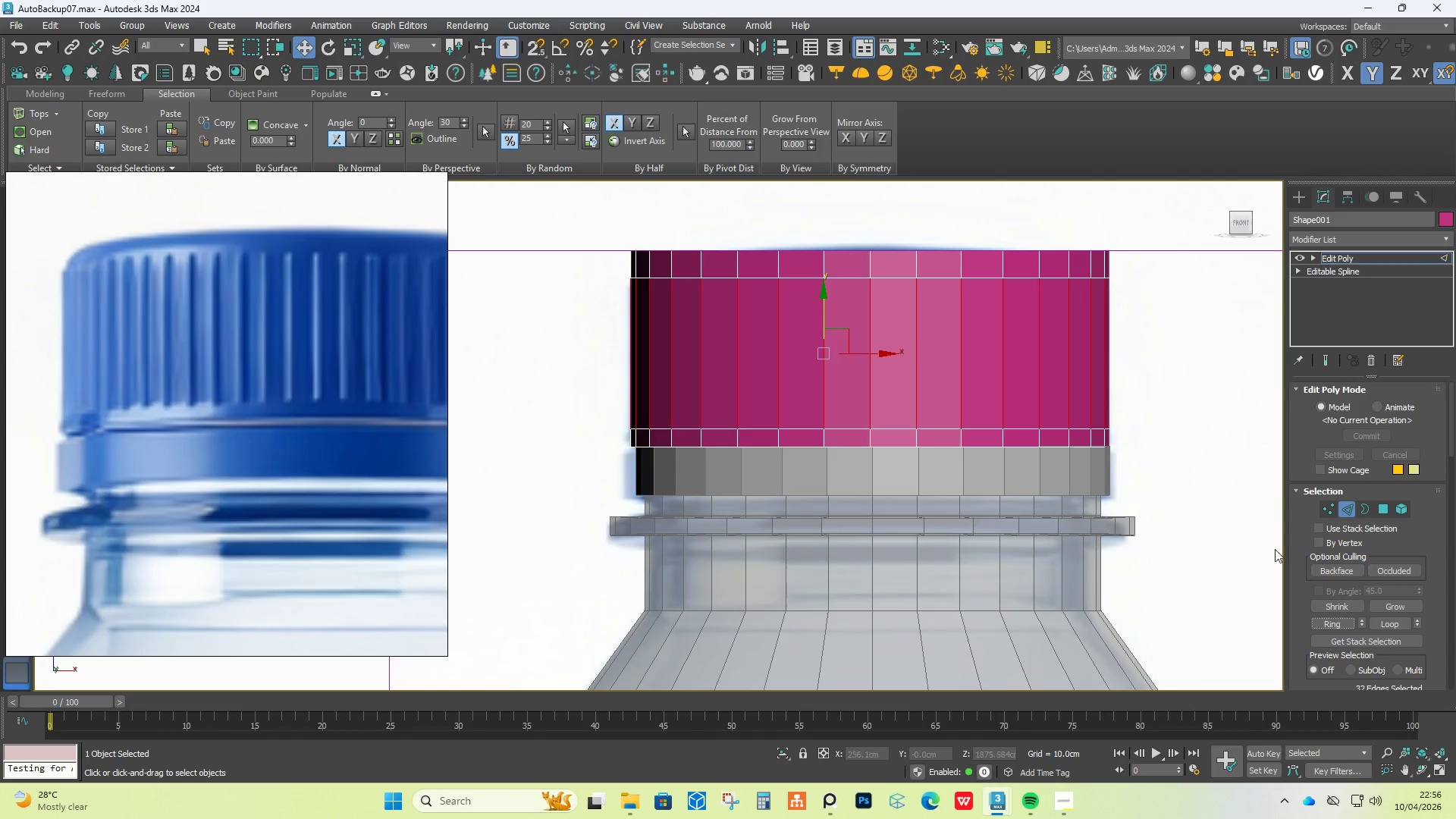 
scroll: coordinate [1380, 632], scroll_direction: down, amount: 8.0
 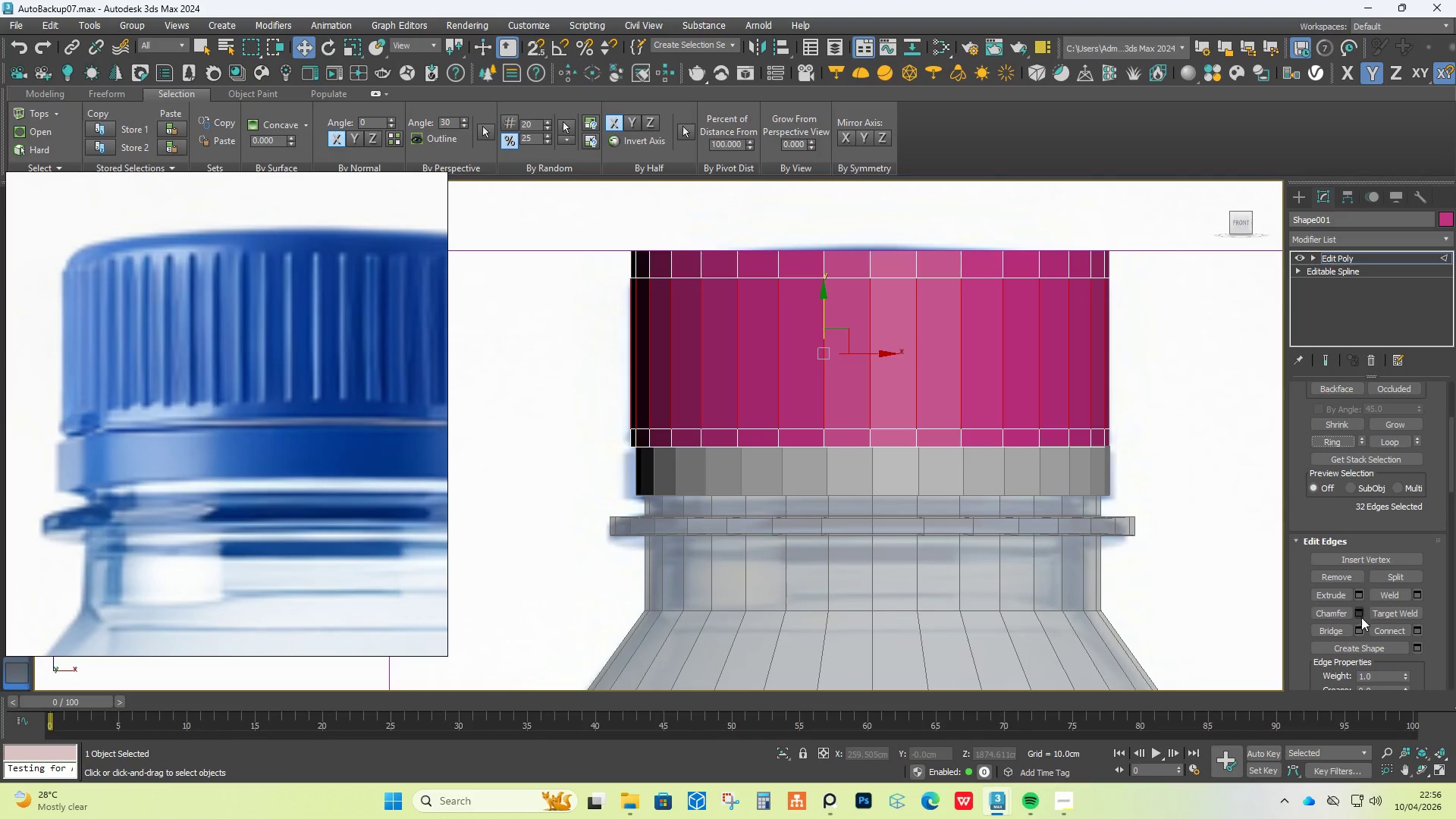 
left_click([1361, 616])
 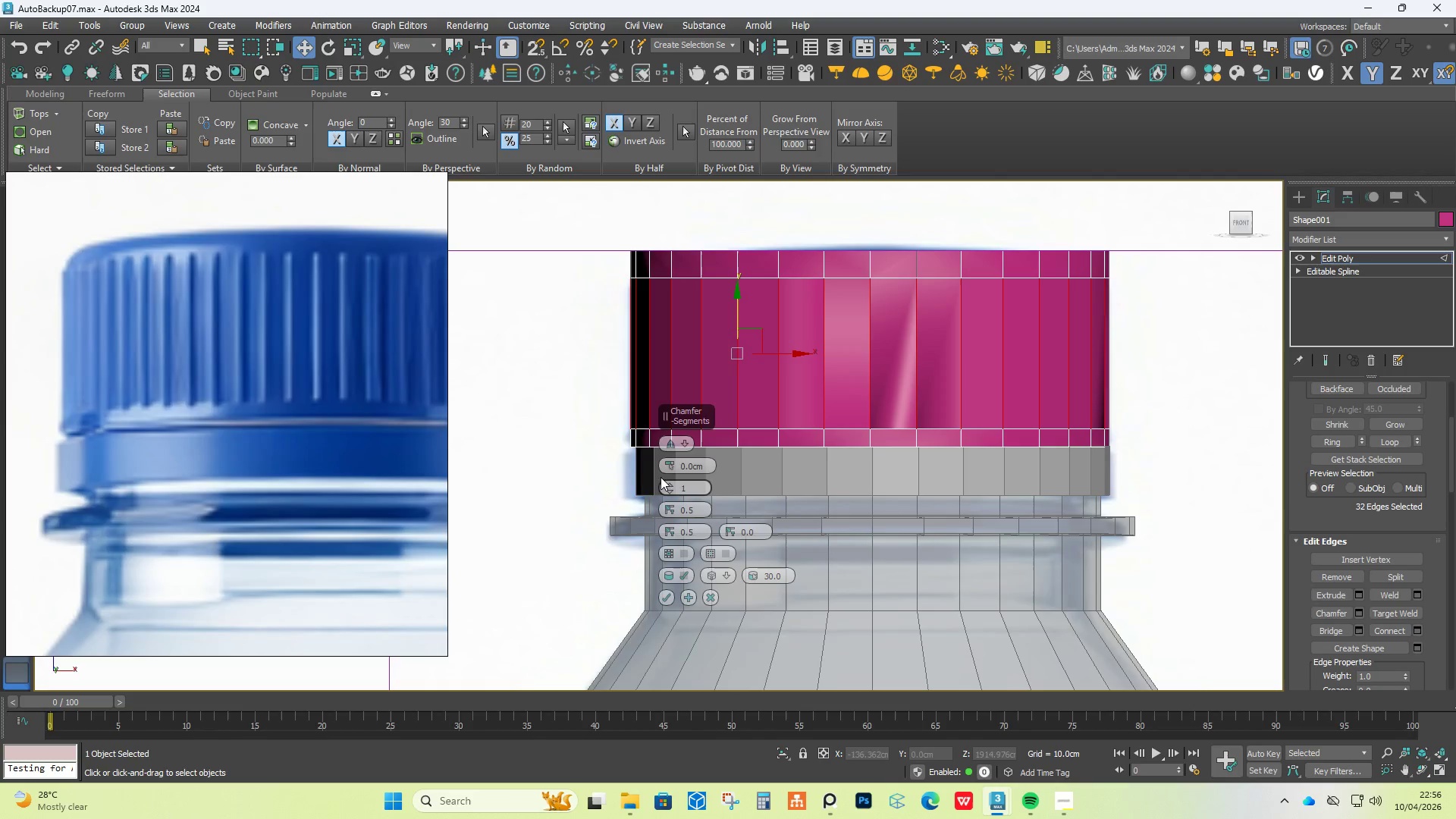 
left_click_drag(start_coordinate=[664, 464], to_coordinate=[666, 455])
 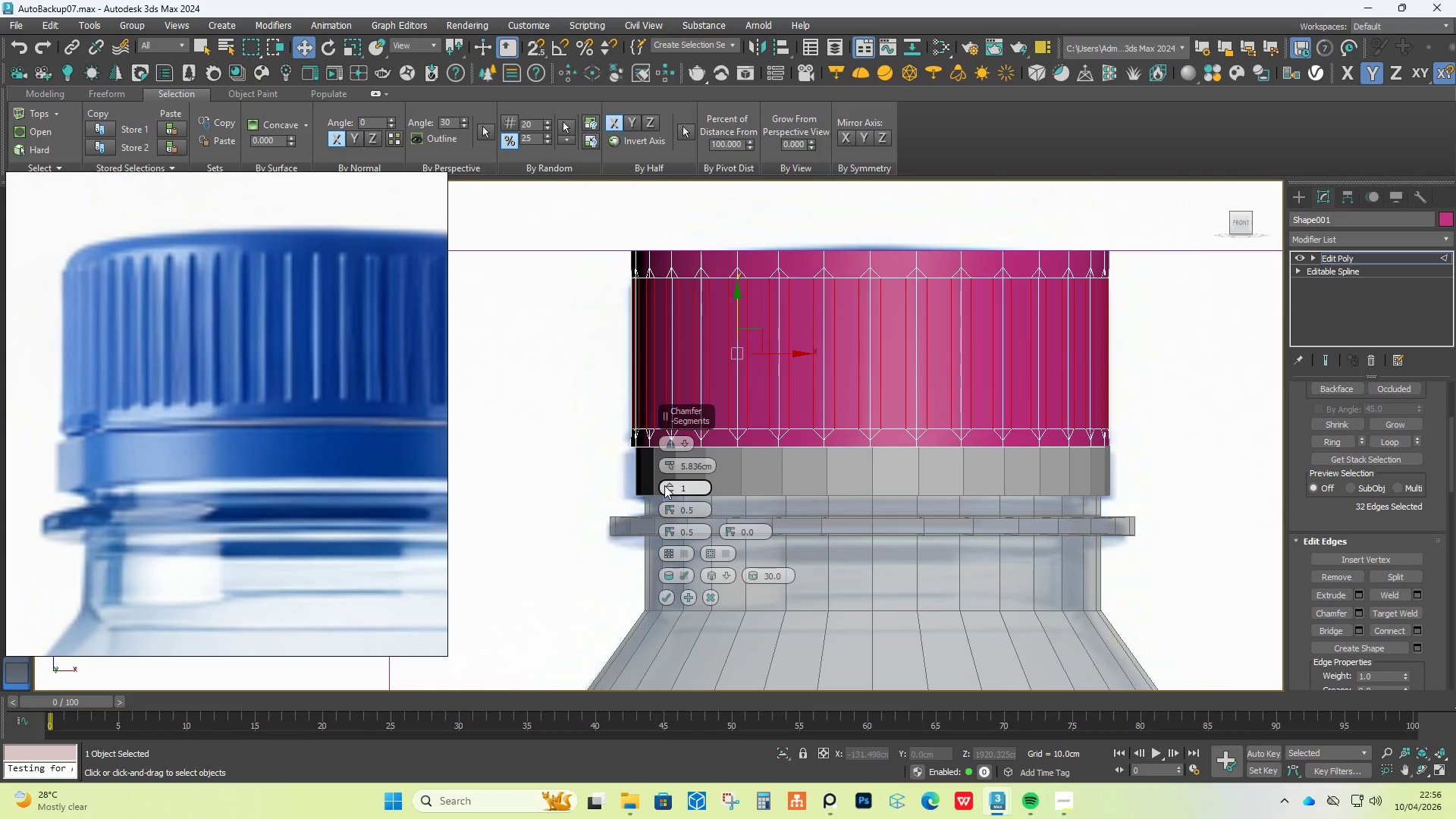 
hold_key(key=AltLeft, duration=0.81)
 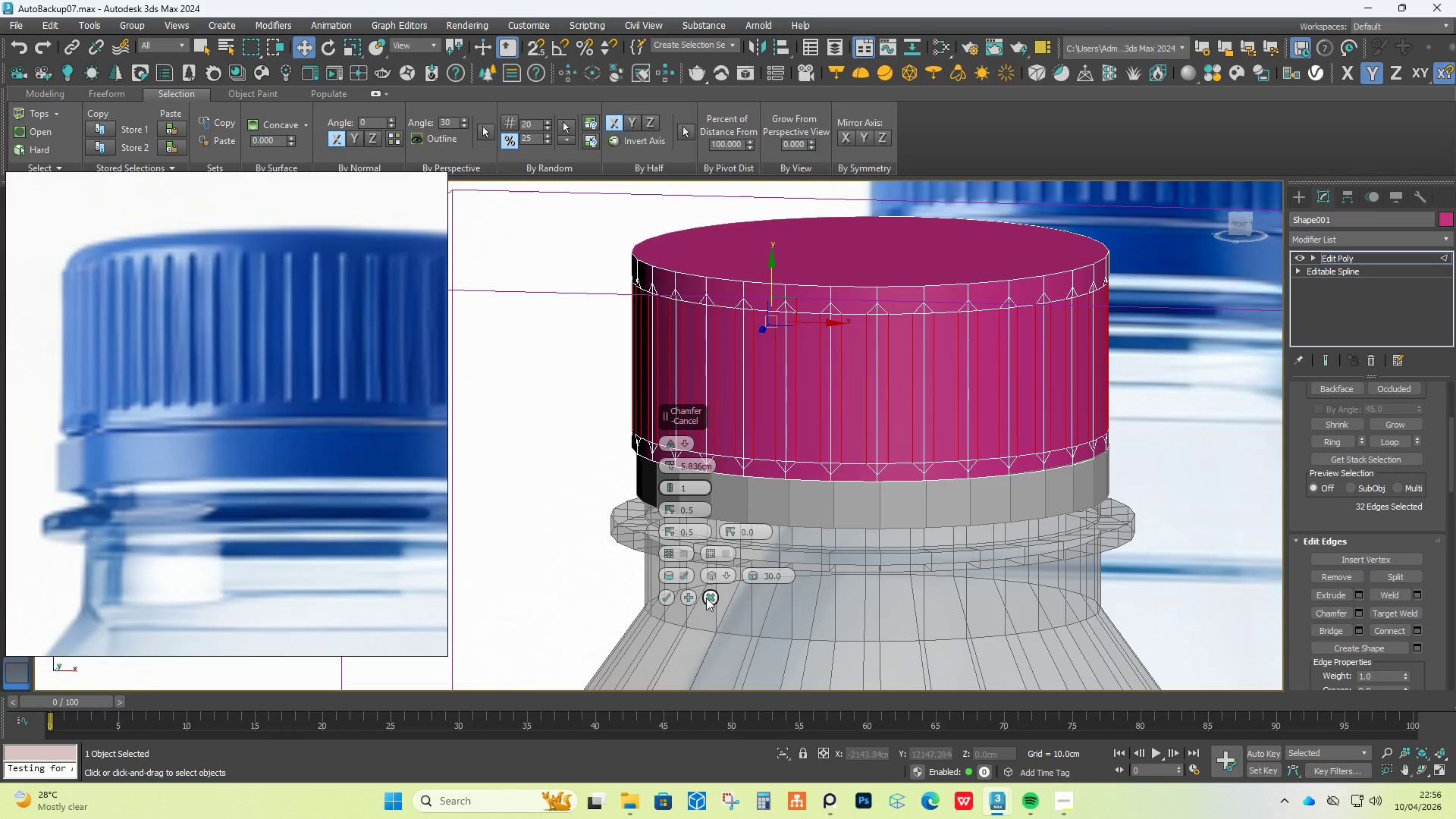 
left_click([707, 598])
 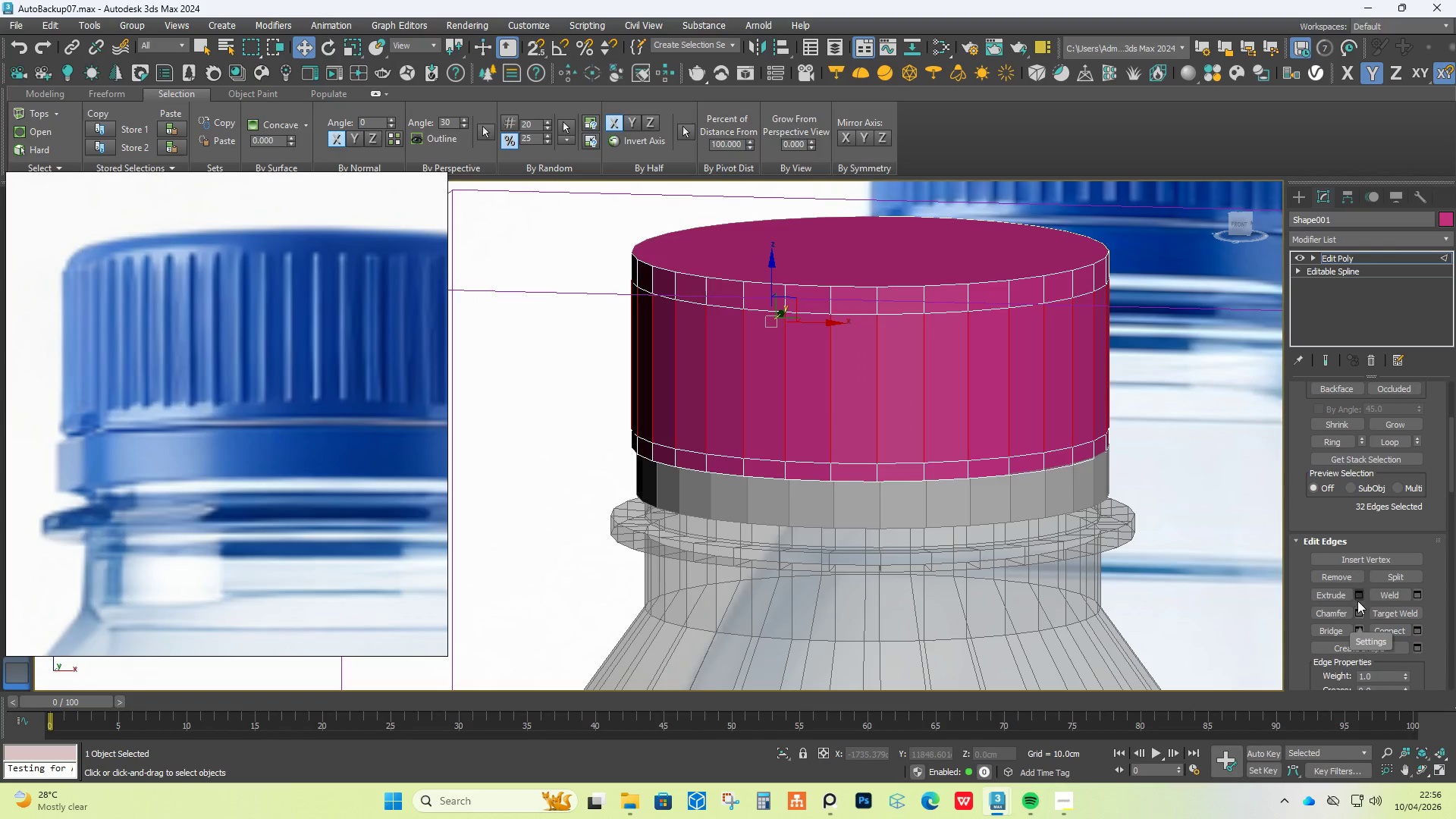 
left_click([1355, 595])
 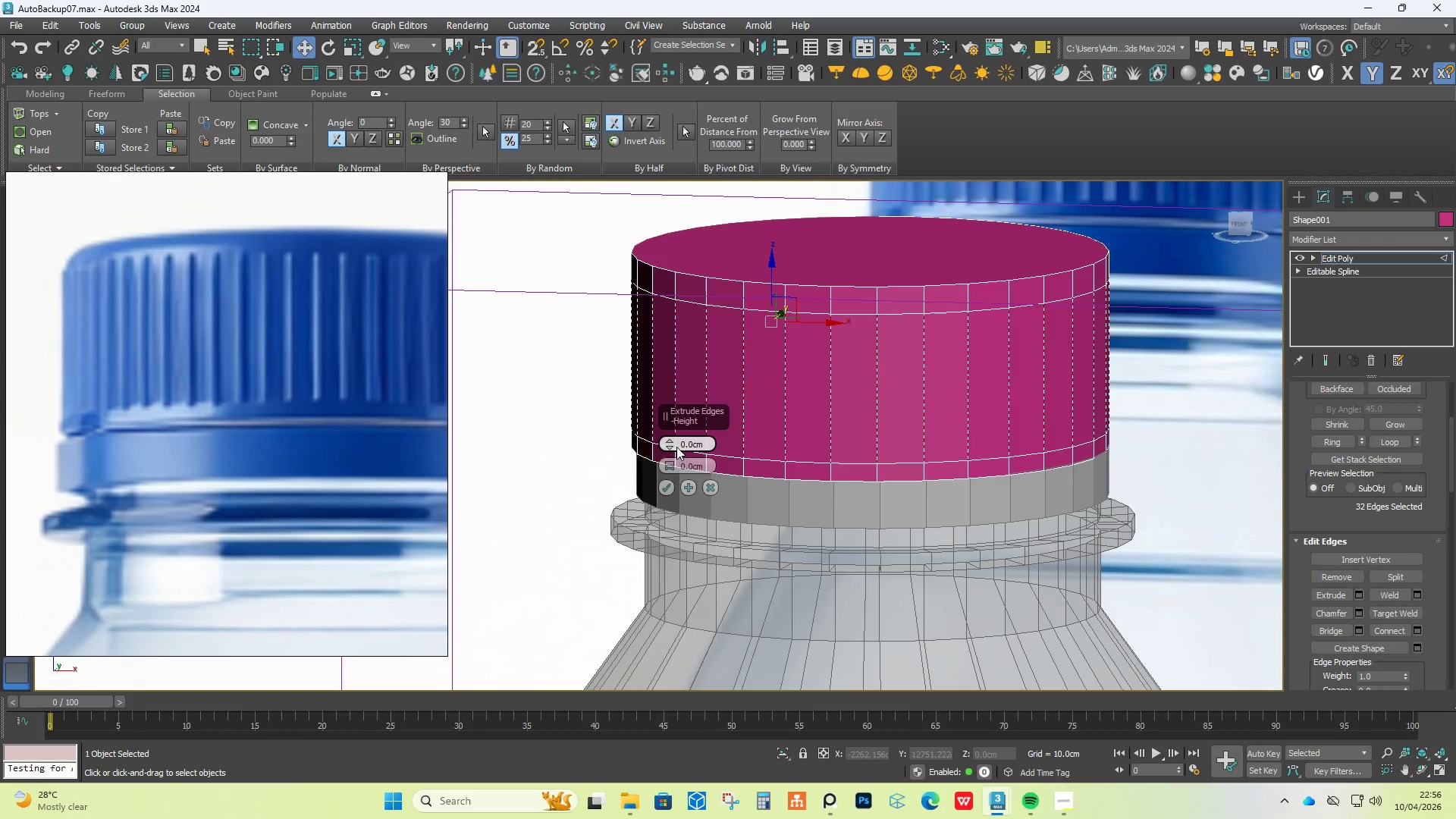 
left_click_drag(start_coordinate=[664, 442], to_coordinate=[665, 432])
 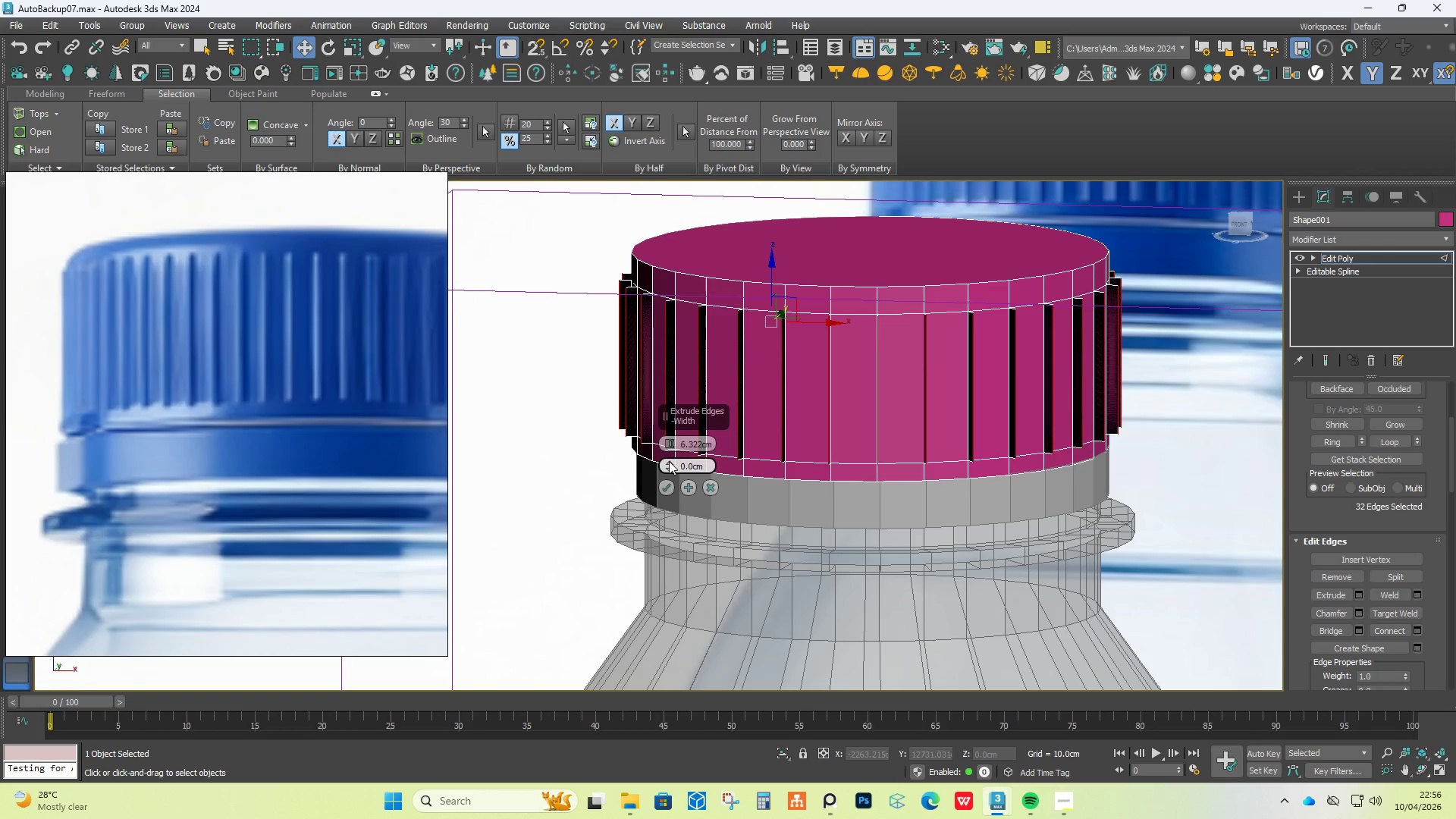 
left_click_drag(start_coordinate=[669, 461], to_coordinate=[670, 452])
 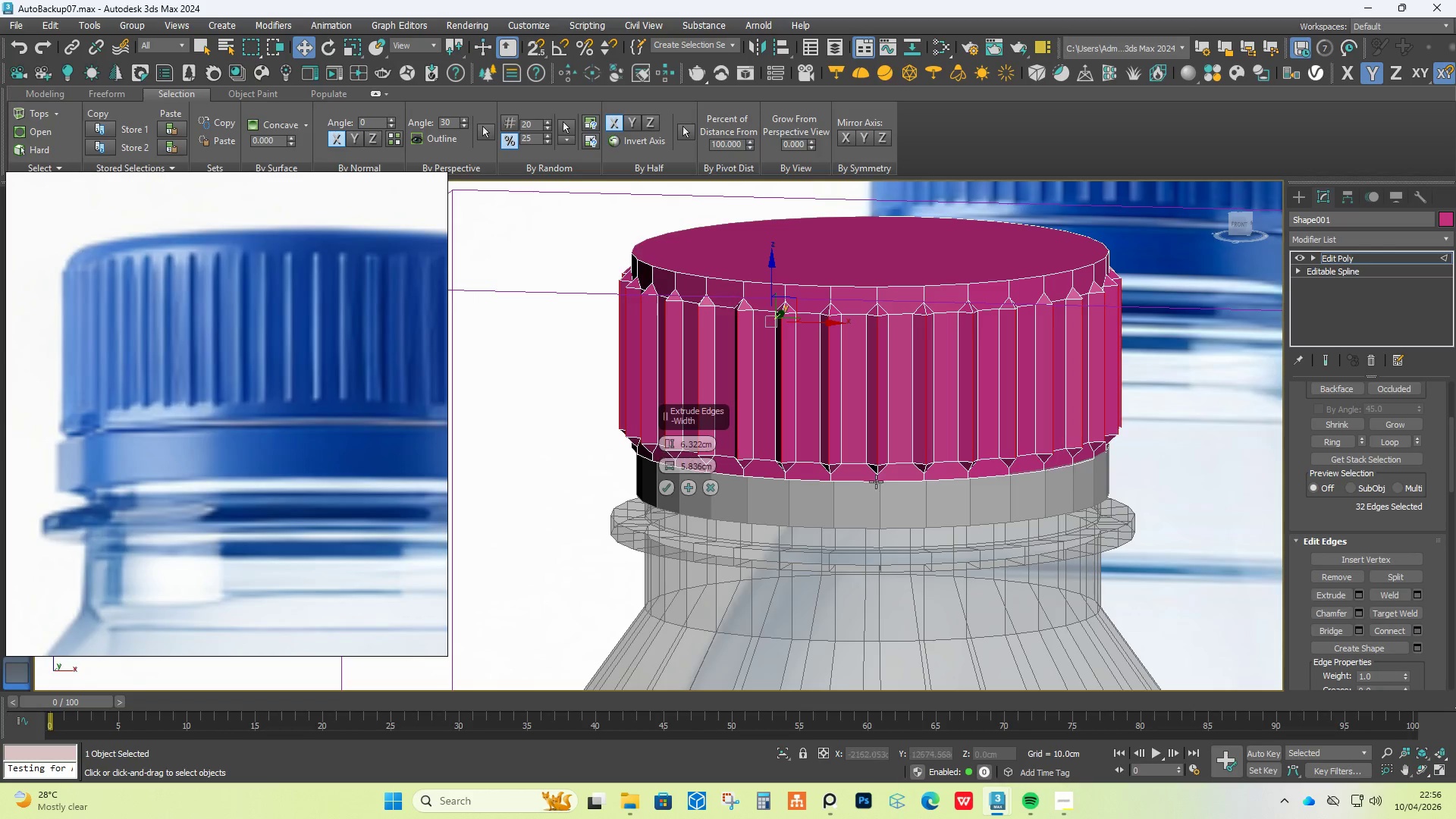 
hold_key(key=AltLeft, duration=1.3)
 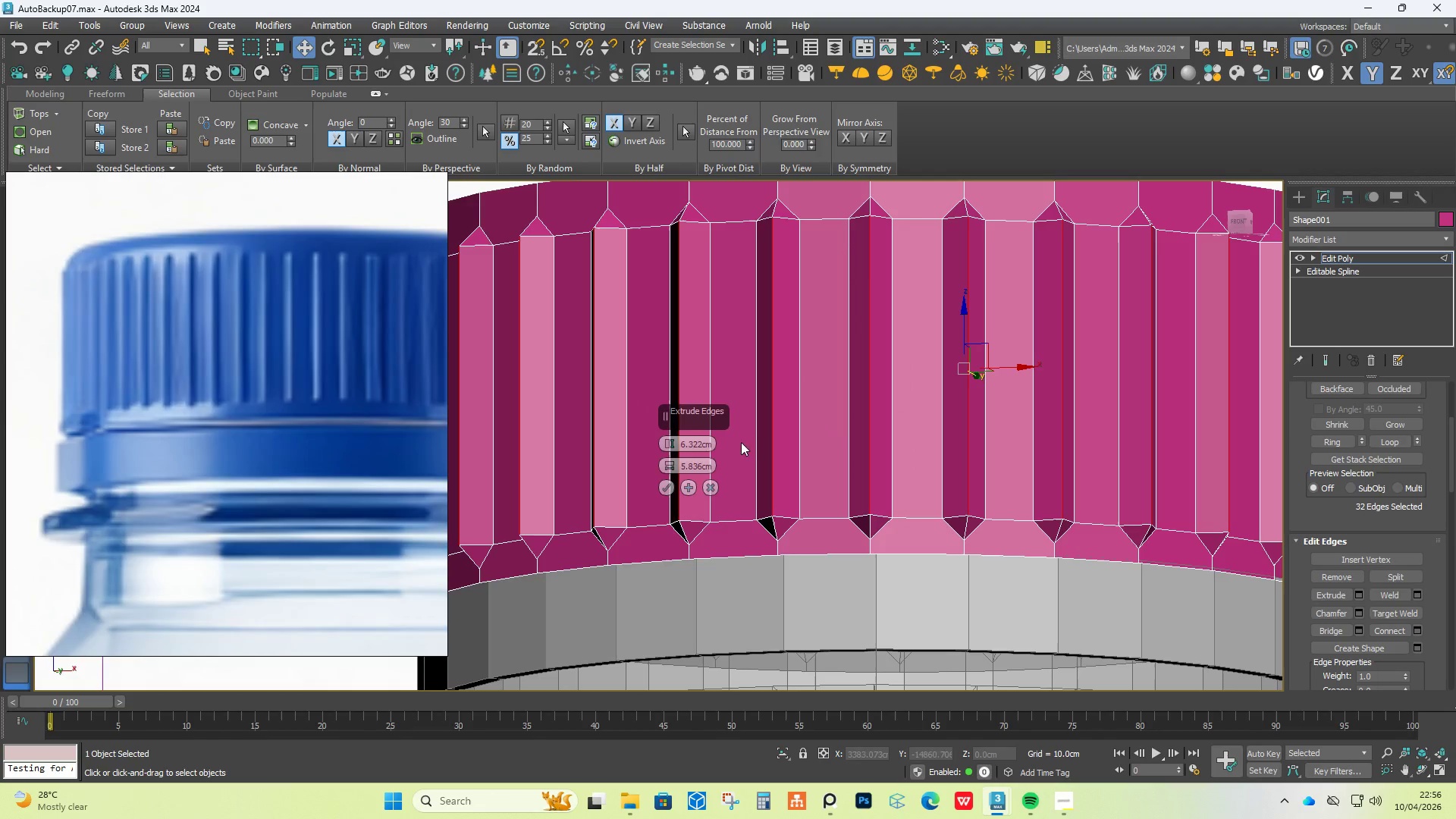 
hold_key(key=AltLeft, duration=3.28)
scroll: coordinate [855, 277], scroll_direction: up, amount: 2.0
 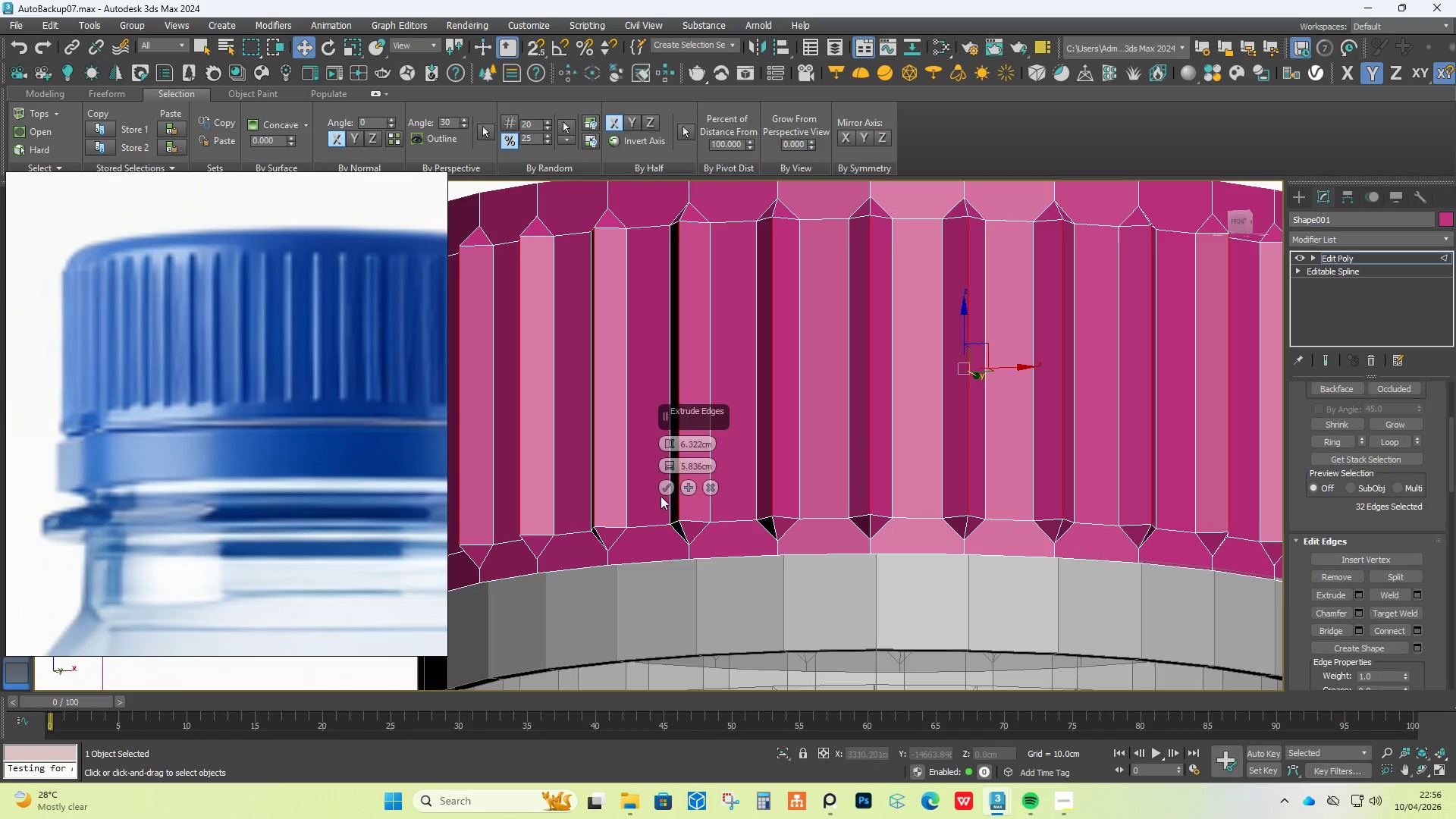 
left_click([661, 485])
 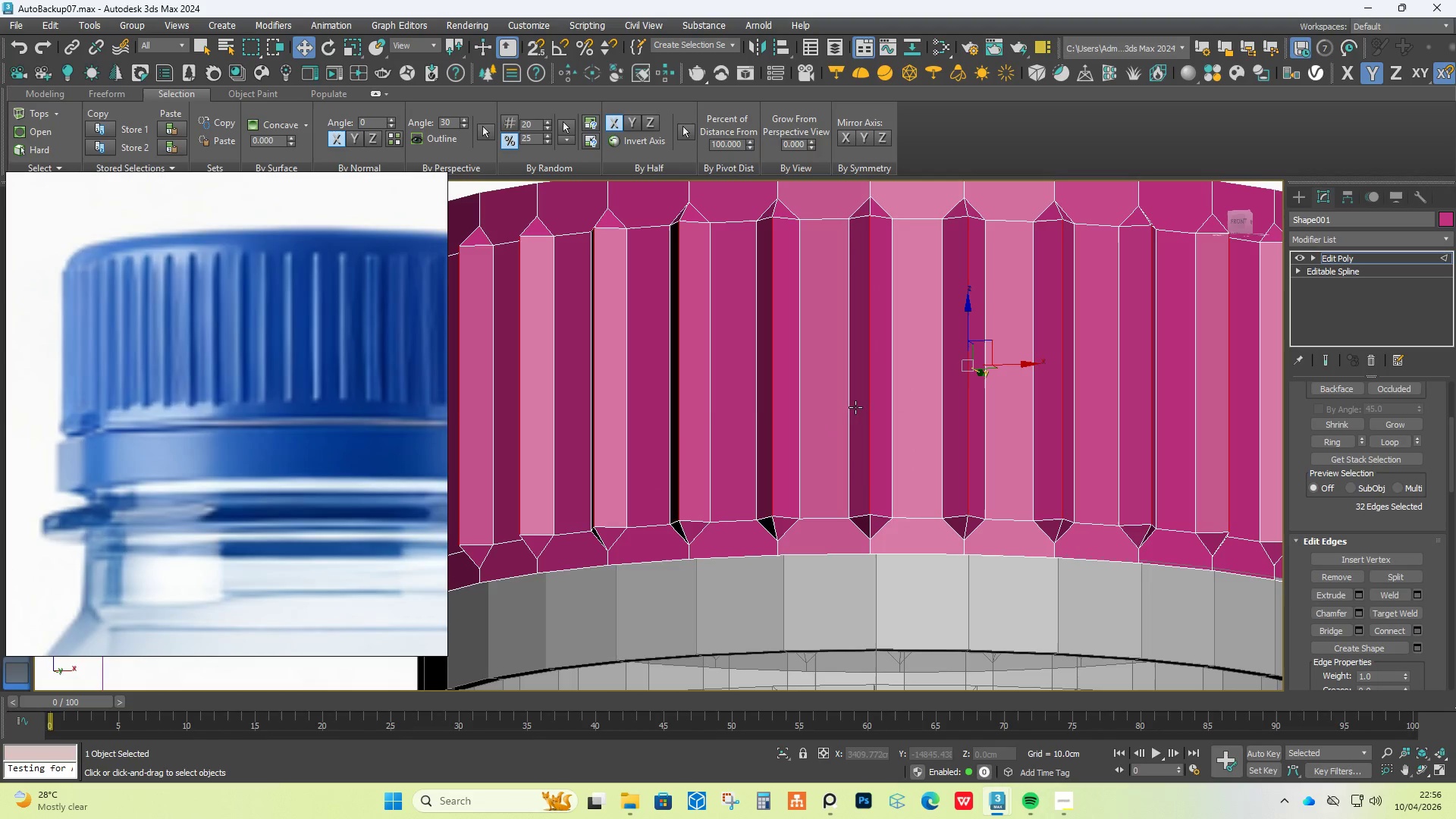 
hold_key(key=AltLeft, duration=0.73)
 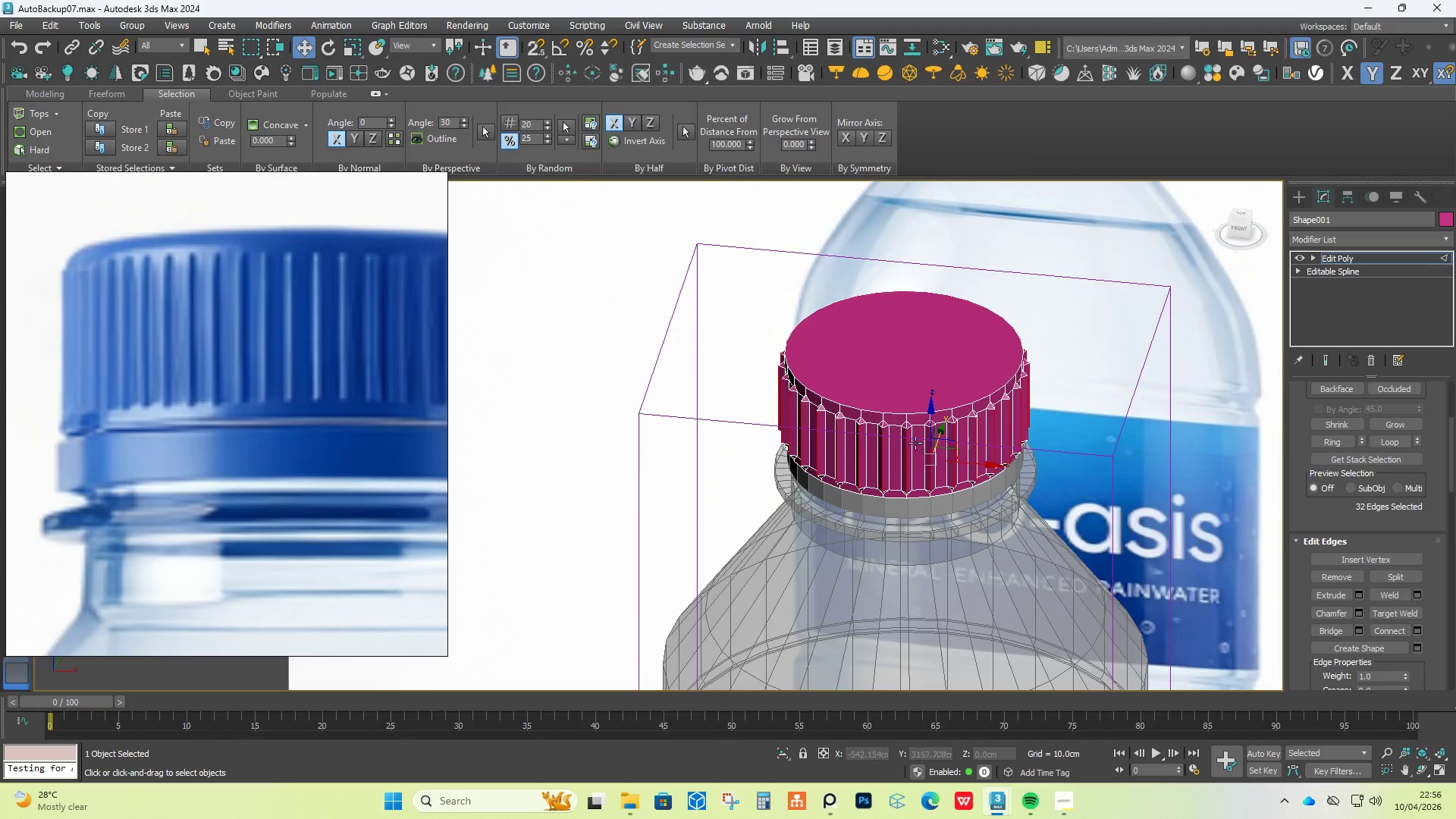 
scroll: coordinate [910, 383], scroll_direction: down, amount: 4.0
 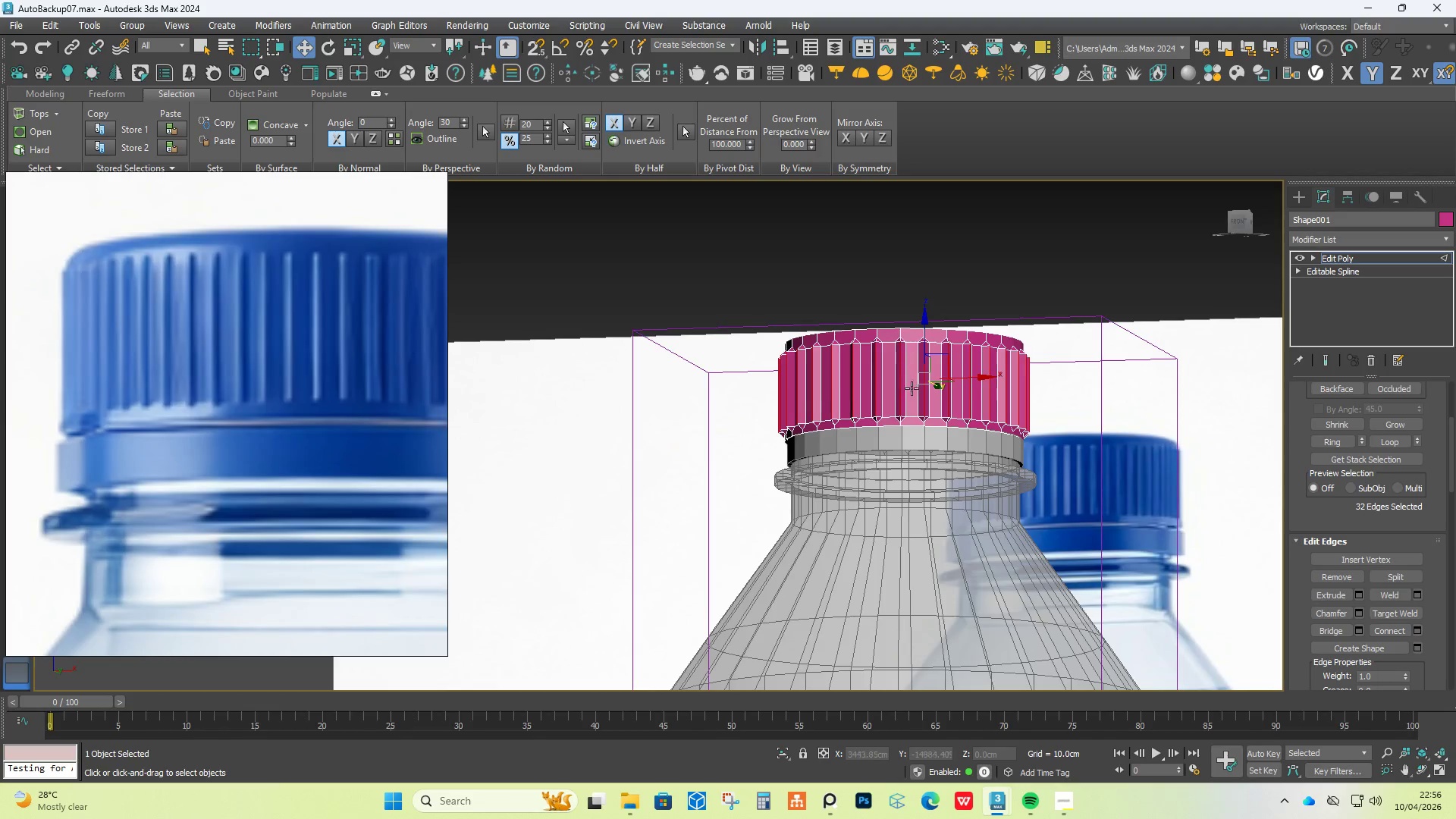 
scroll: coordinate [915, 441], scroll_direction: up, amount: 3.0
 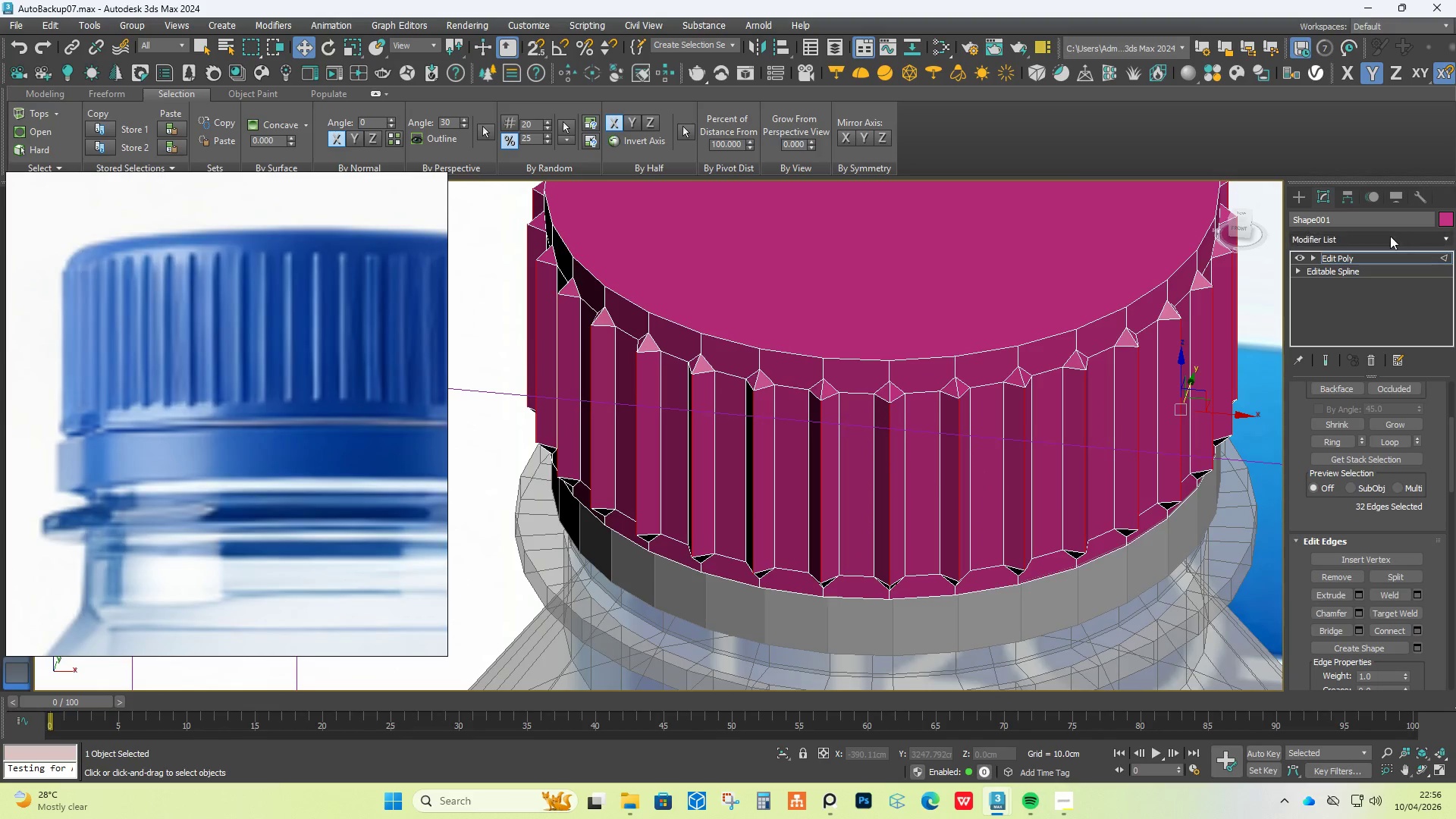 
left_click([1386, 234])
 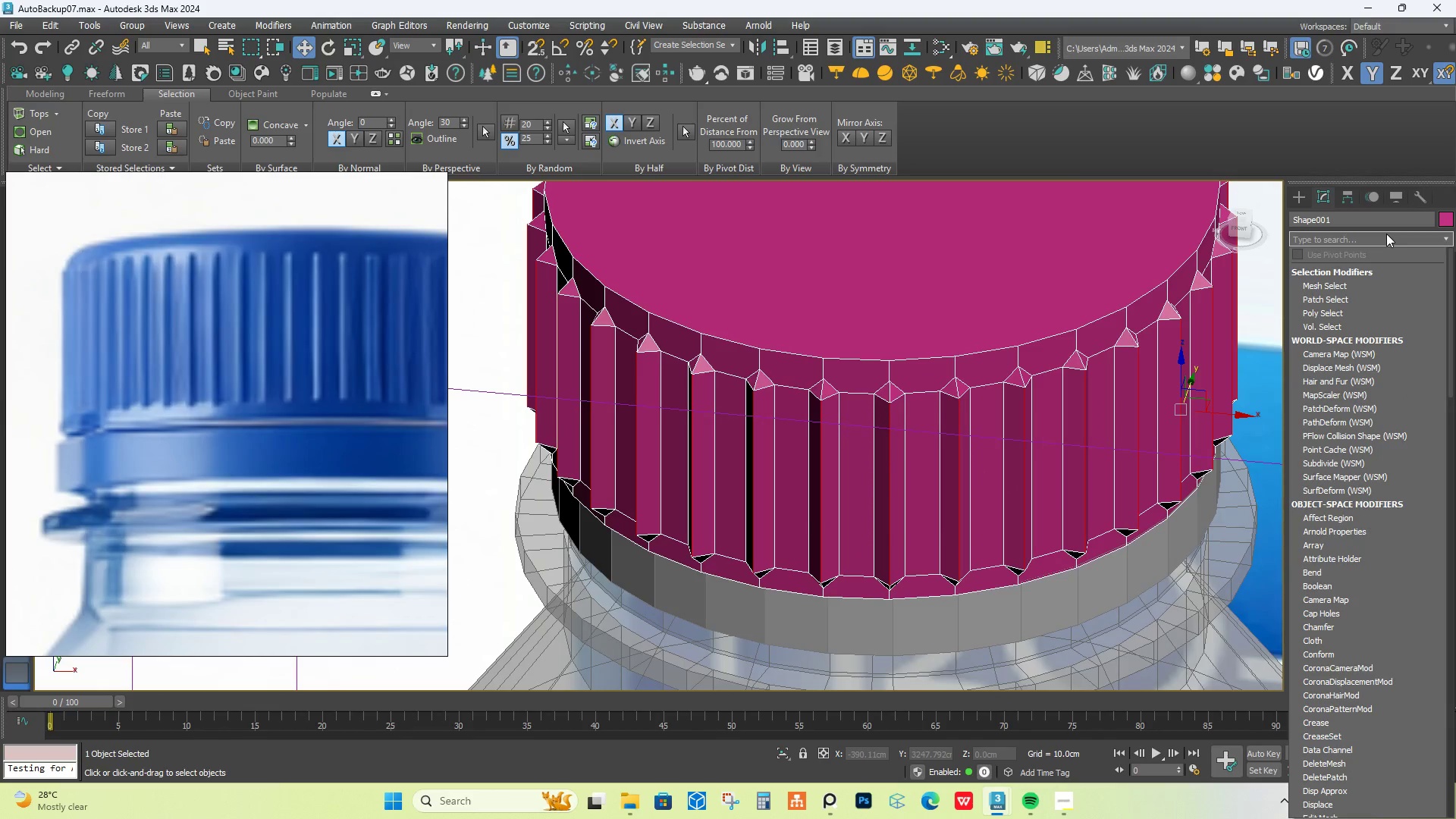 
type(top)
key(Backspace)
key(Backspace)
type(ur)
 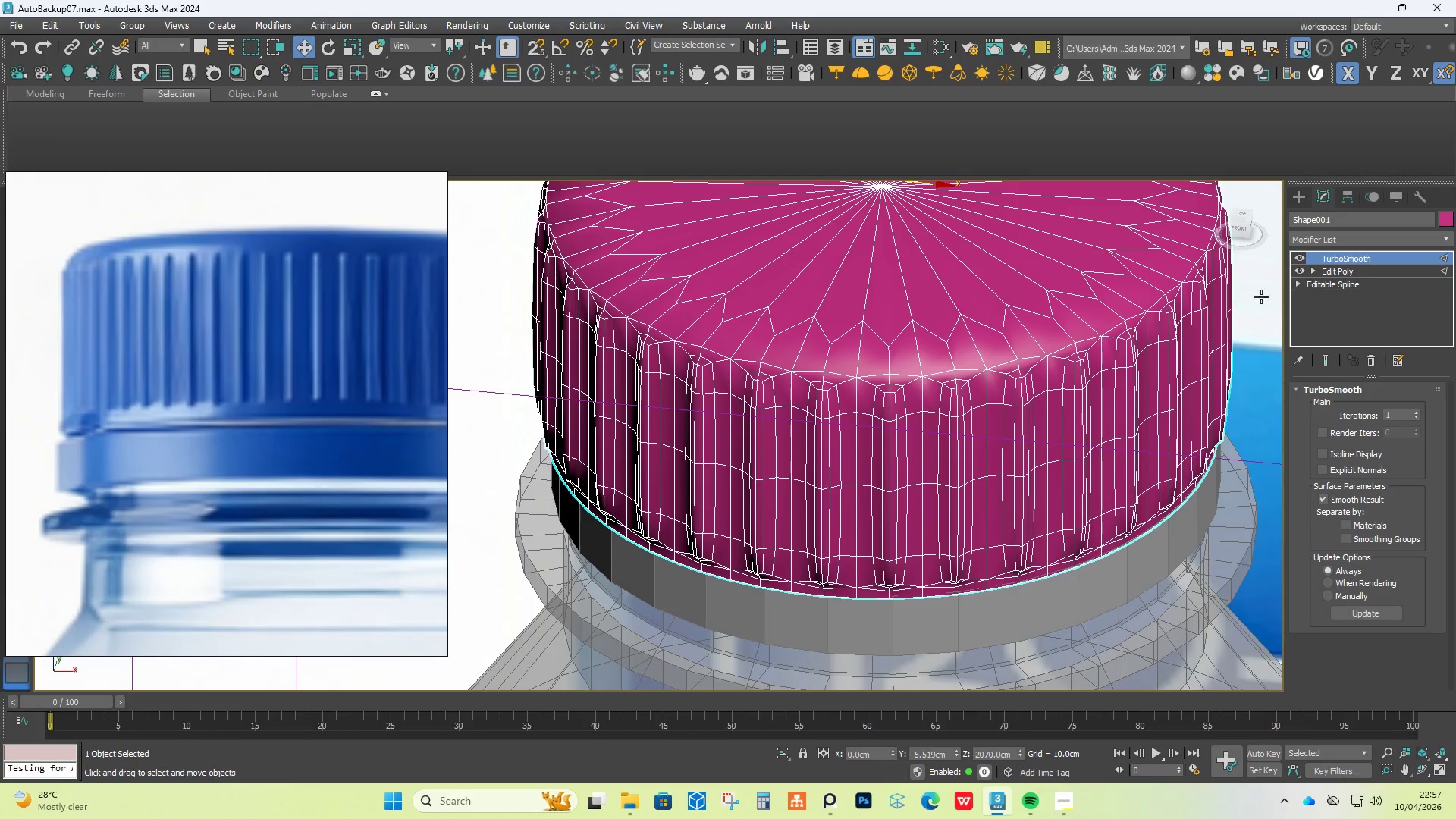 
hold_key(key=AltLeft, duration=1.09)
 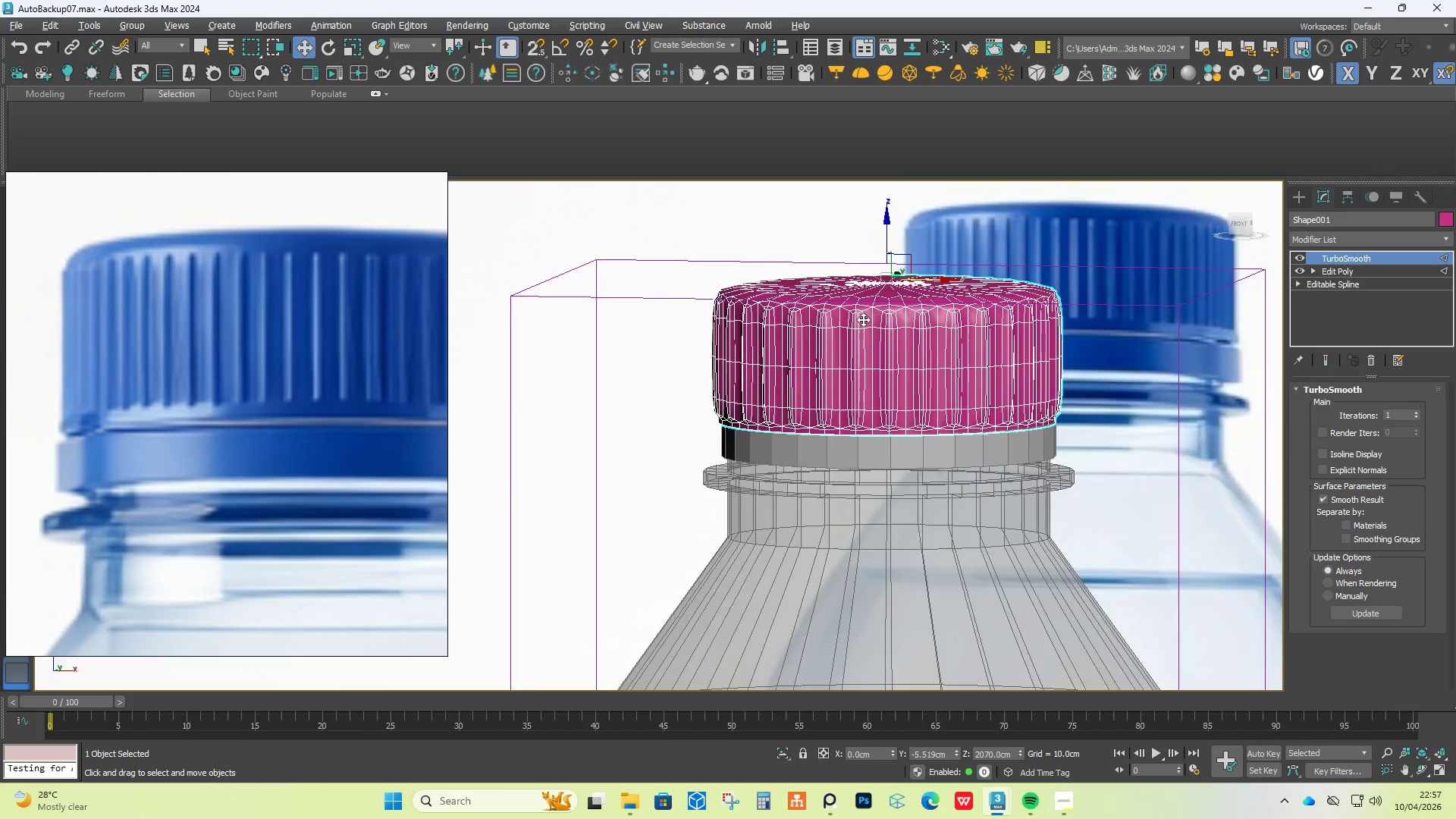 
scroll: coordinate [891, 399], scroll_direction: down, amount: 2.0
 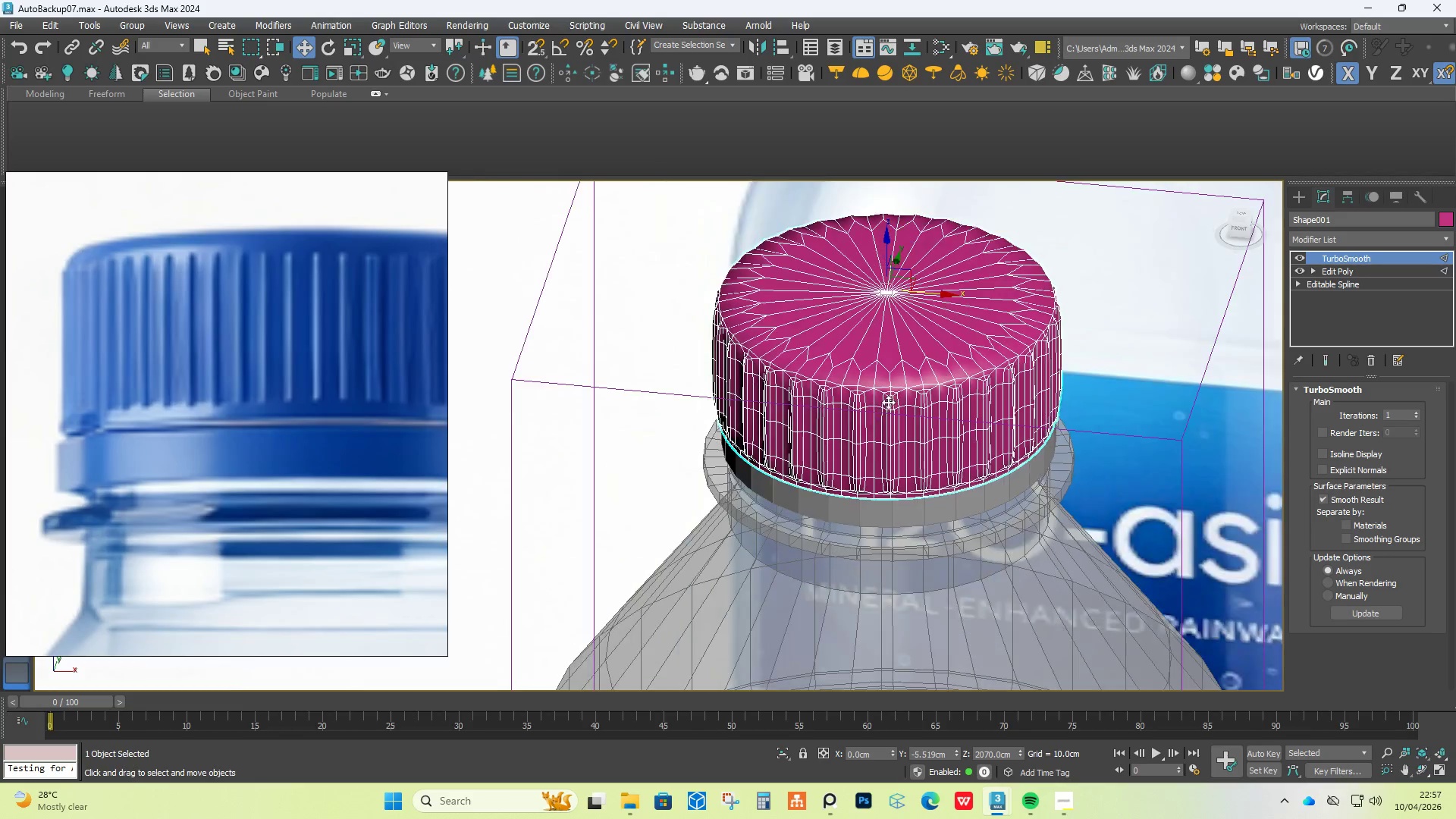 
scroll: coordinate [863, 319], scroll_direction: up, amount: 2.0
 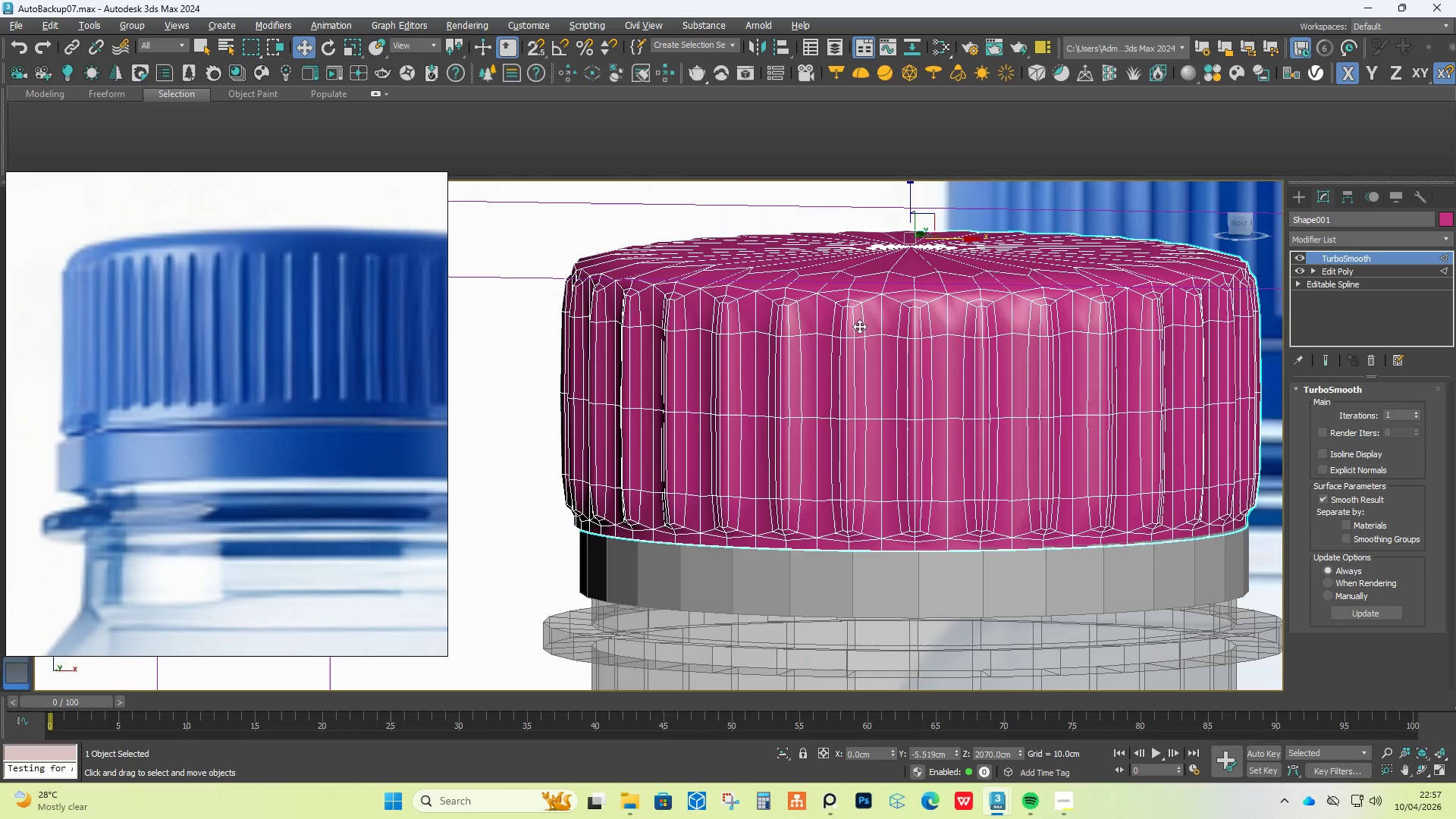 
key(X)
 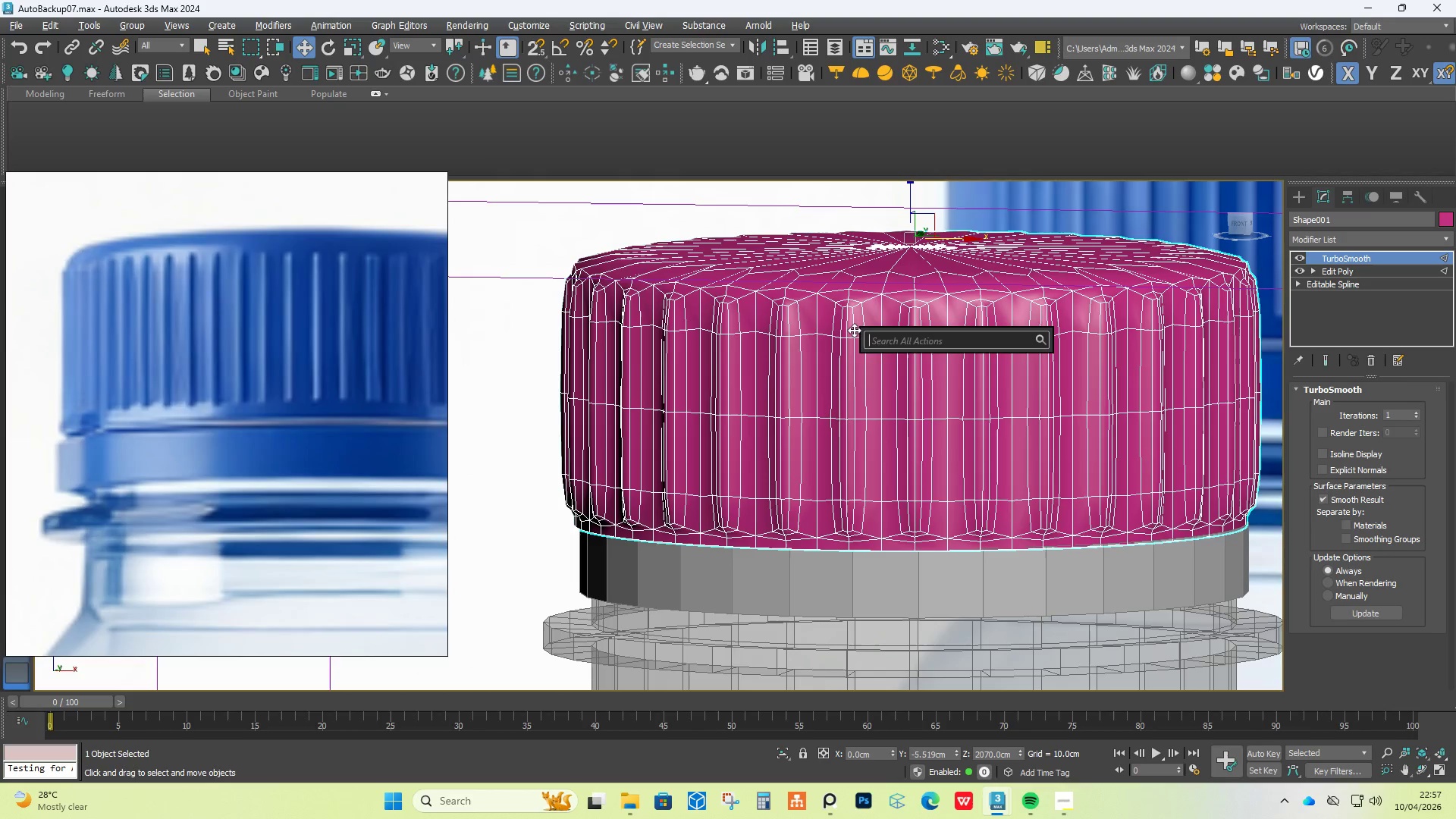 
scroll: coordinate [849, 331], scroll_direction: up, amount: 2.0
 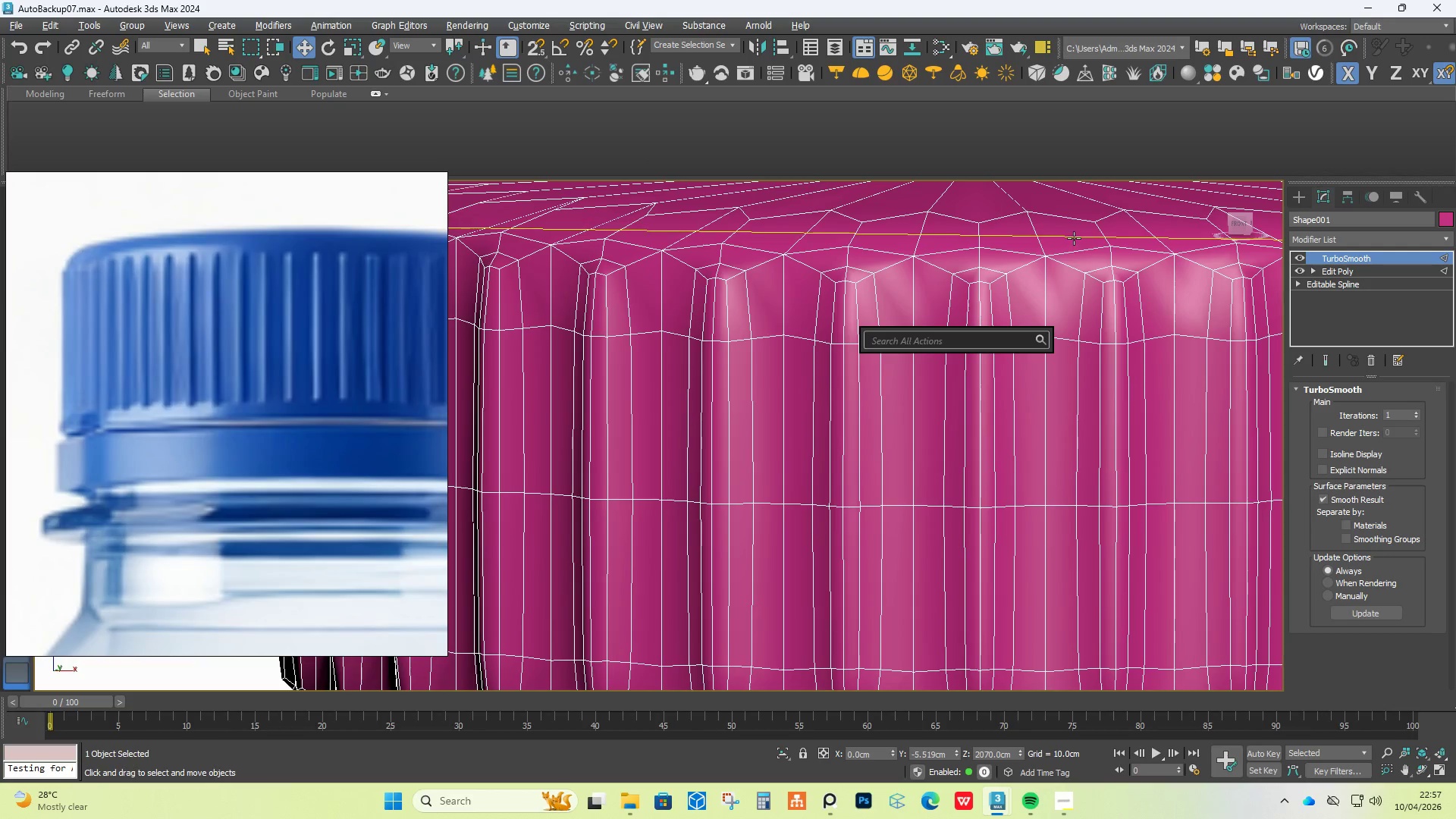 
left_click([1074, 238])
 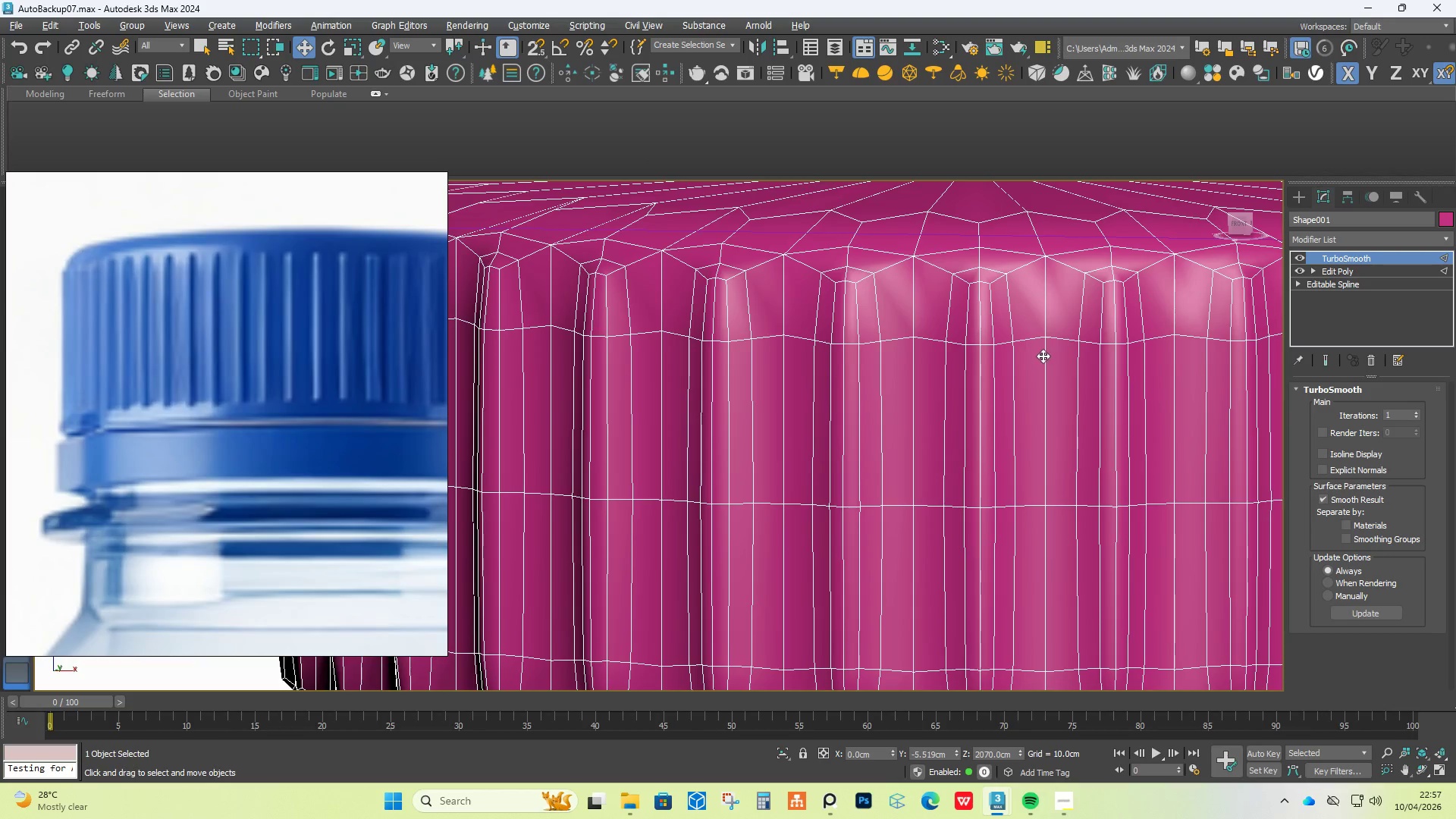 
key(F4)
 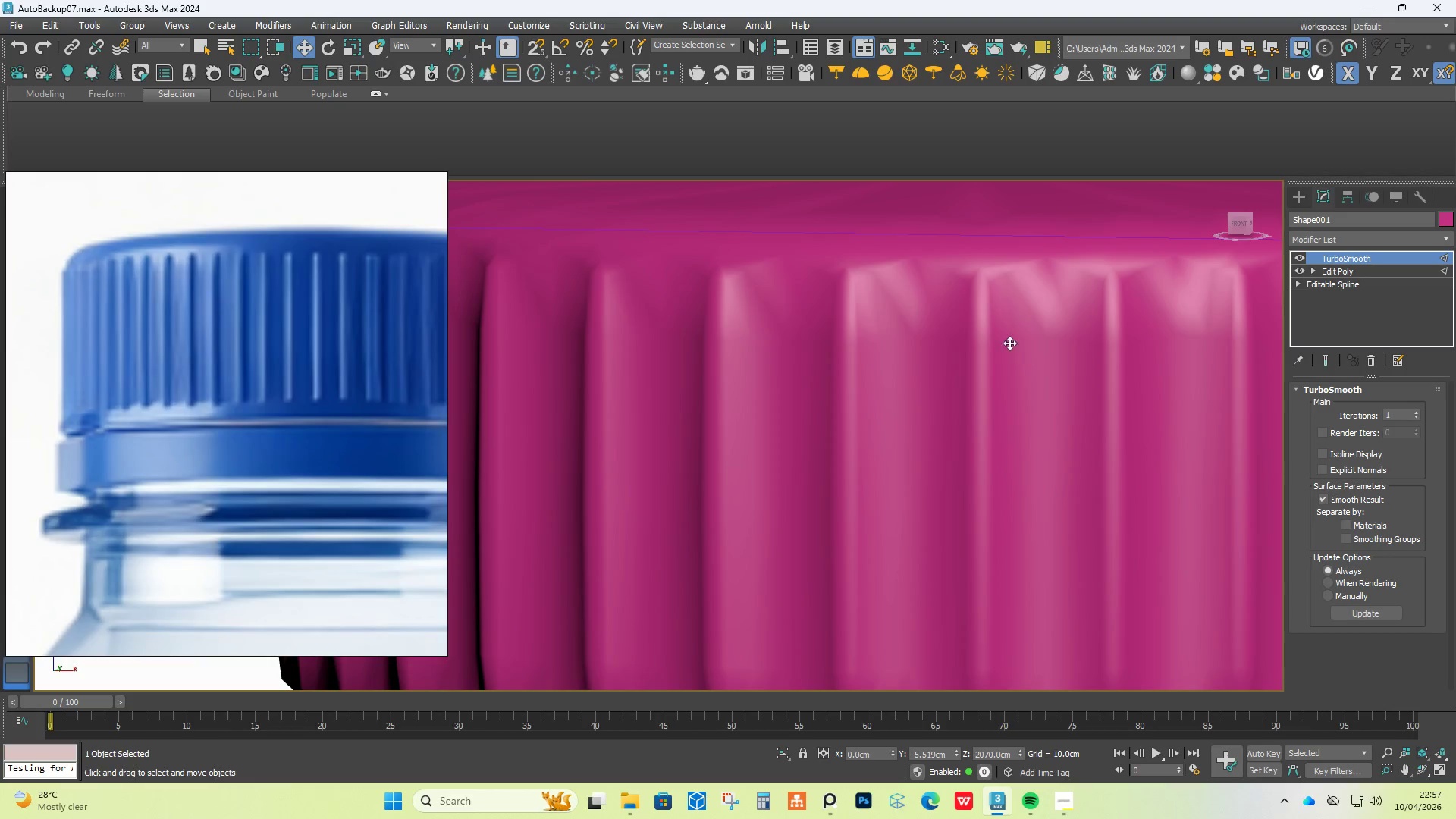 
scroll: coordinate [995, 333], scroll_direction: down, amount: 2.0
 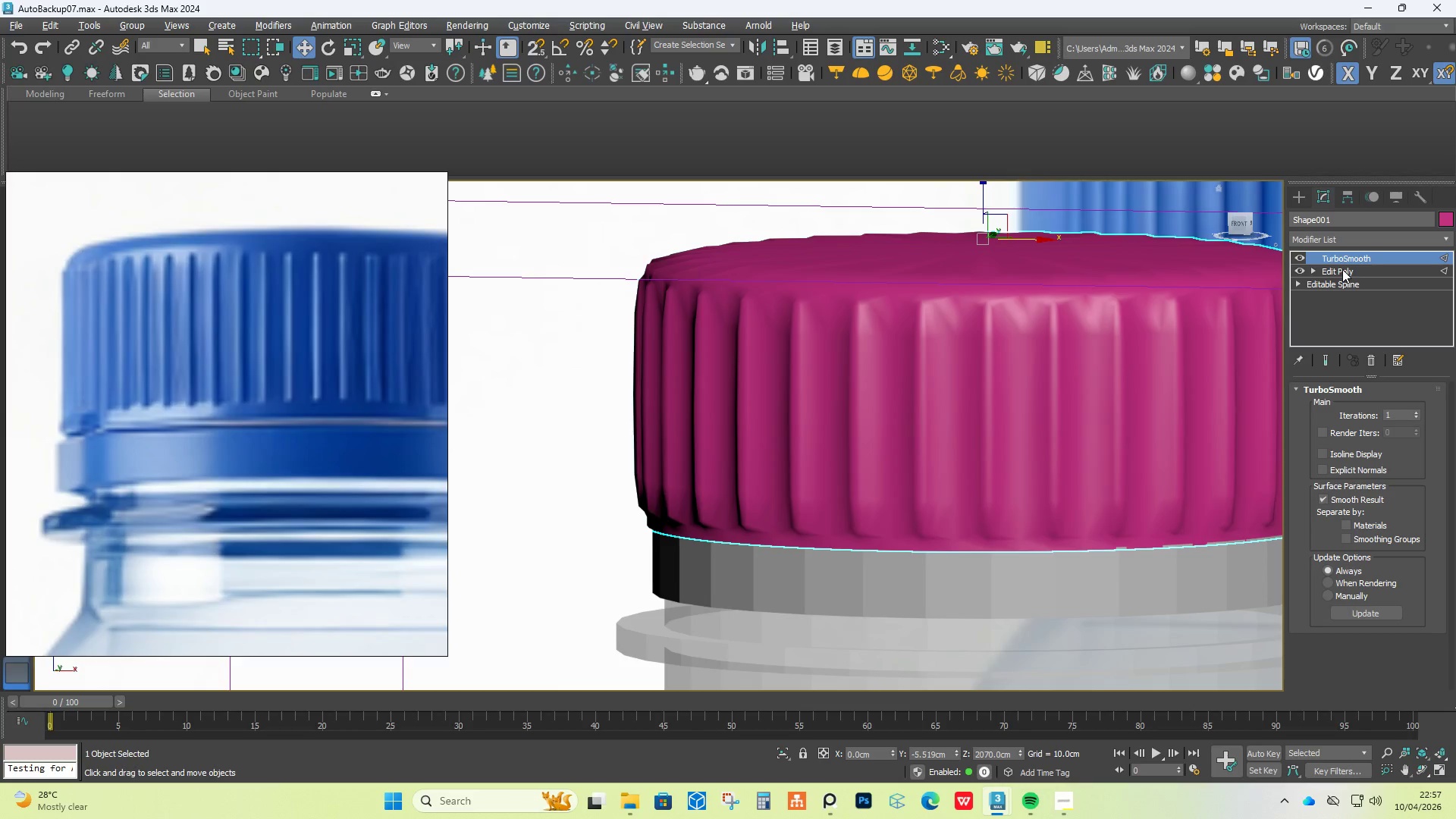 
wait(5.6)
 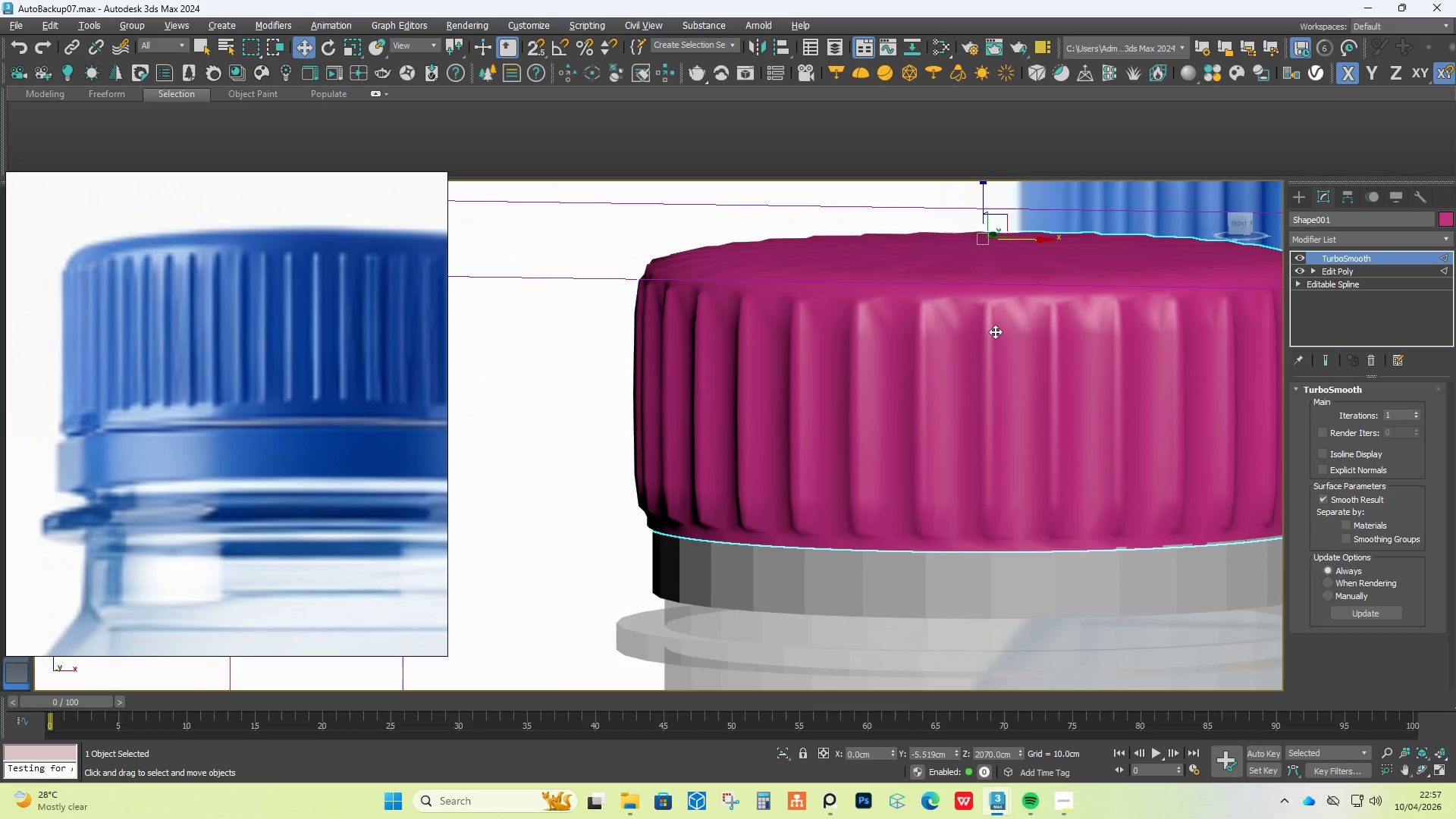 
left_click([1299, 257])
 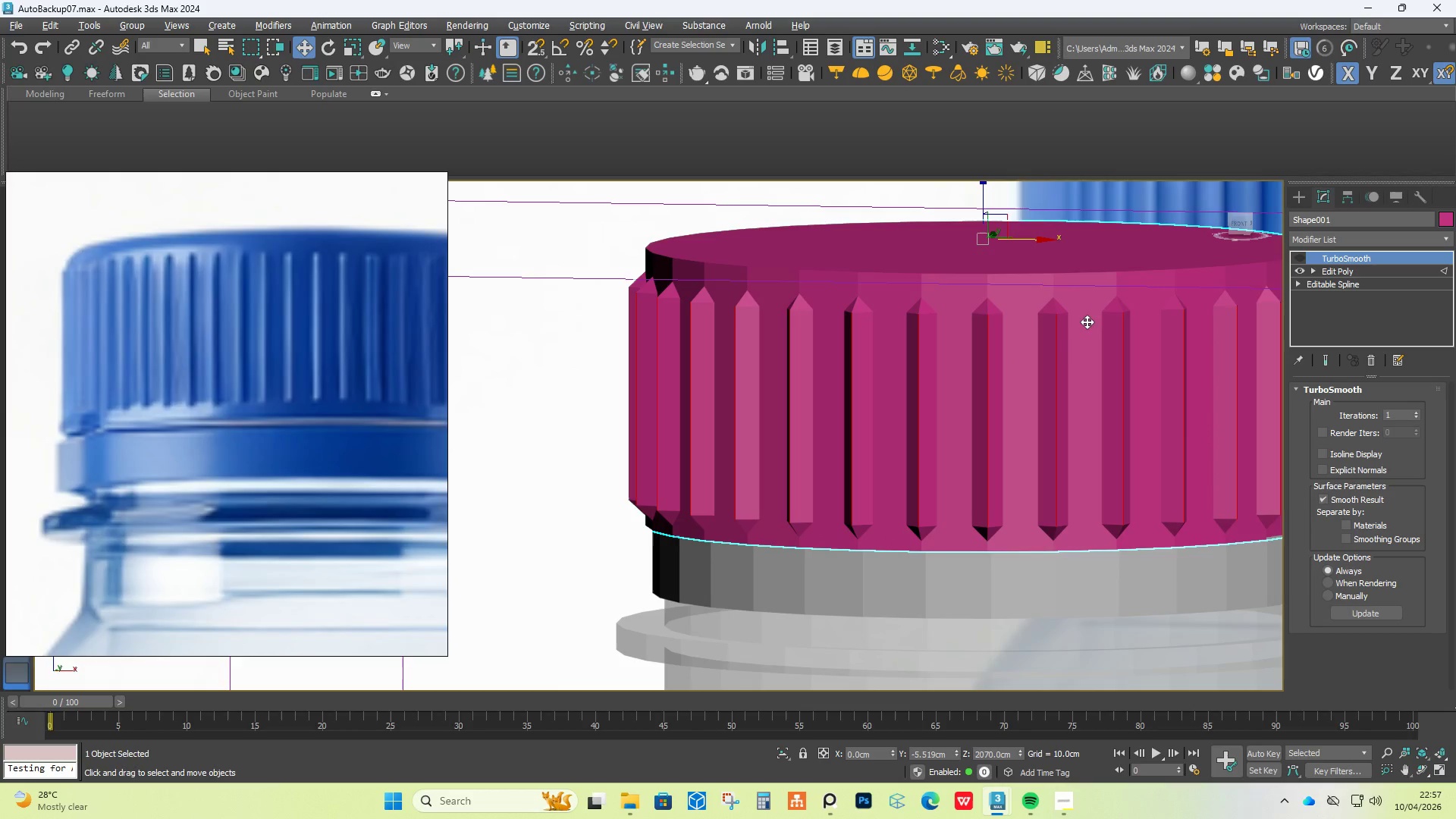 
key(F4)
 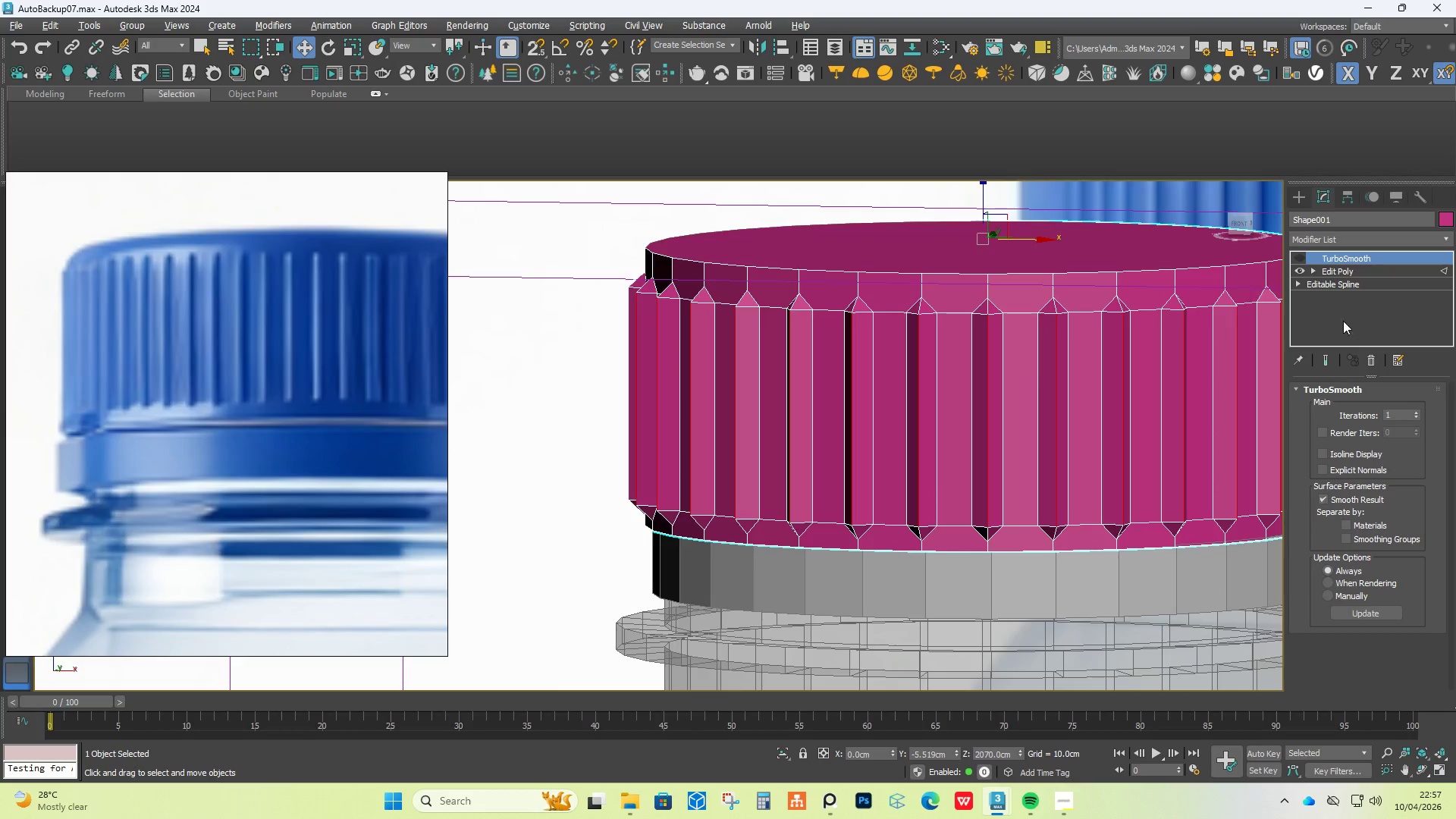 
left_click([1338, 272])
 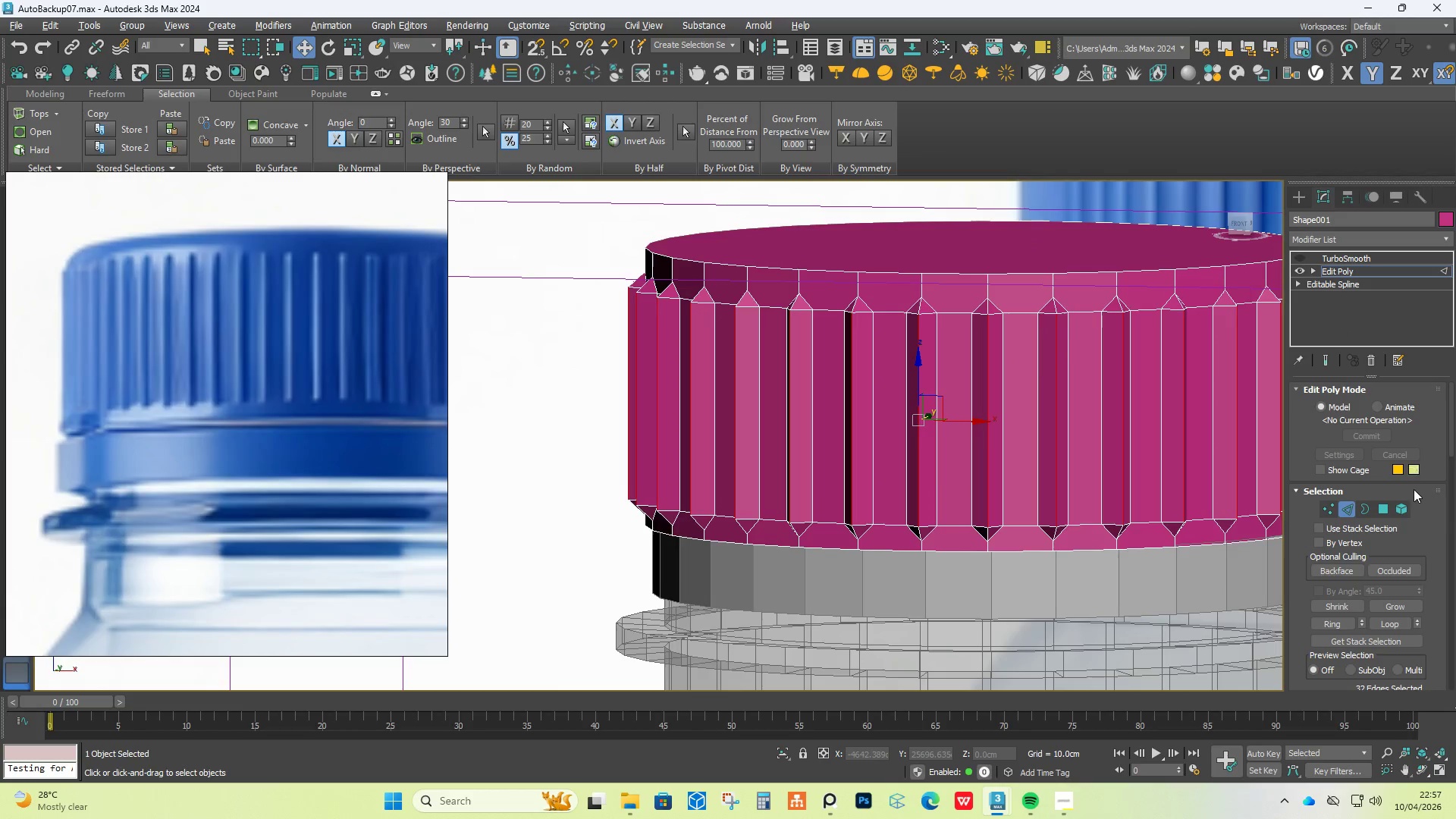 
left_click([1384, 510])
 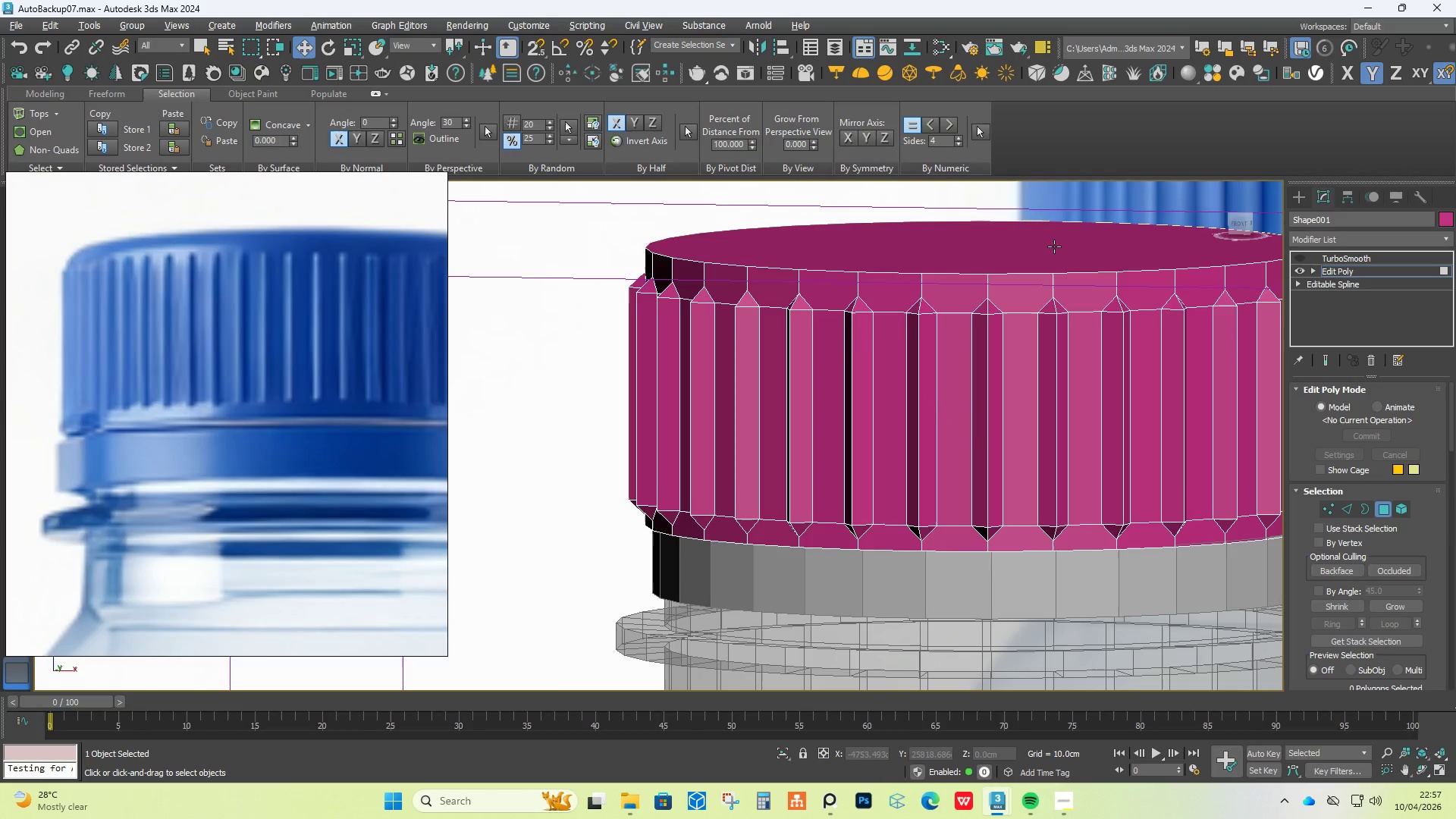 
left_click([1054, 246])
 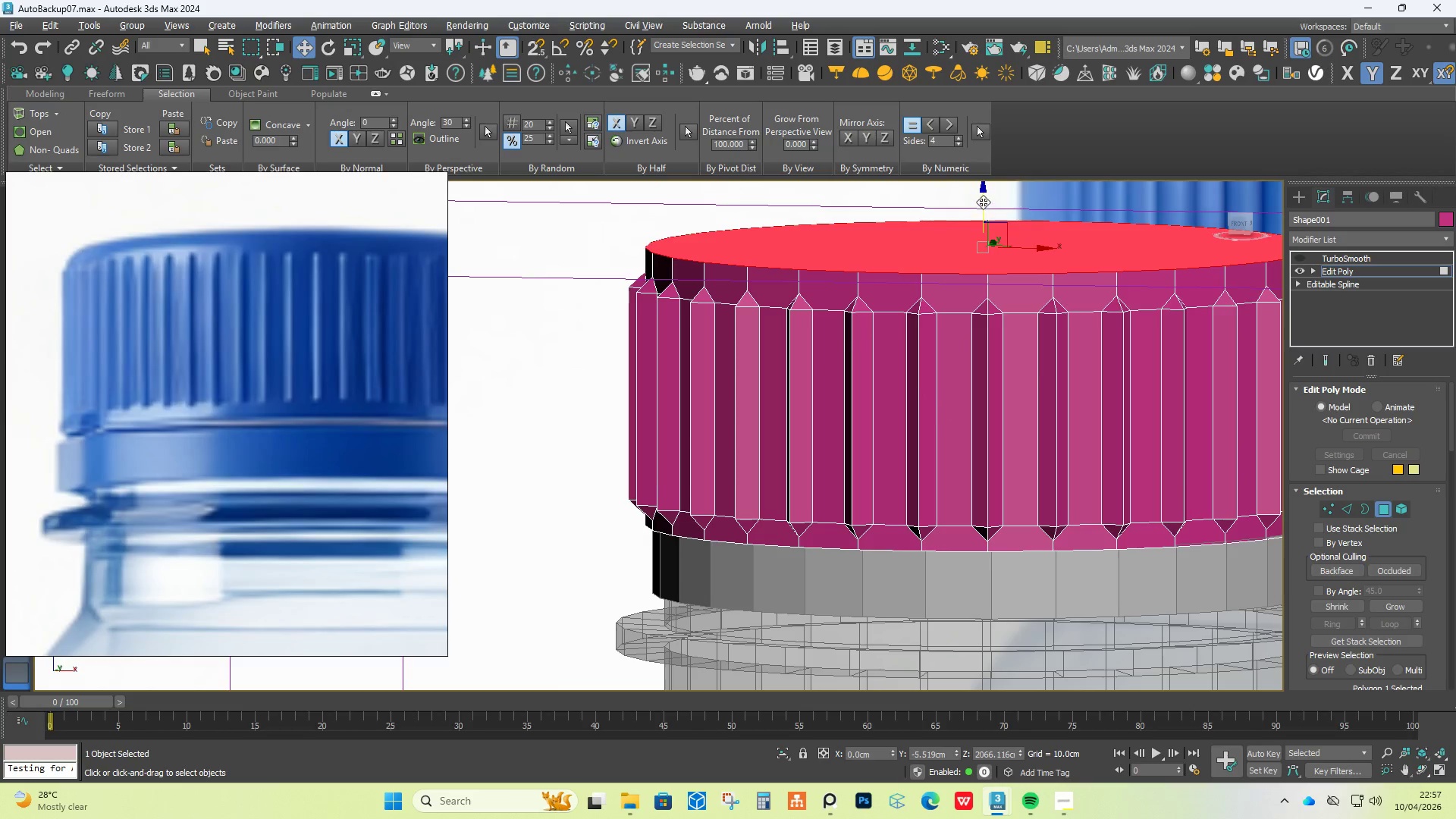 
left_click_drag(start_coordinate=[982, 200], to_coordinate=[982, 221])
 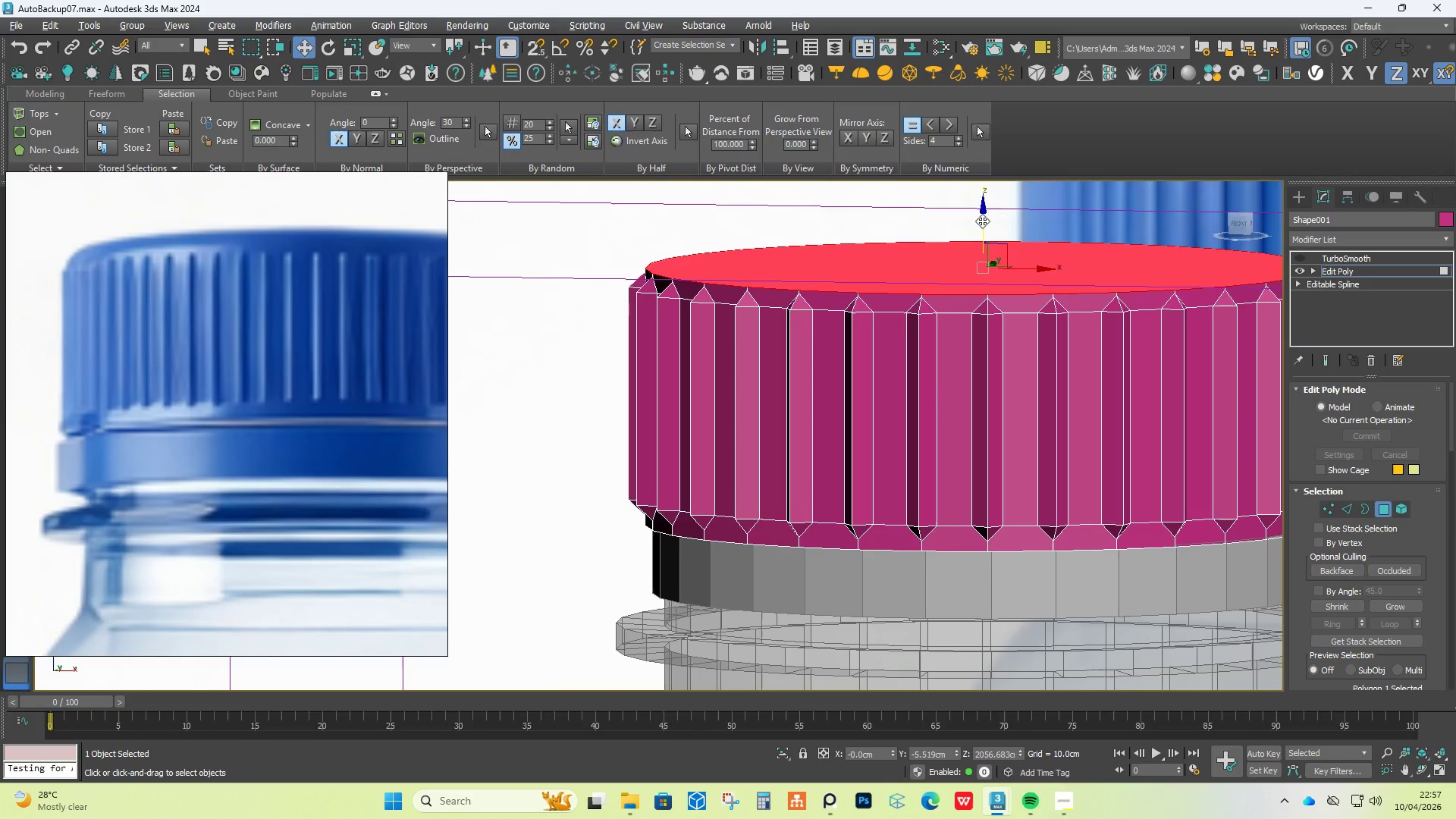 
hold_key(key=ShiftLeft, duration=1.28)
left_click_drag(start_coordinate=[982, 221], to_coordinate=[982, 211])
 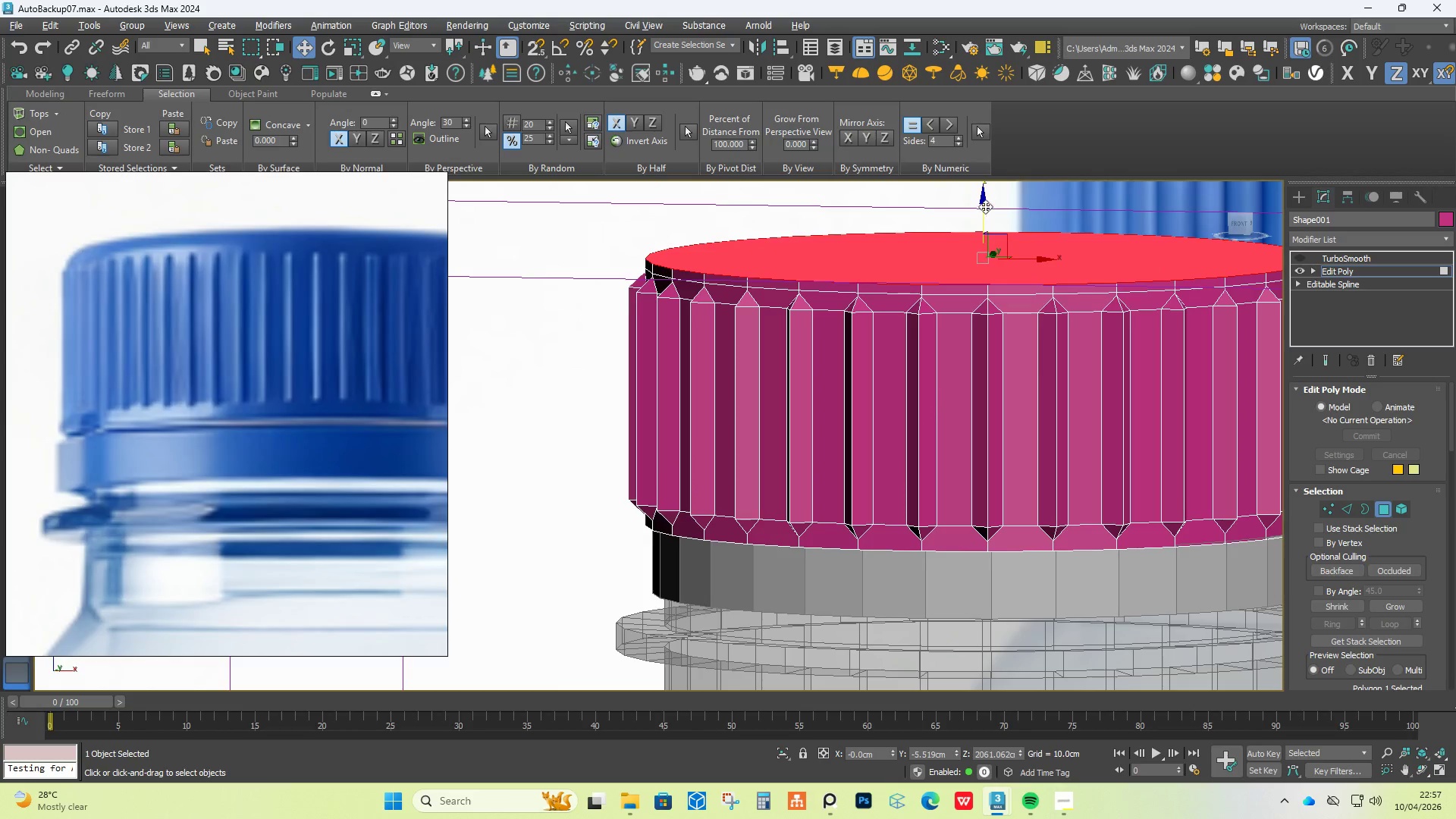 
left_click_drag(start_coordinate=[985, 206], to_coordinate=[985, 198])
 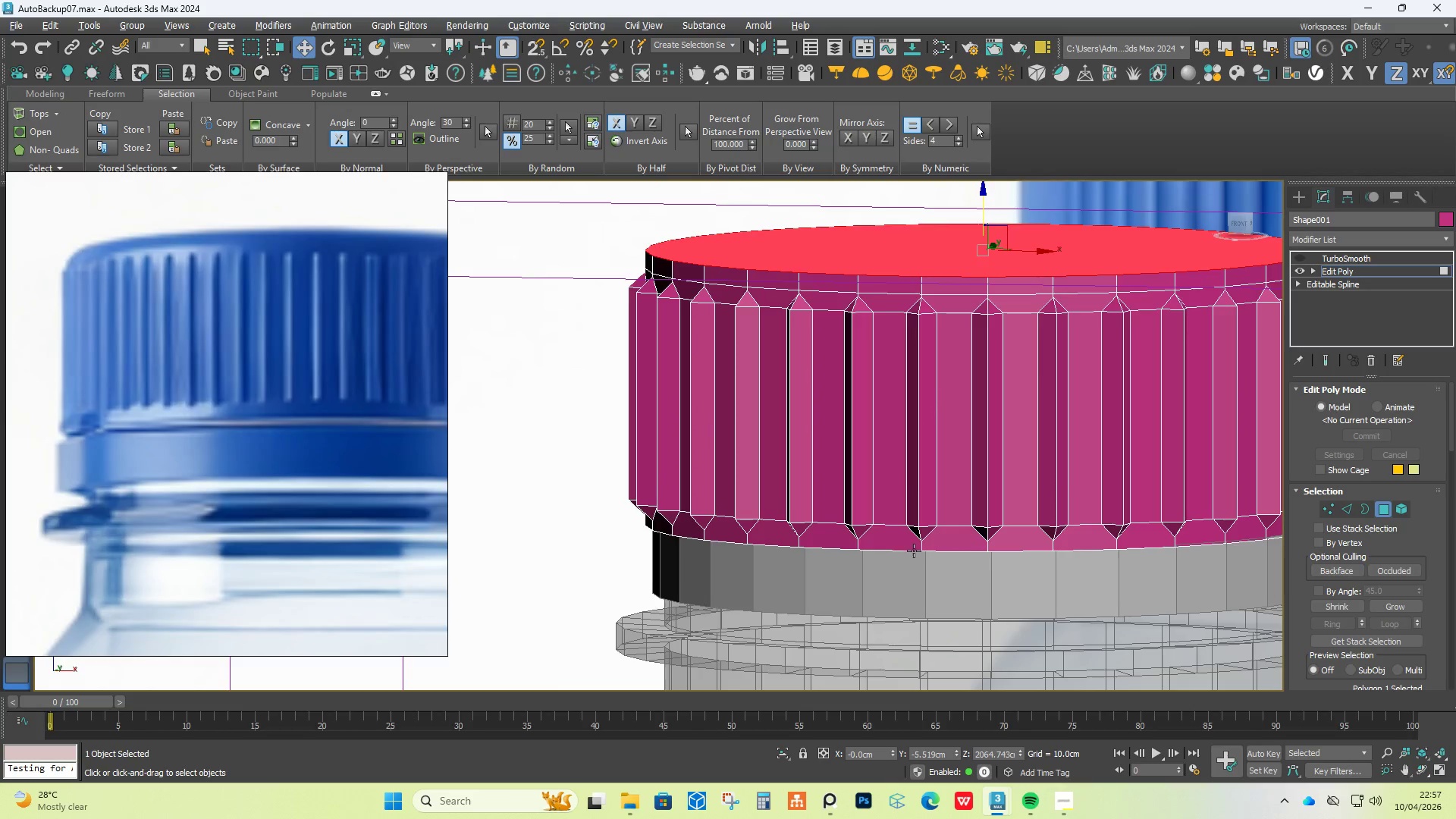 
left_click([918, 544])
 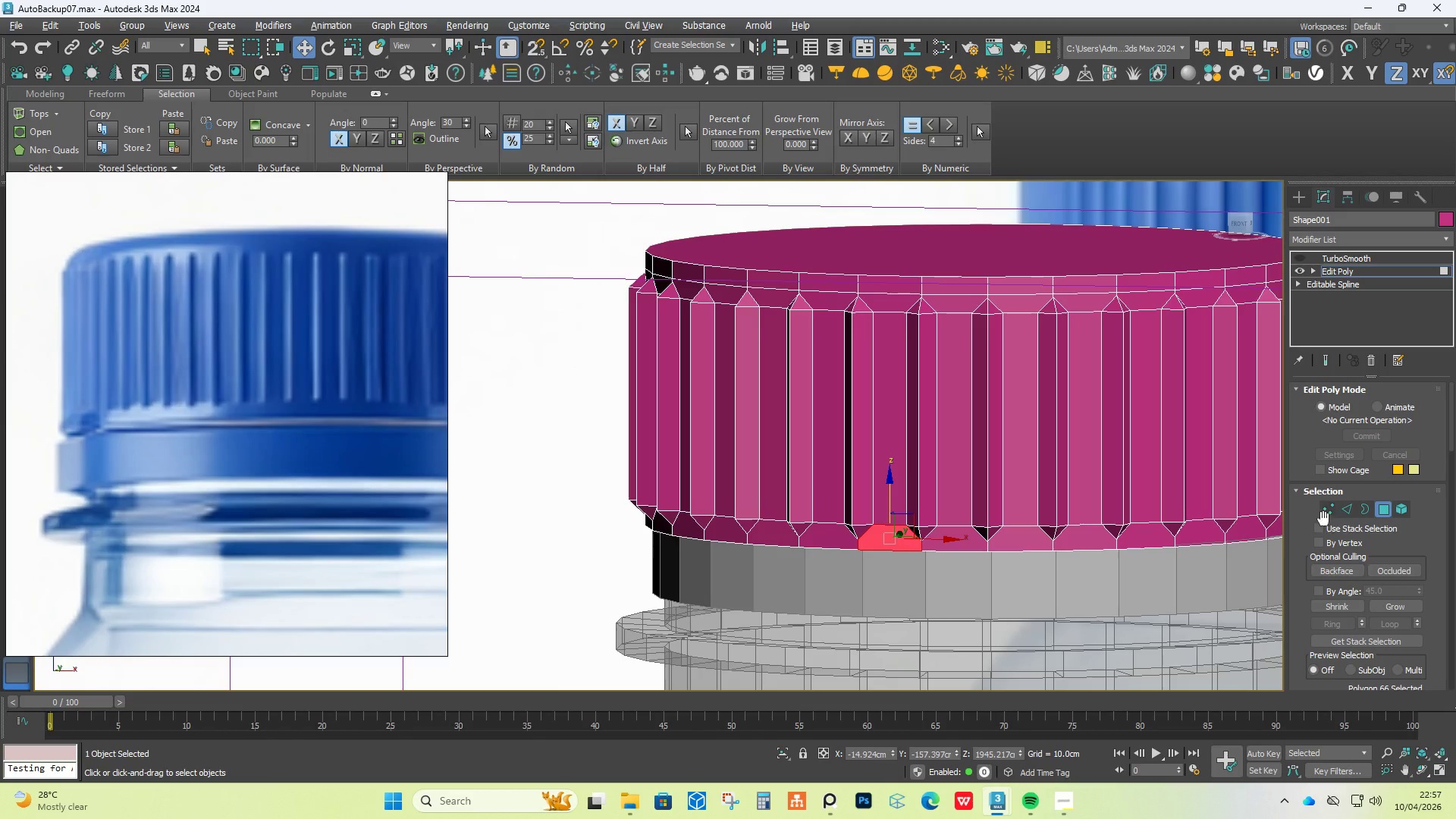 
left_click([1346, 508])
 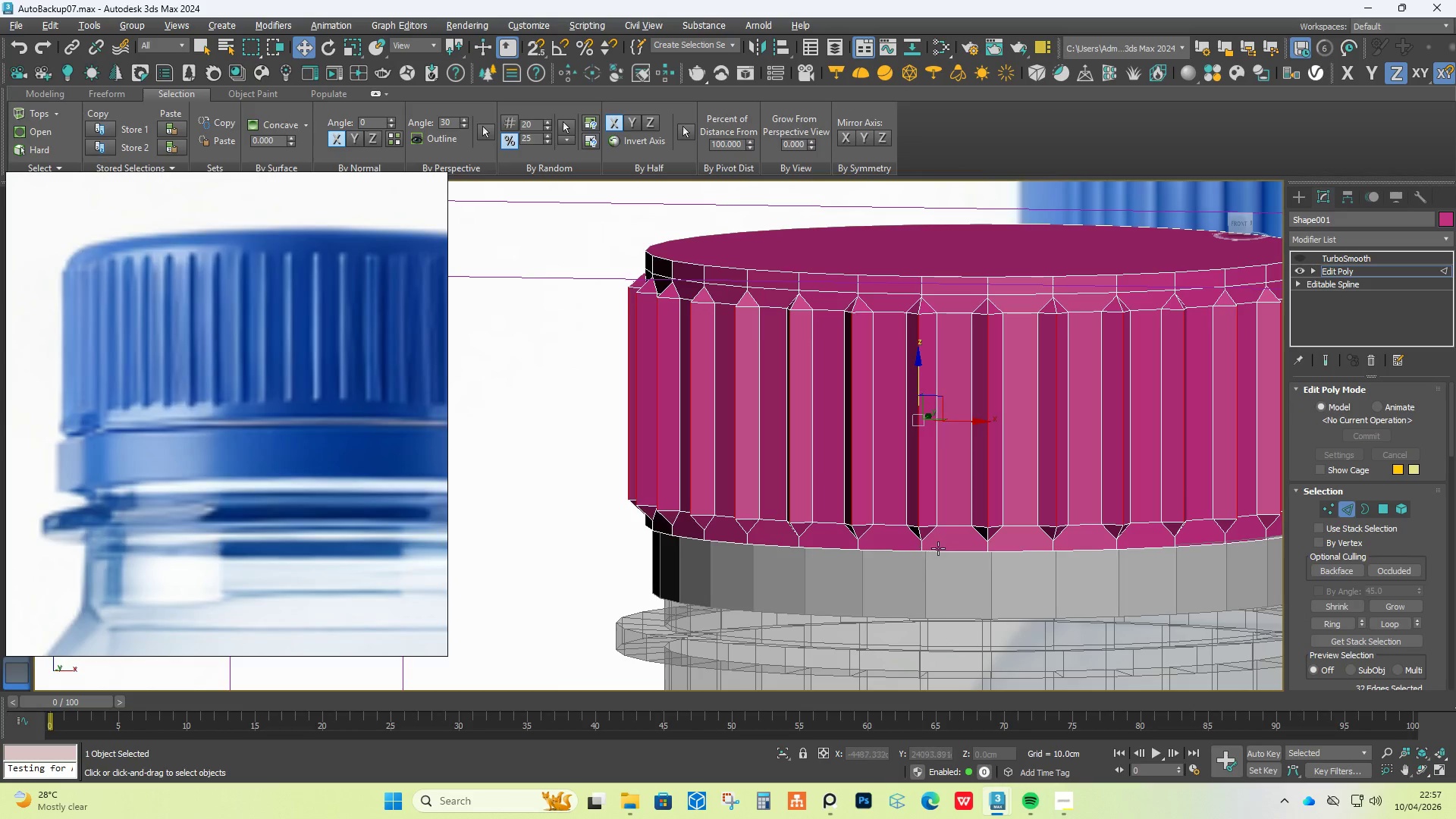 
double_click([938, 548])
 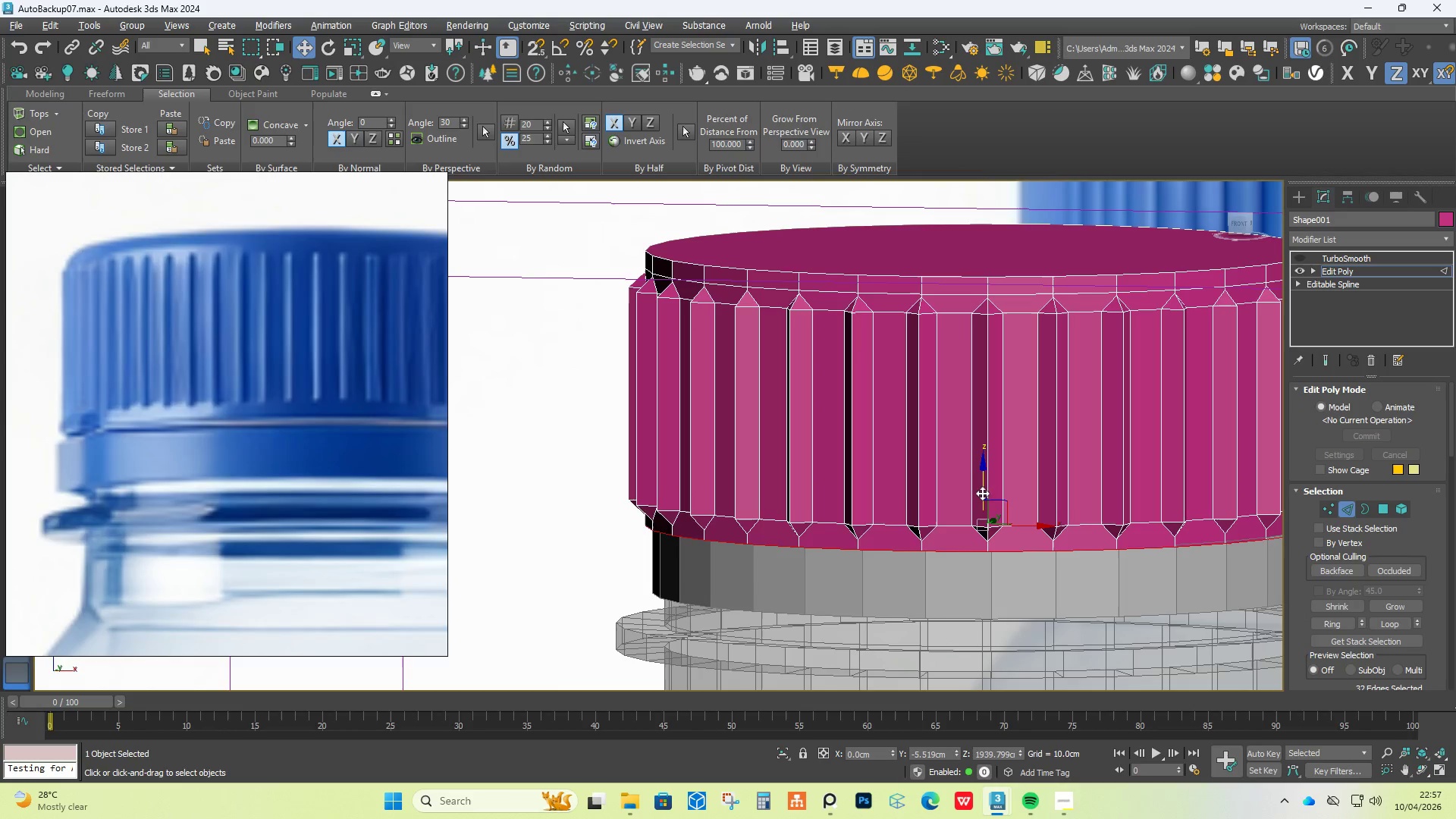 
left_click_drag(start_coordinate=[984, 487], to_coordinate=[982, 482])
 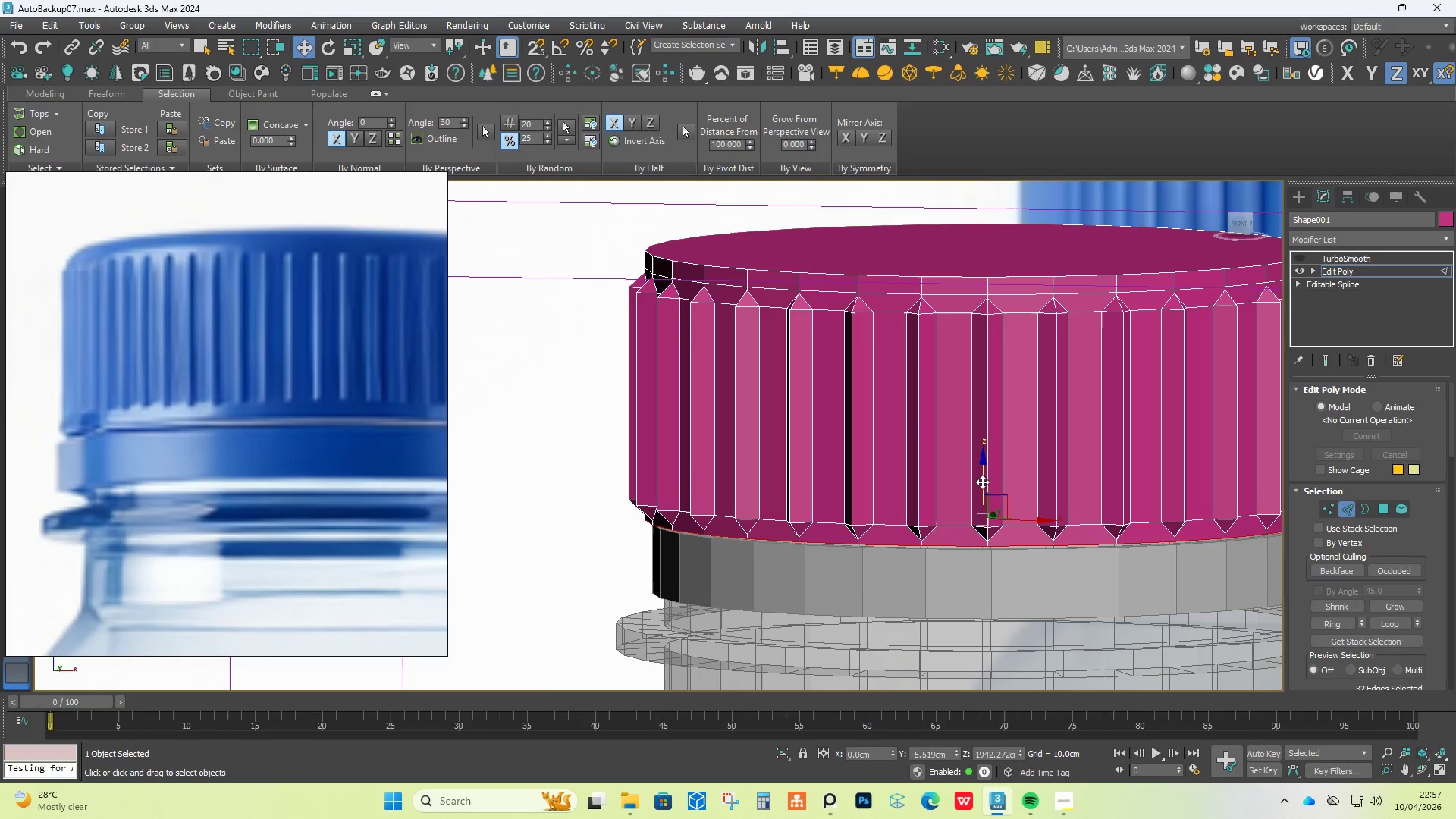 
hold_key(key=ShiftLeft, duration=1.53)
left_click_drag(start_coordinate=[982, 479], to_coordinate=[977, 516])
 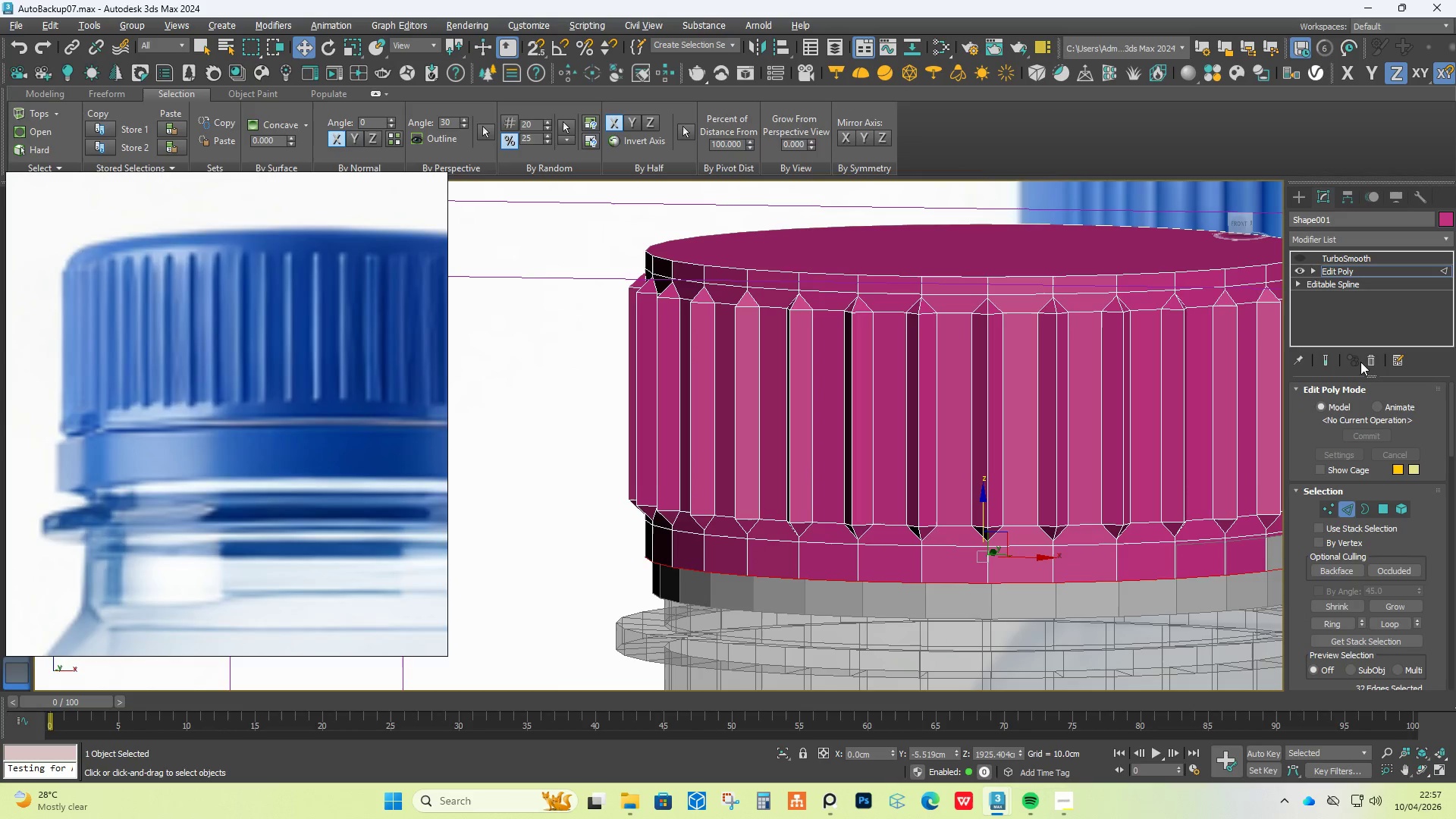 
key(Shift+ShiftLeft)
 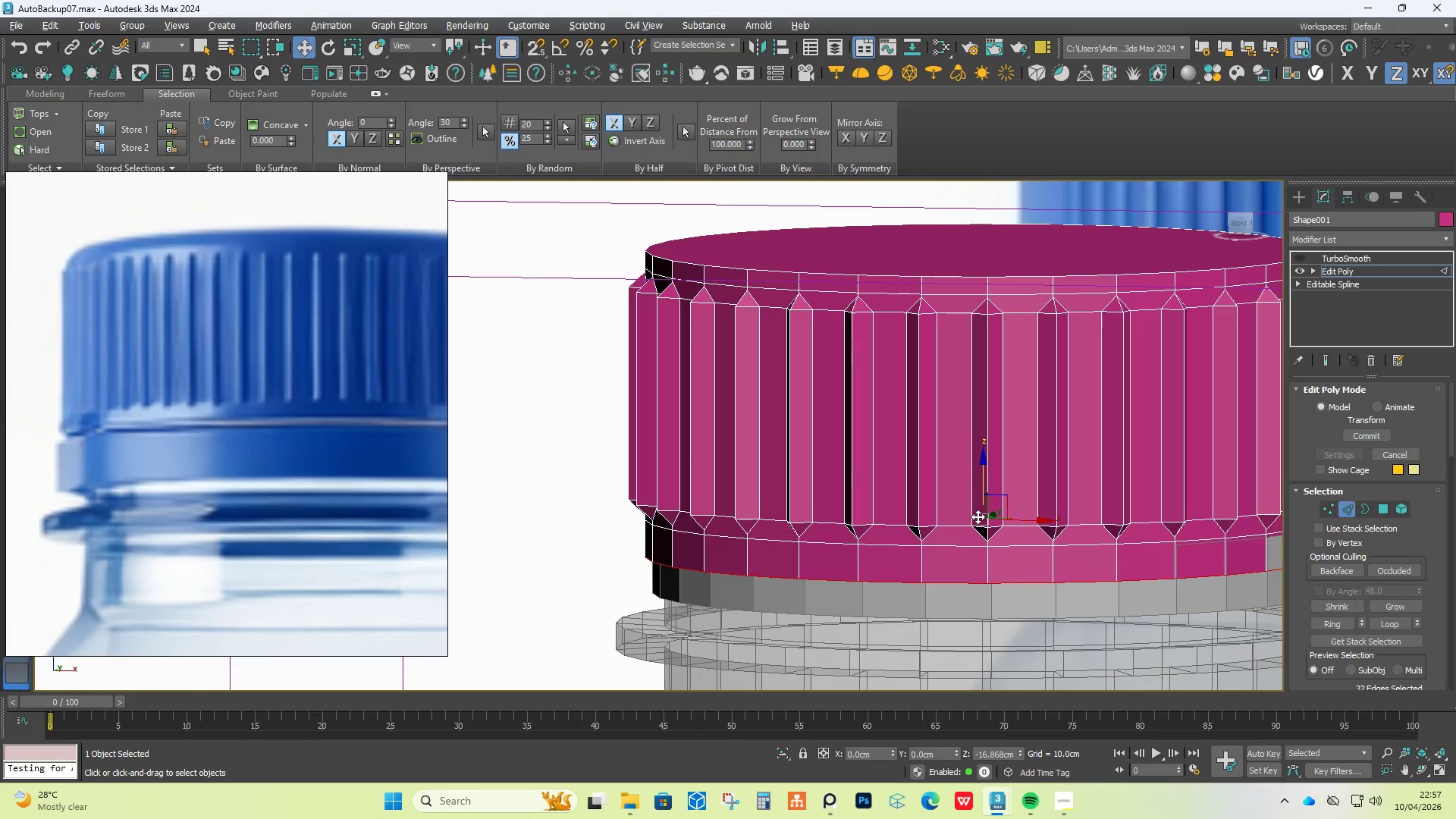 
key(Shift+ShiftLeft)
 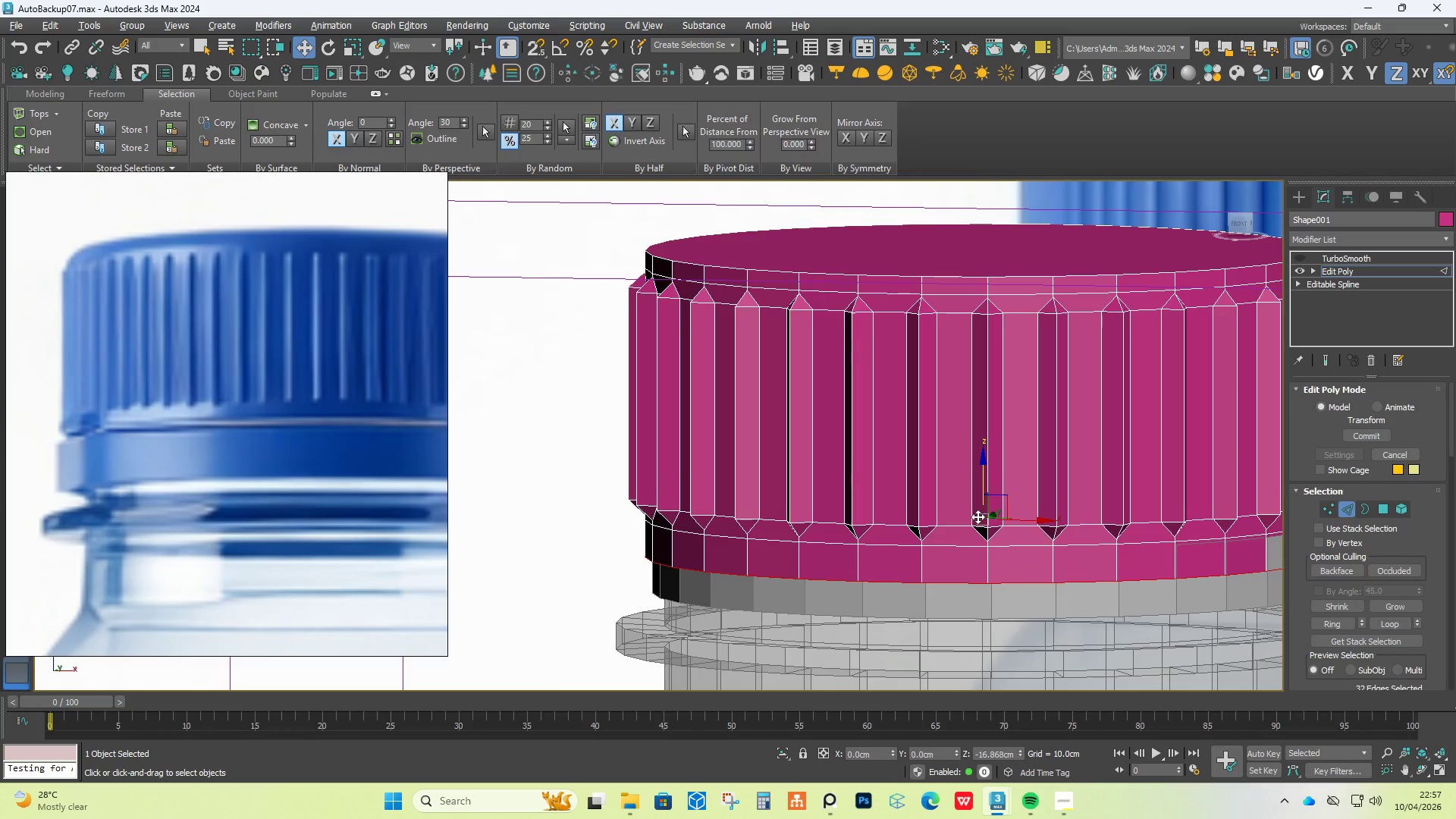 
key(Shift+ShiftLeft)
 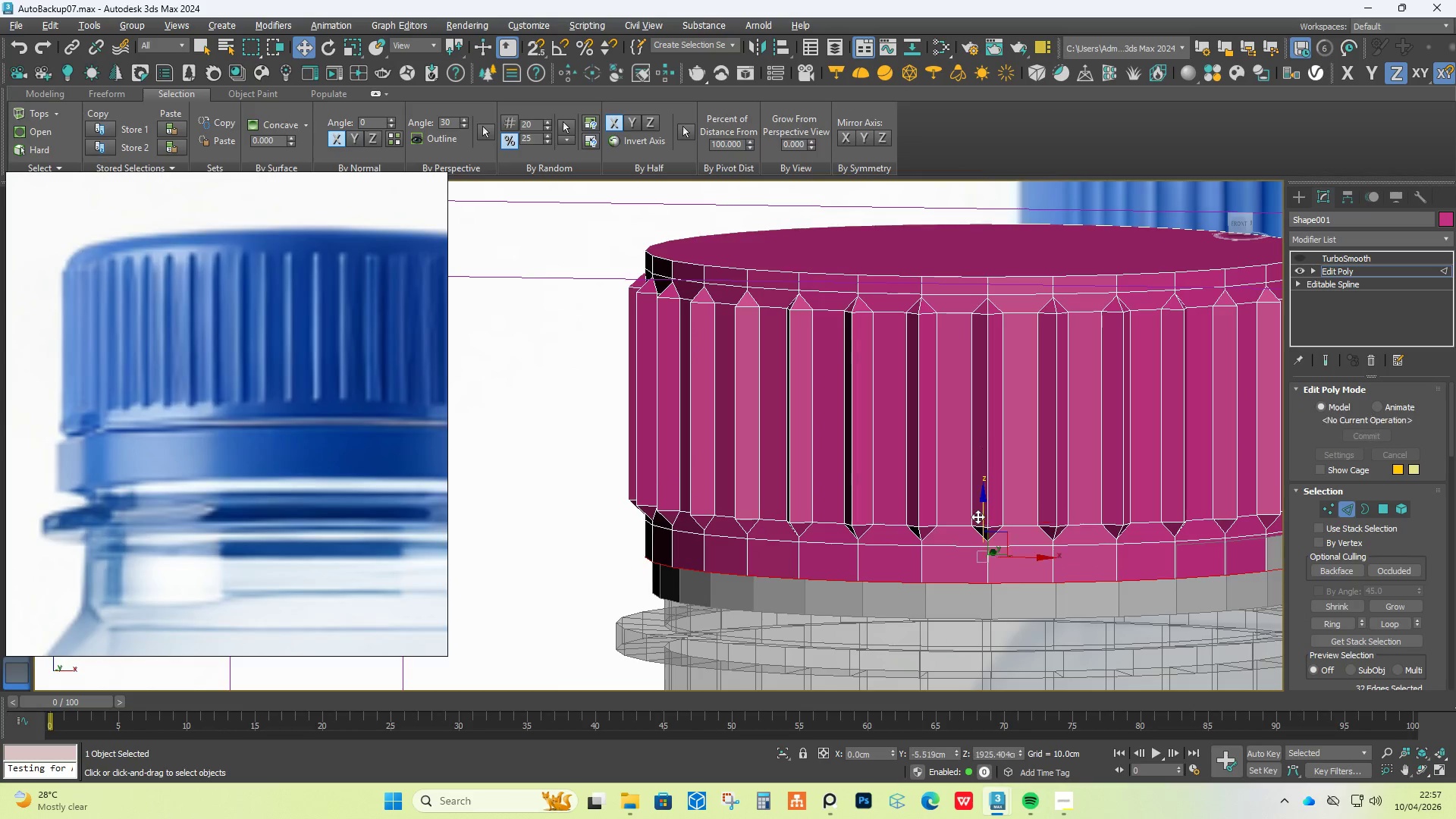 
key(Shift+ShiftLeft)
 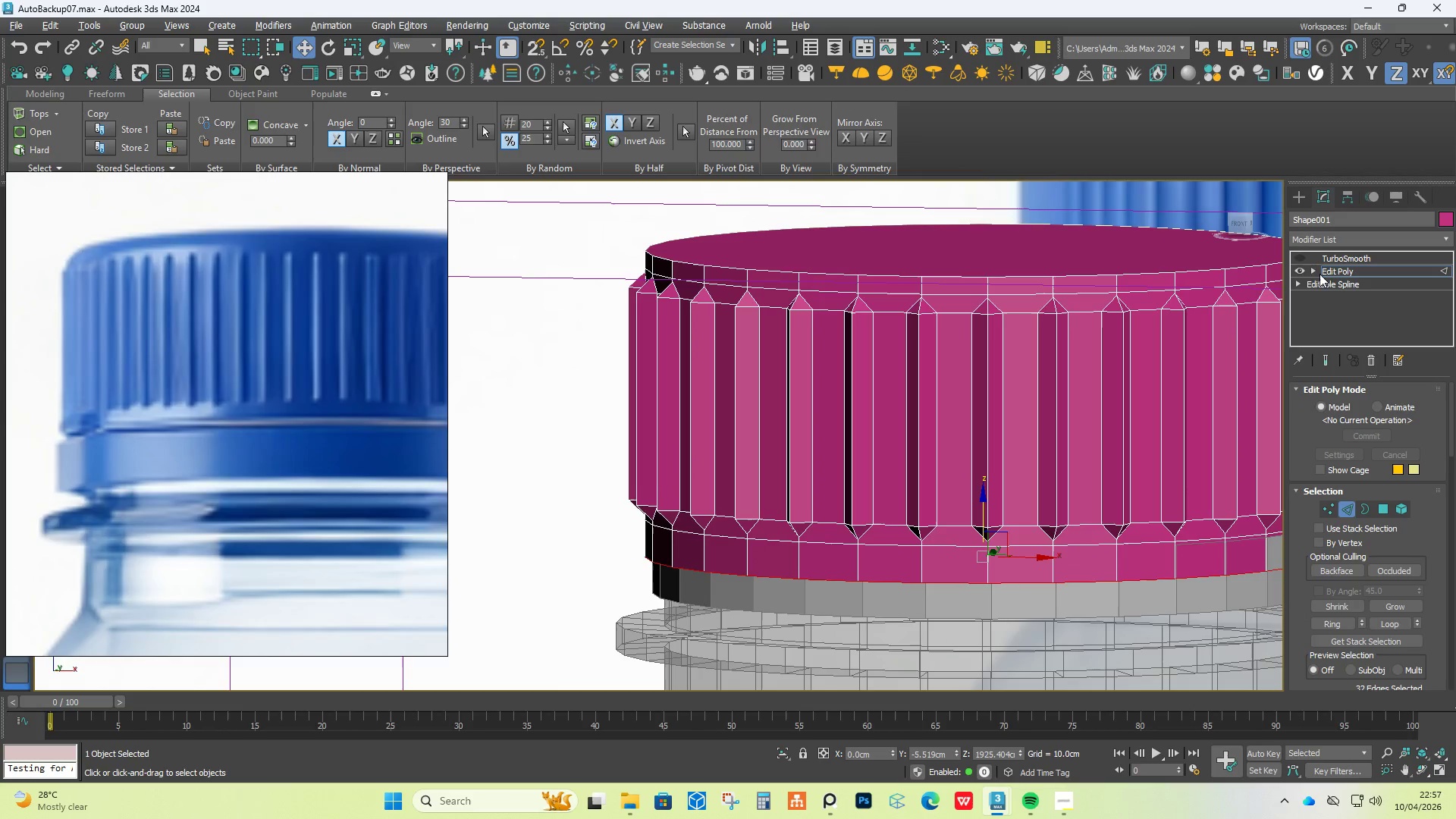 
left_click([1306, 262])
 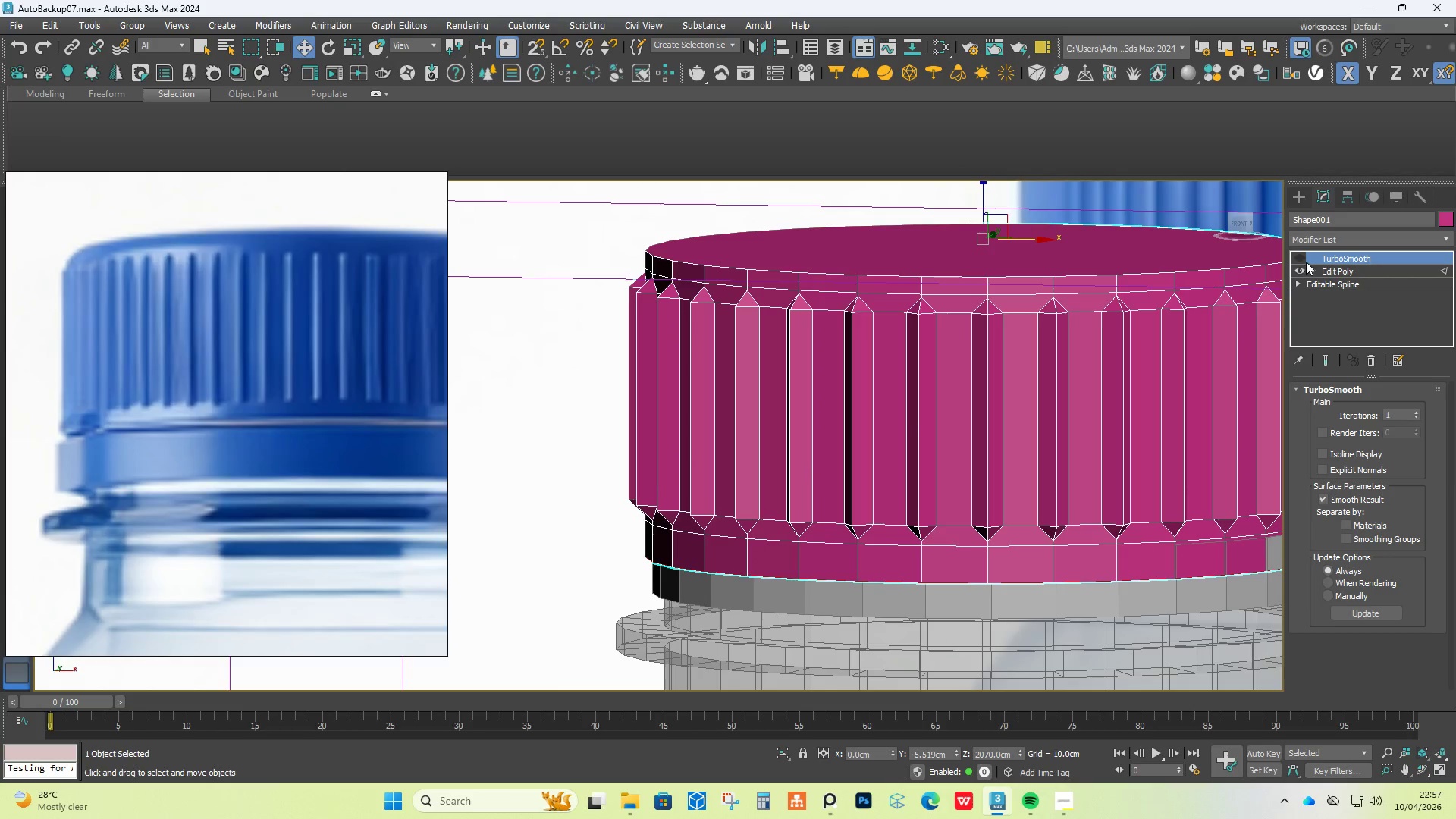 
left_click([1303, 256])
 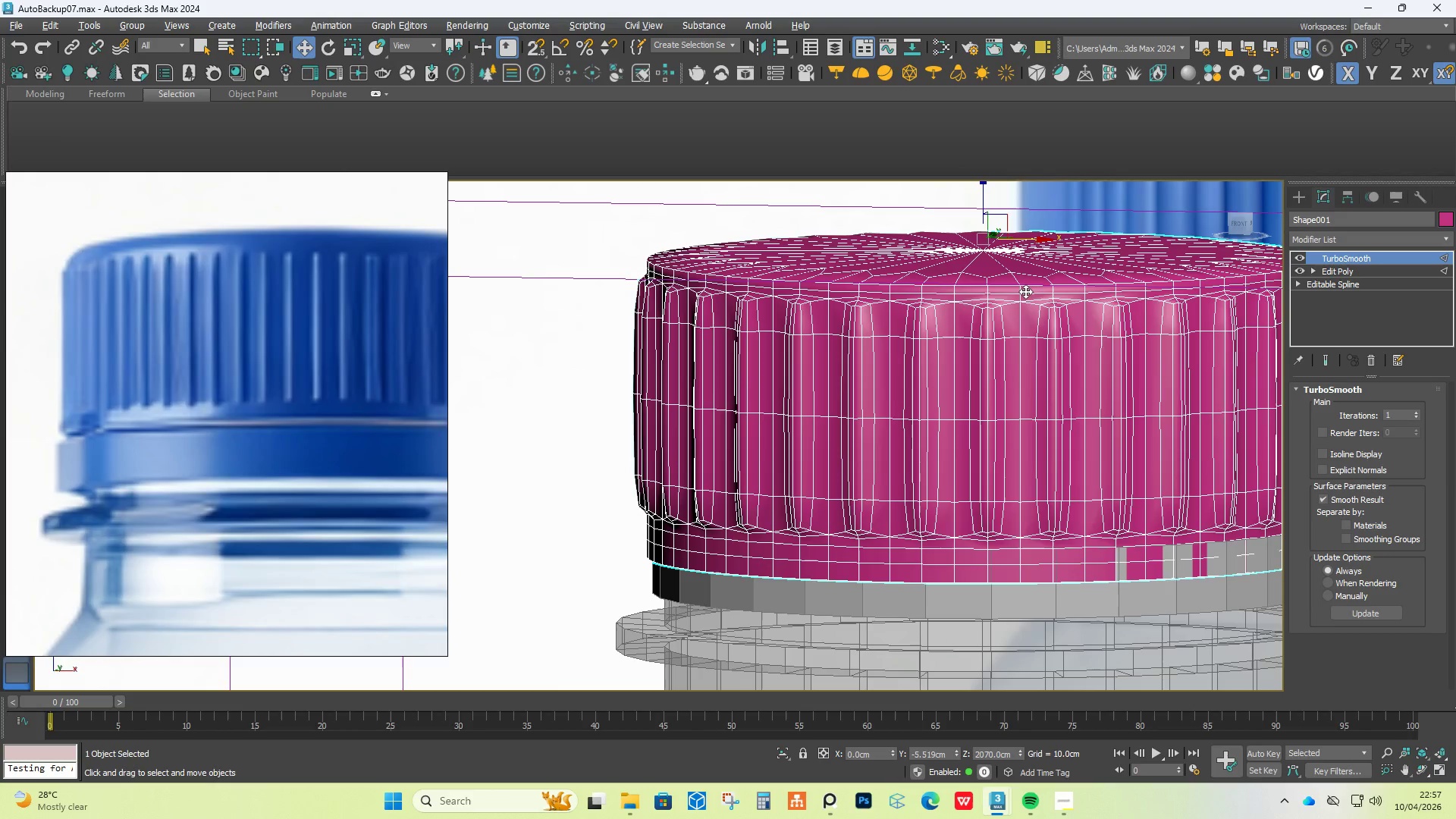 
key(F4)
 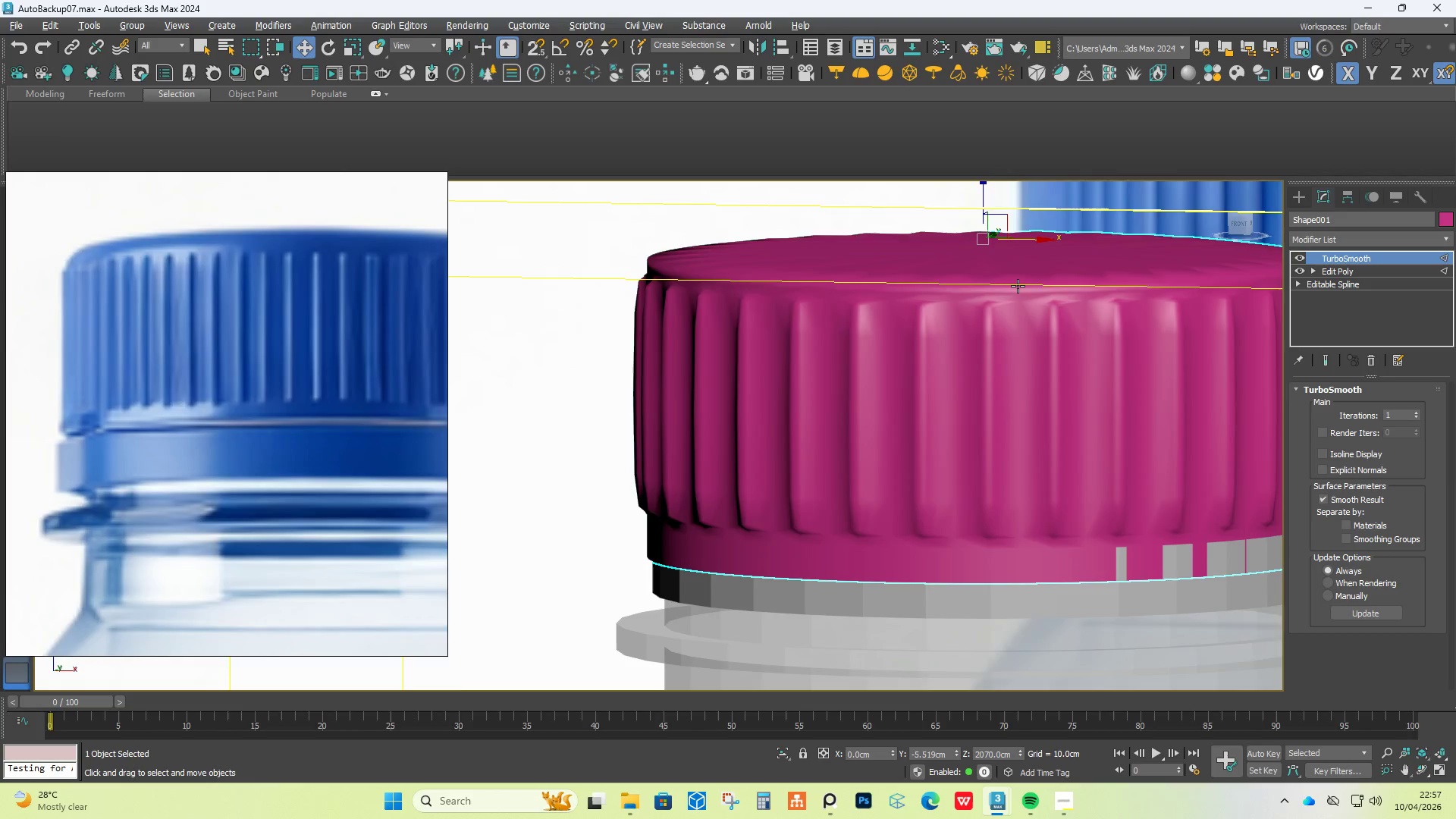 
hold_key(key=AltLeft, duration=1.31)
 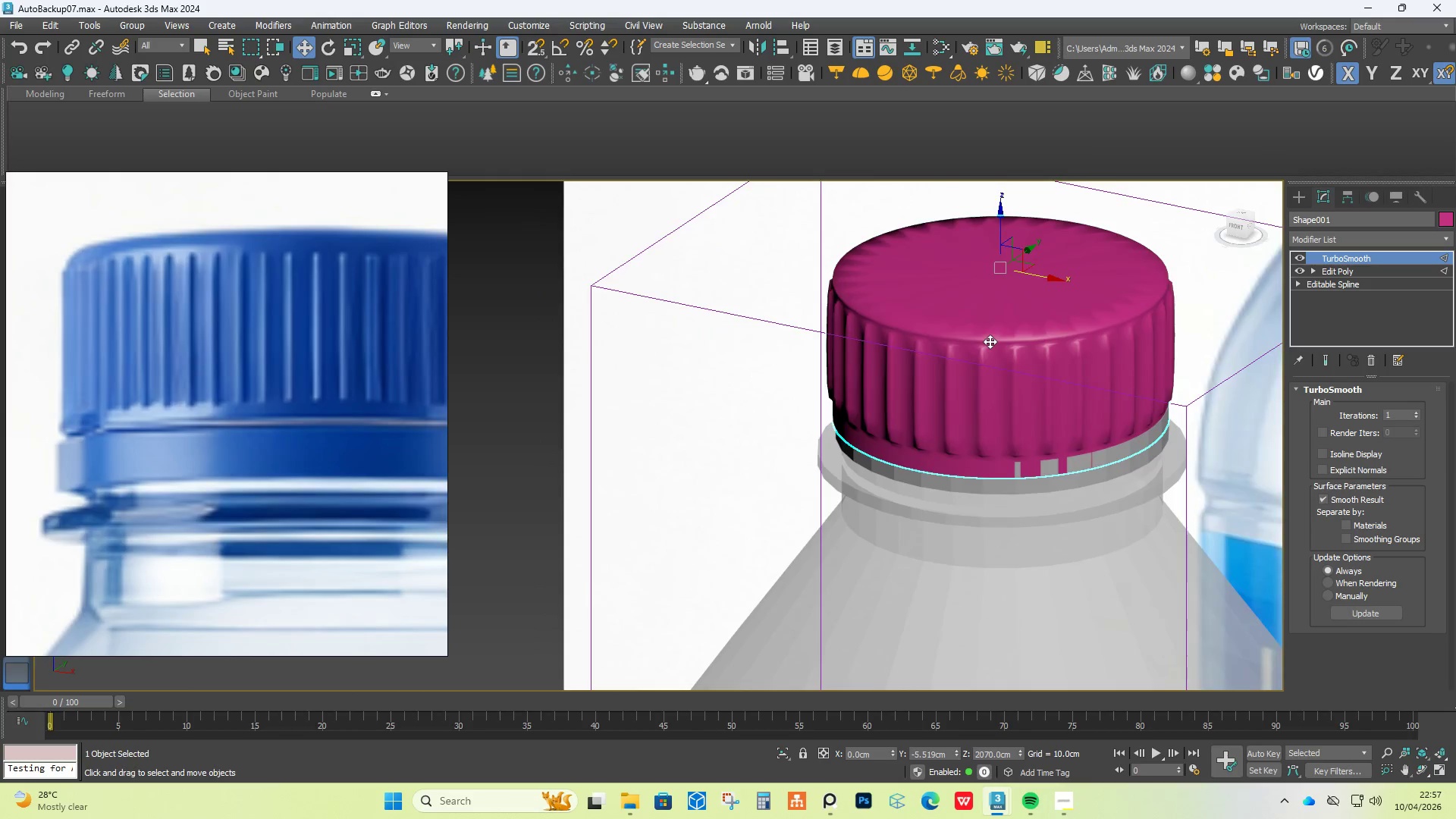 
scroll: coordinate [1018, 286], scroll_direction: down, amount: 2.0
 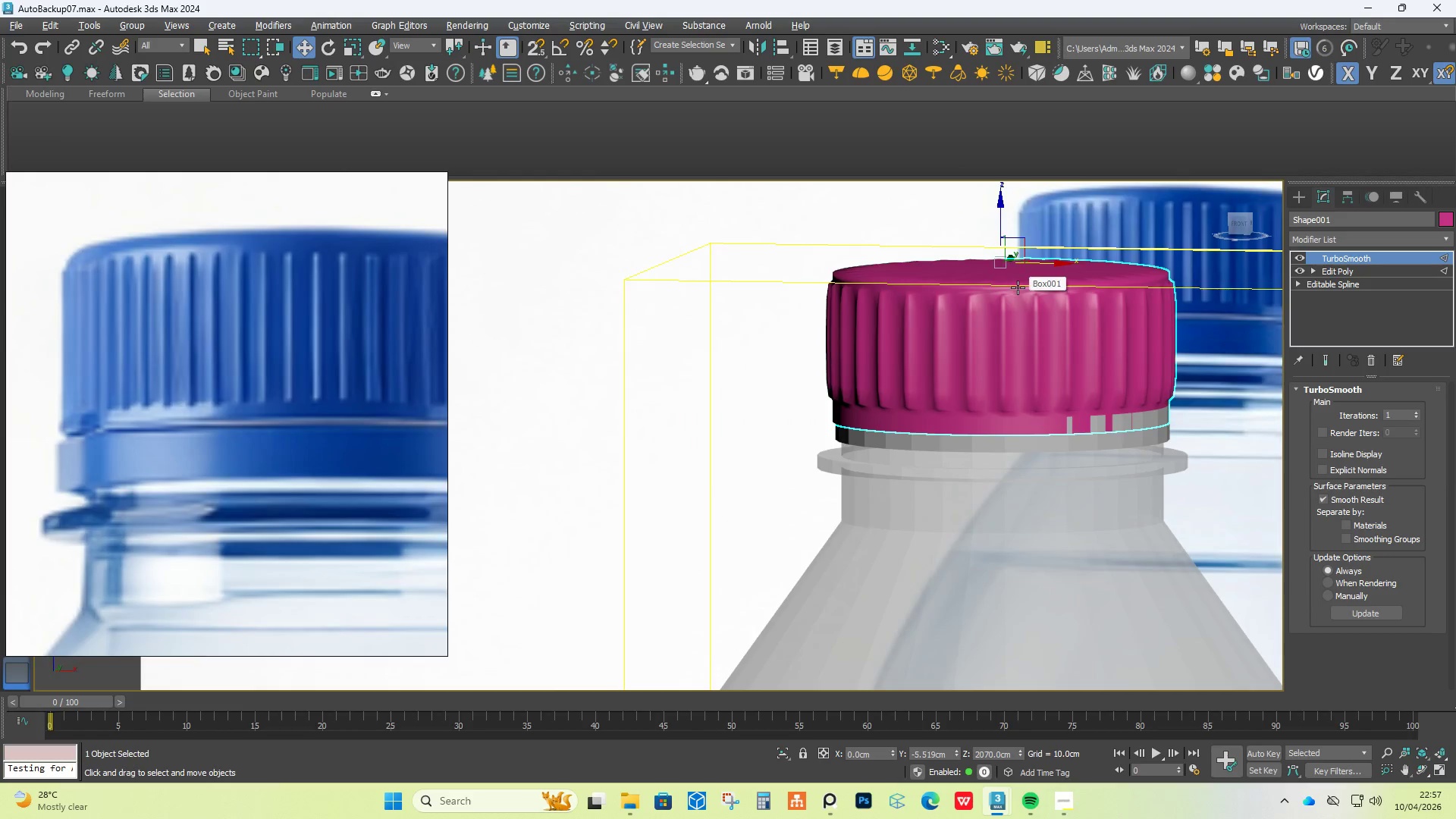 
scroll: coordinate [990, 341], scroll_direction: up, amount: 3.0
 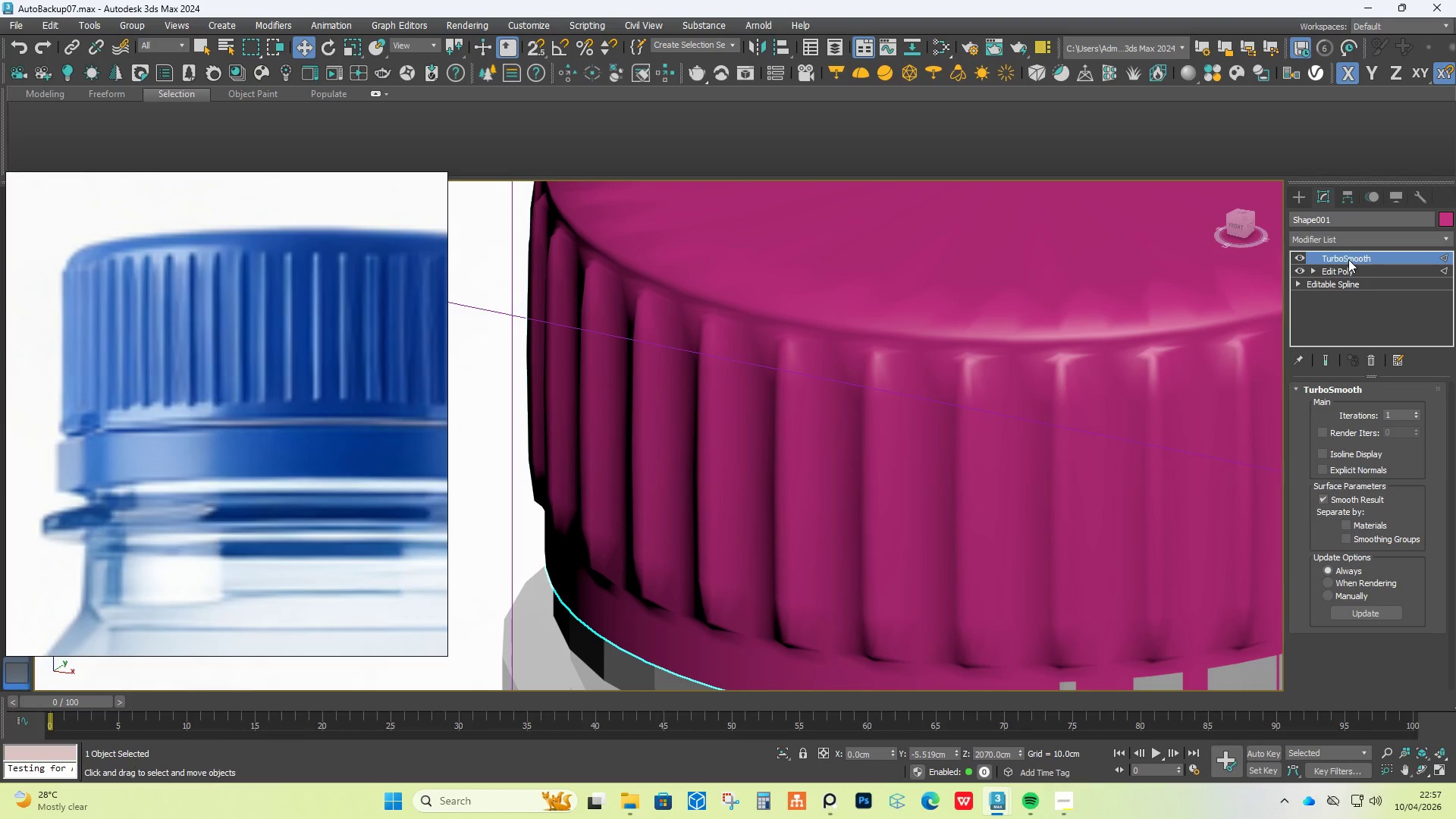 
left_click([1349, 271])
 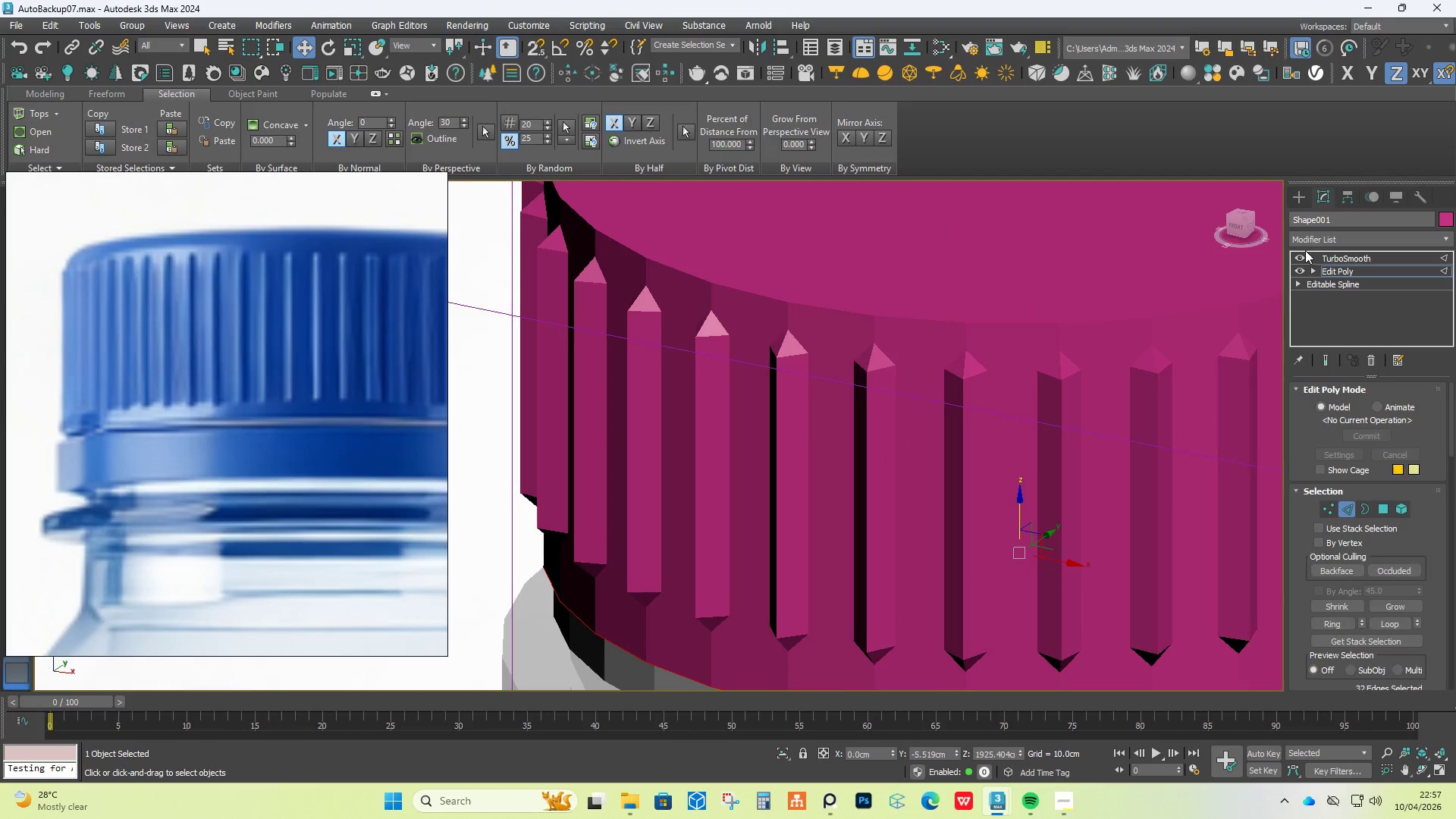 
left_click([1298, 258])
 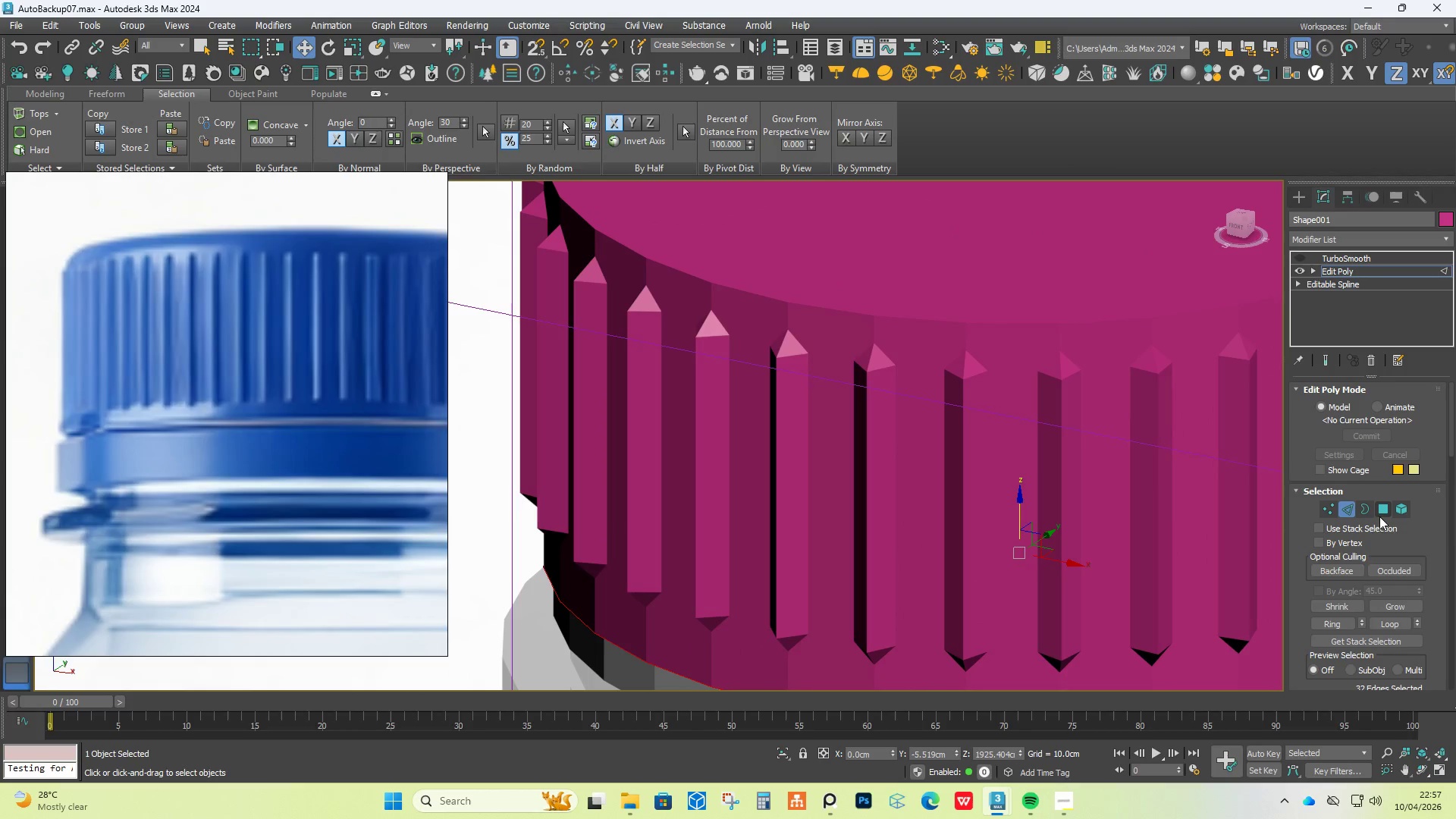 
left_click([1381, 515])
 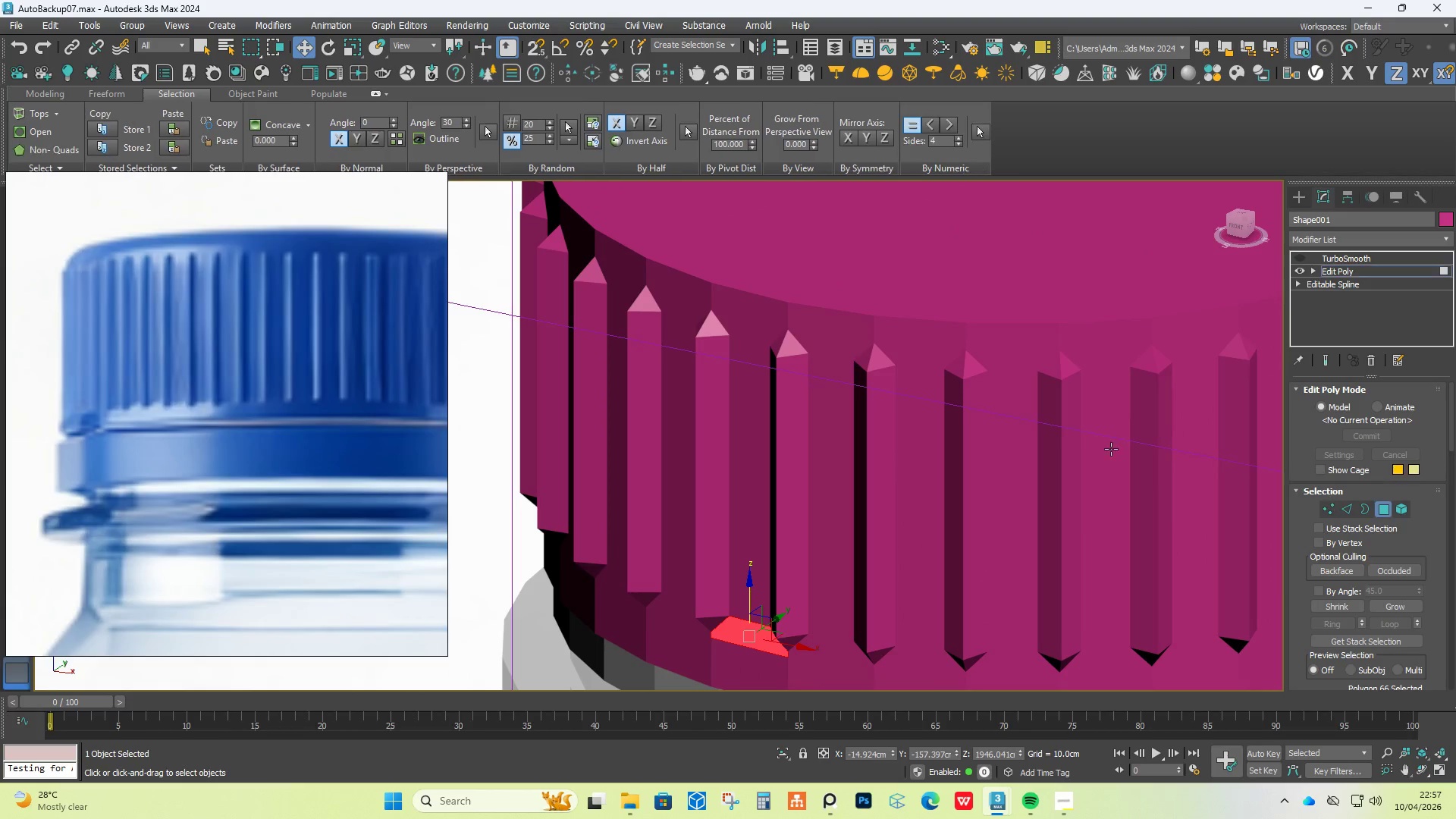 
left_click([956, 410])
 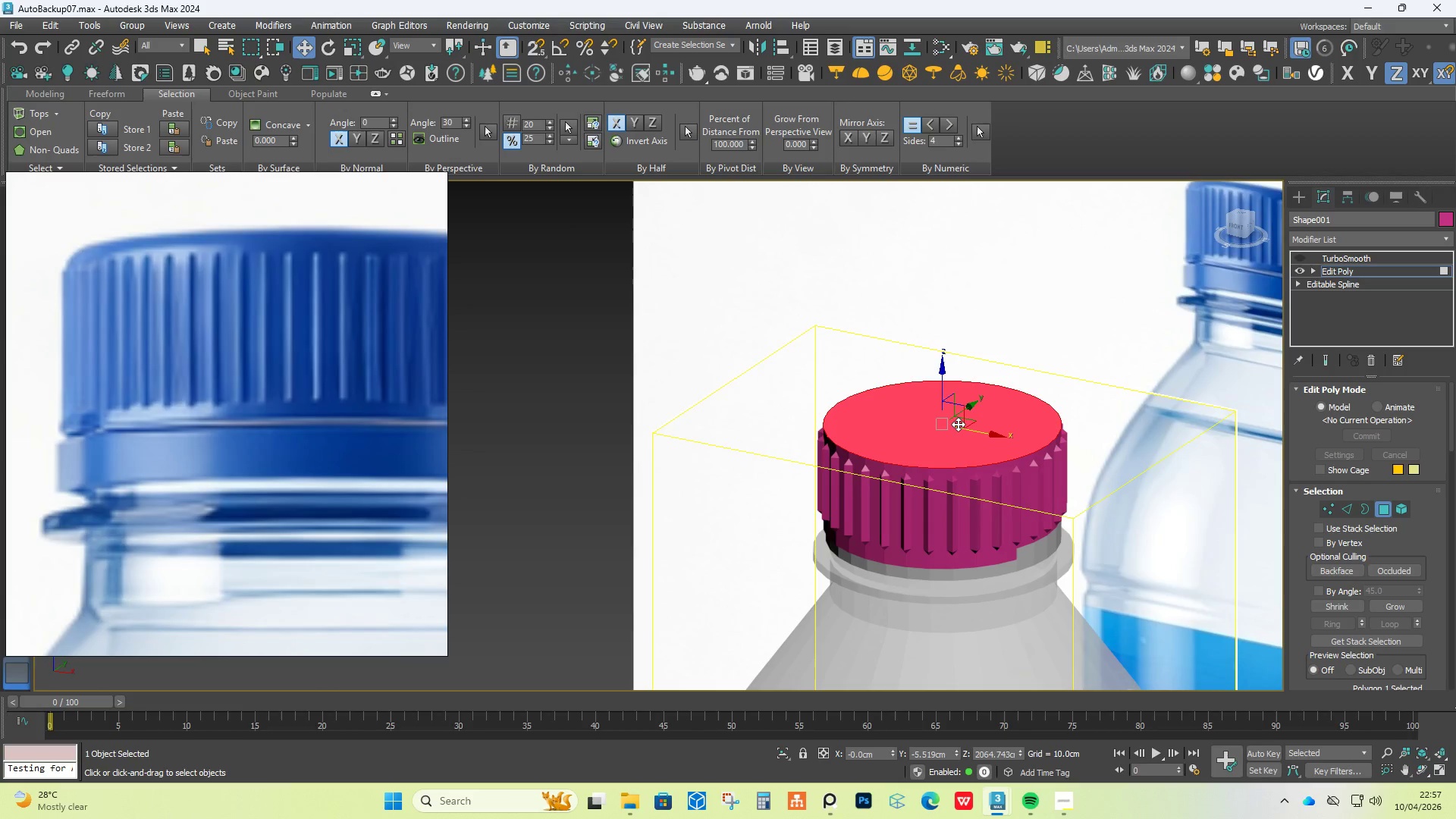 
scroll: coordinate [940, 466], scroll_direction: down, amount: 4.0
 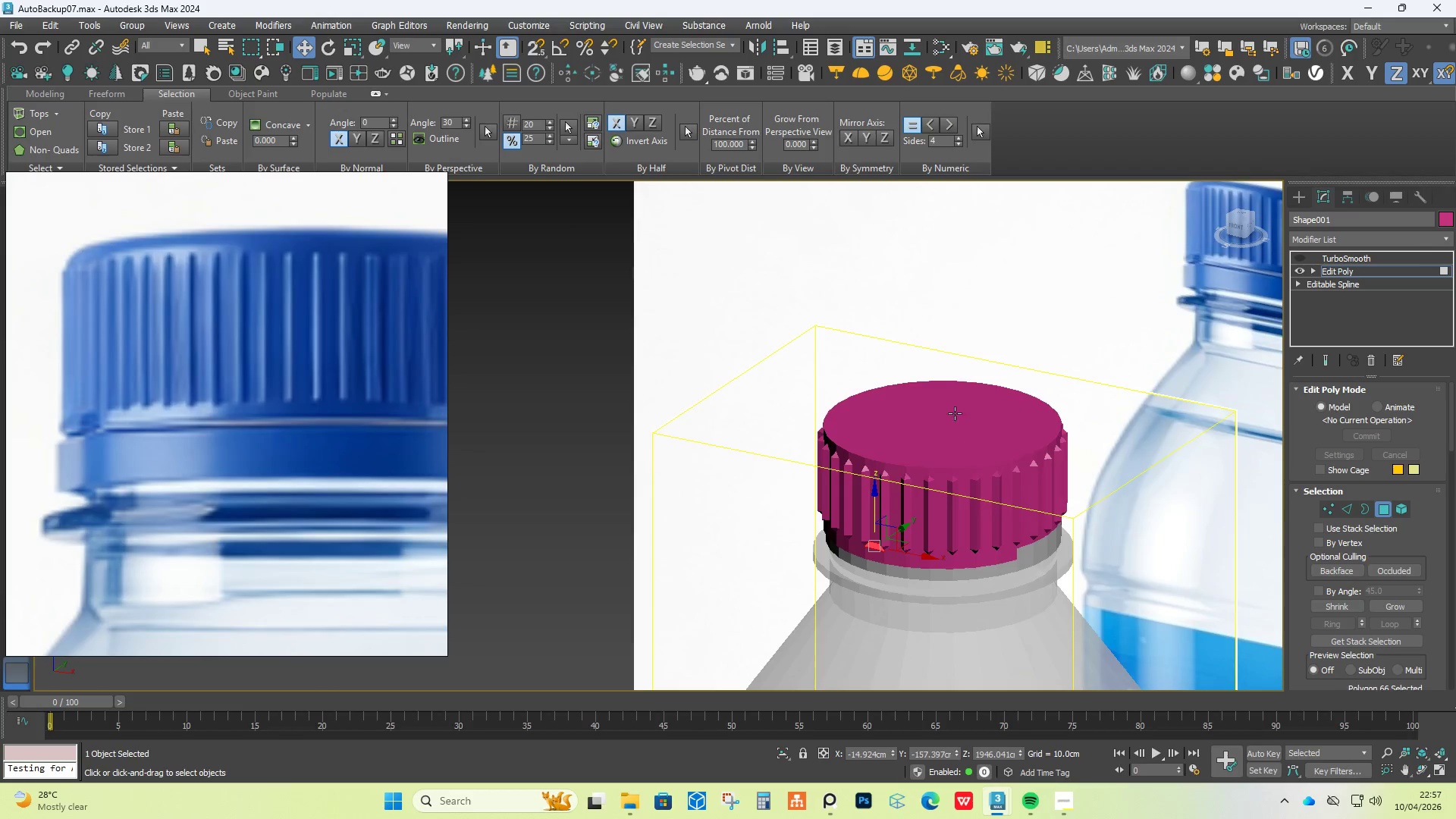 
key(R)
 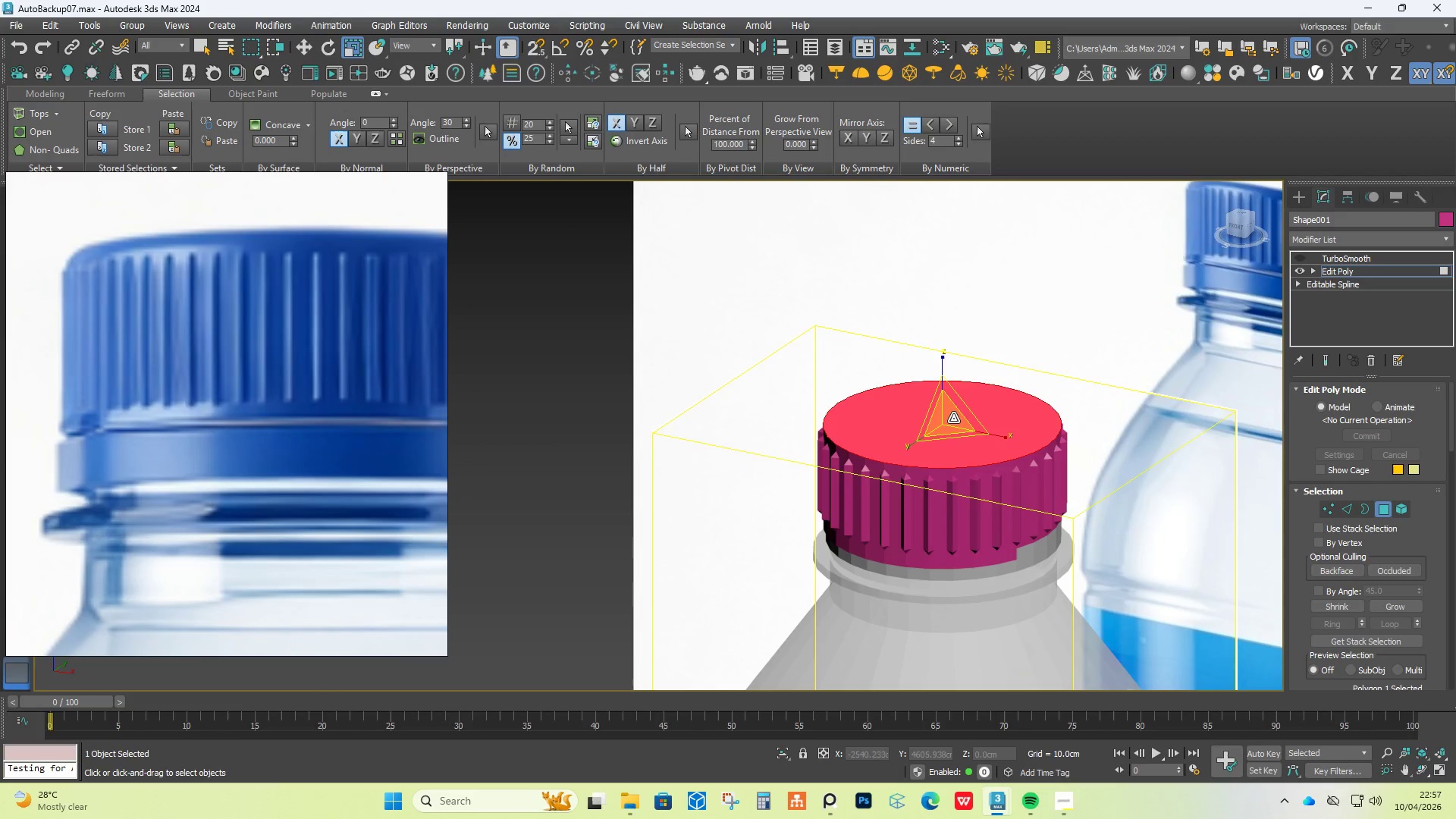 
hold_key(key=ShiftLeft, duration=1.5)
left_click_drag(start_coordinate=[940, 418], to_coordinate=[975, 460])
 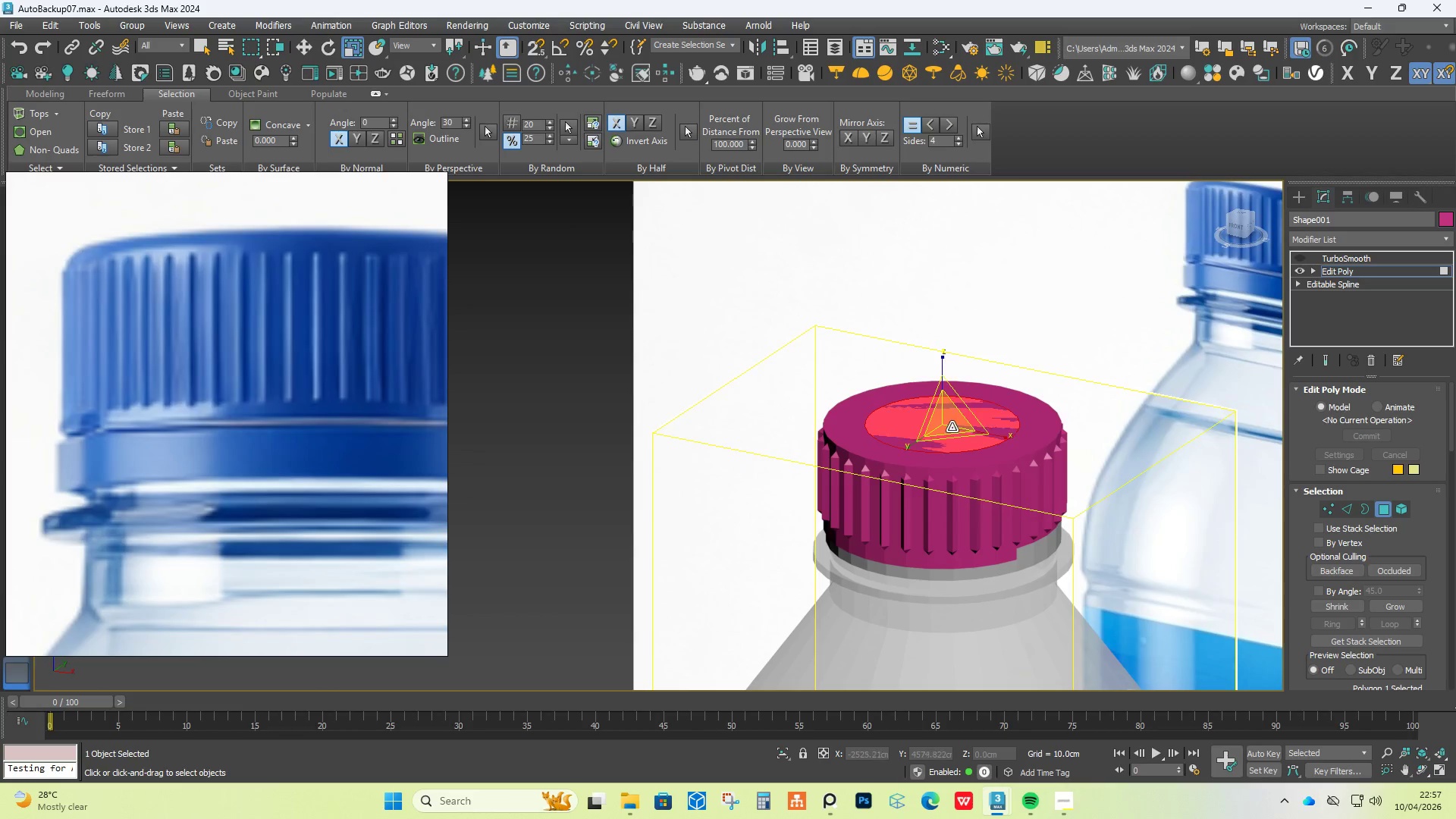 
left_click_drag(start_coordinate=[952, 427], to_coordinate=[990, 473])
 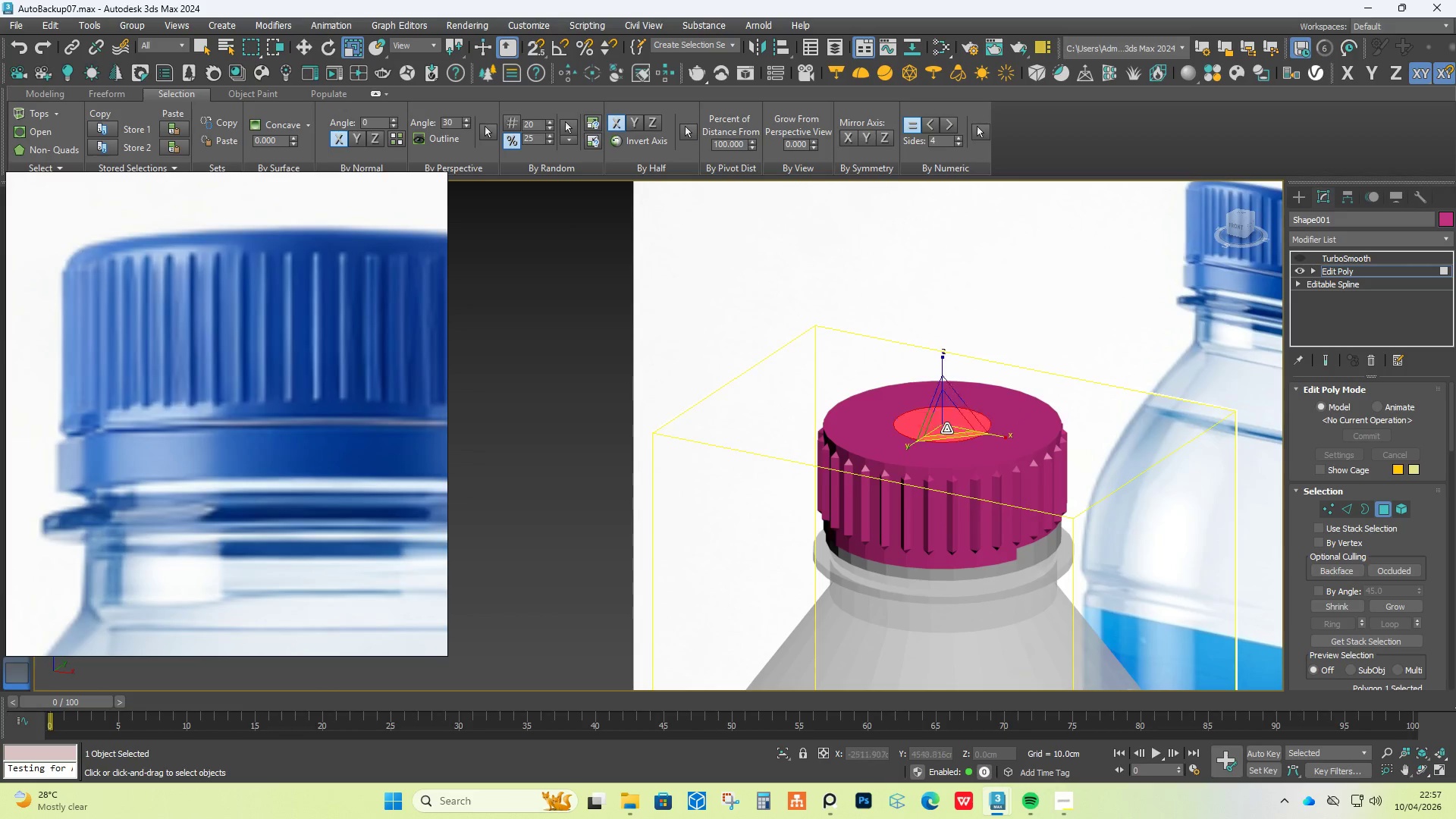 
hold_key(key=ShiftLeft, duration=0.62)
left_click_drag(start_coordinate=[944, 420], to_coordinate=[990, 468])
 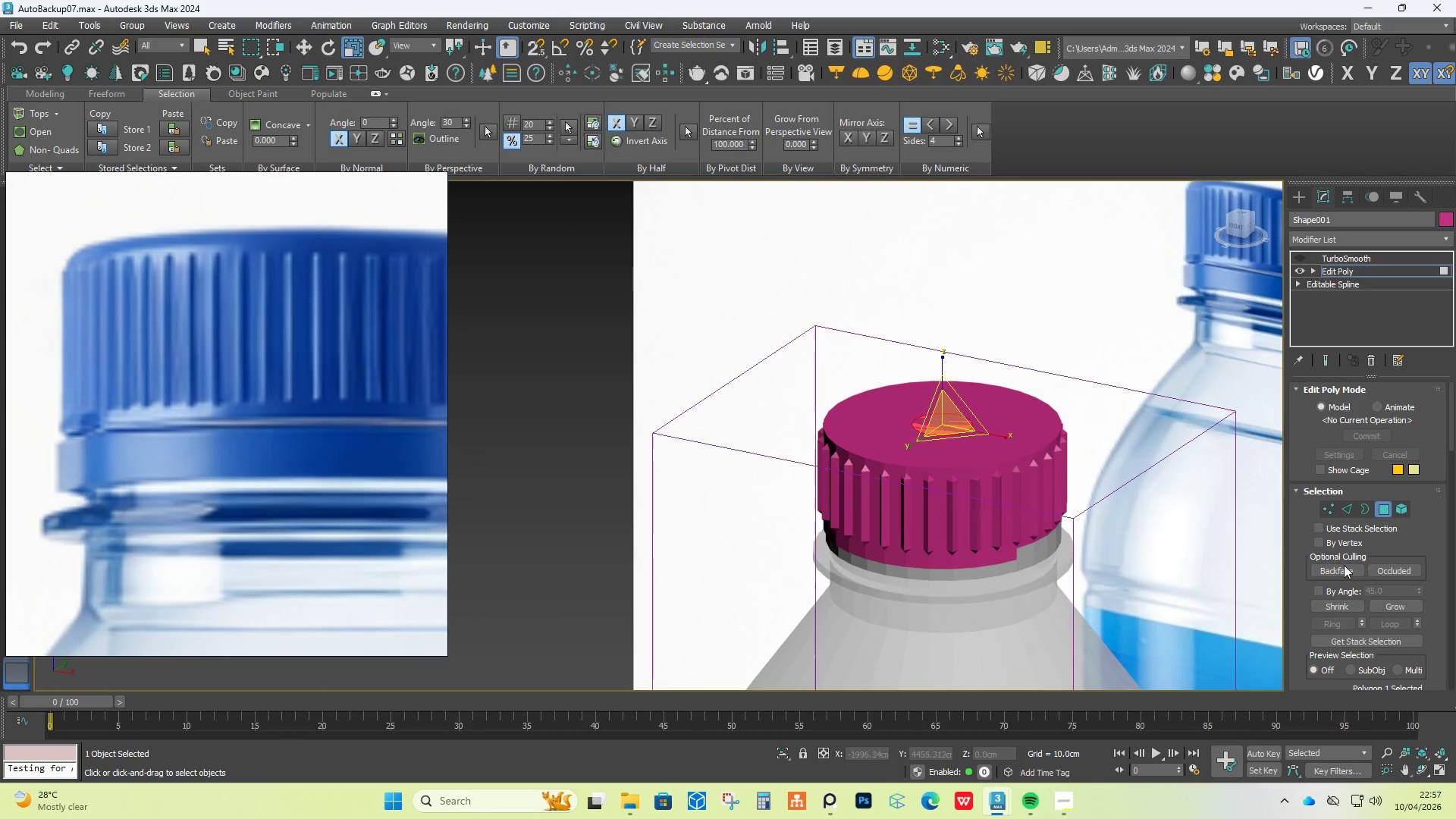 
scroll: coordinate [1398, 635], scroll_direction: down, amount: 24.0
 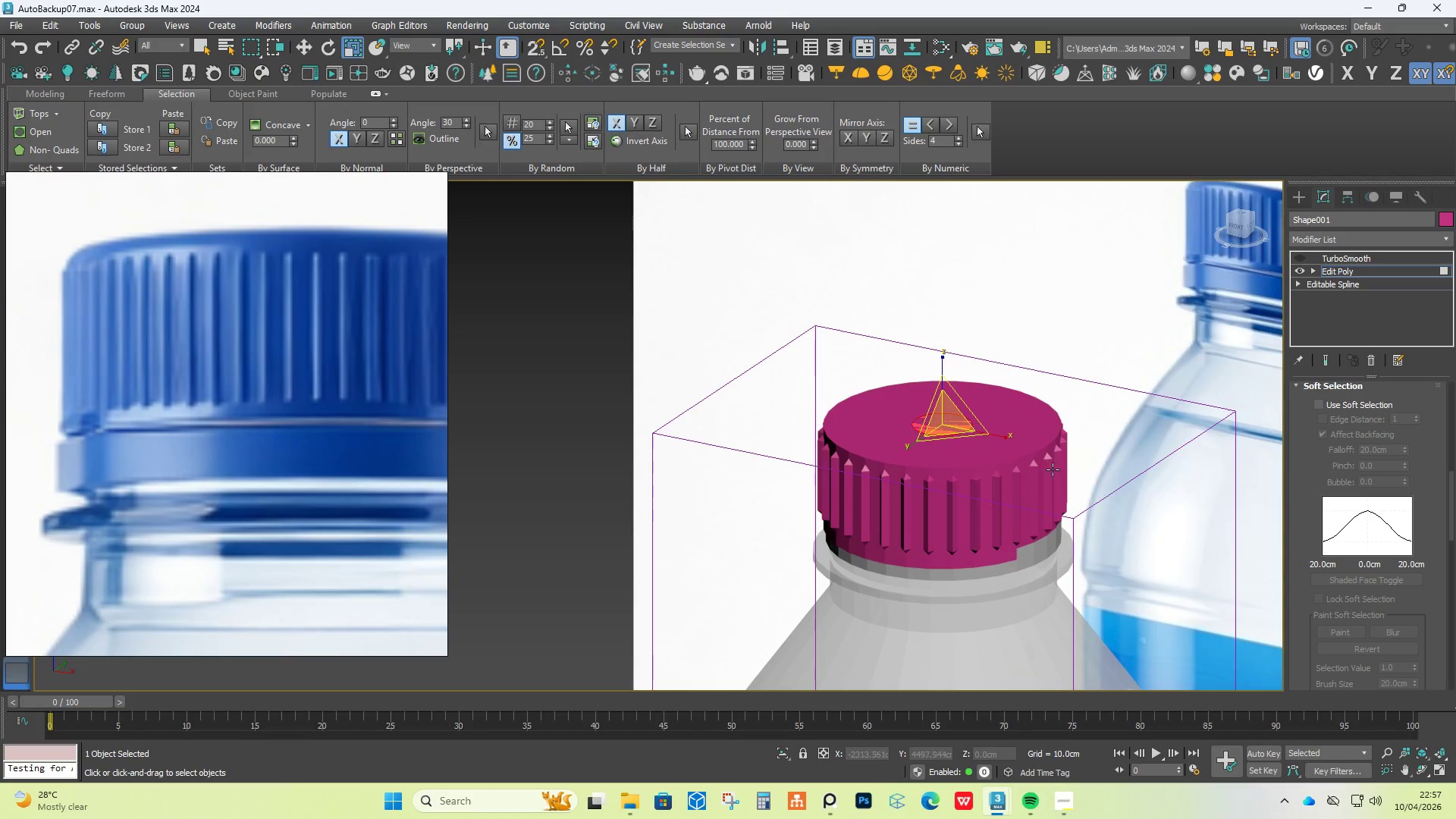 
key(F4)
 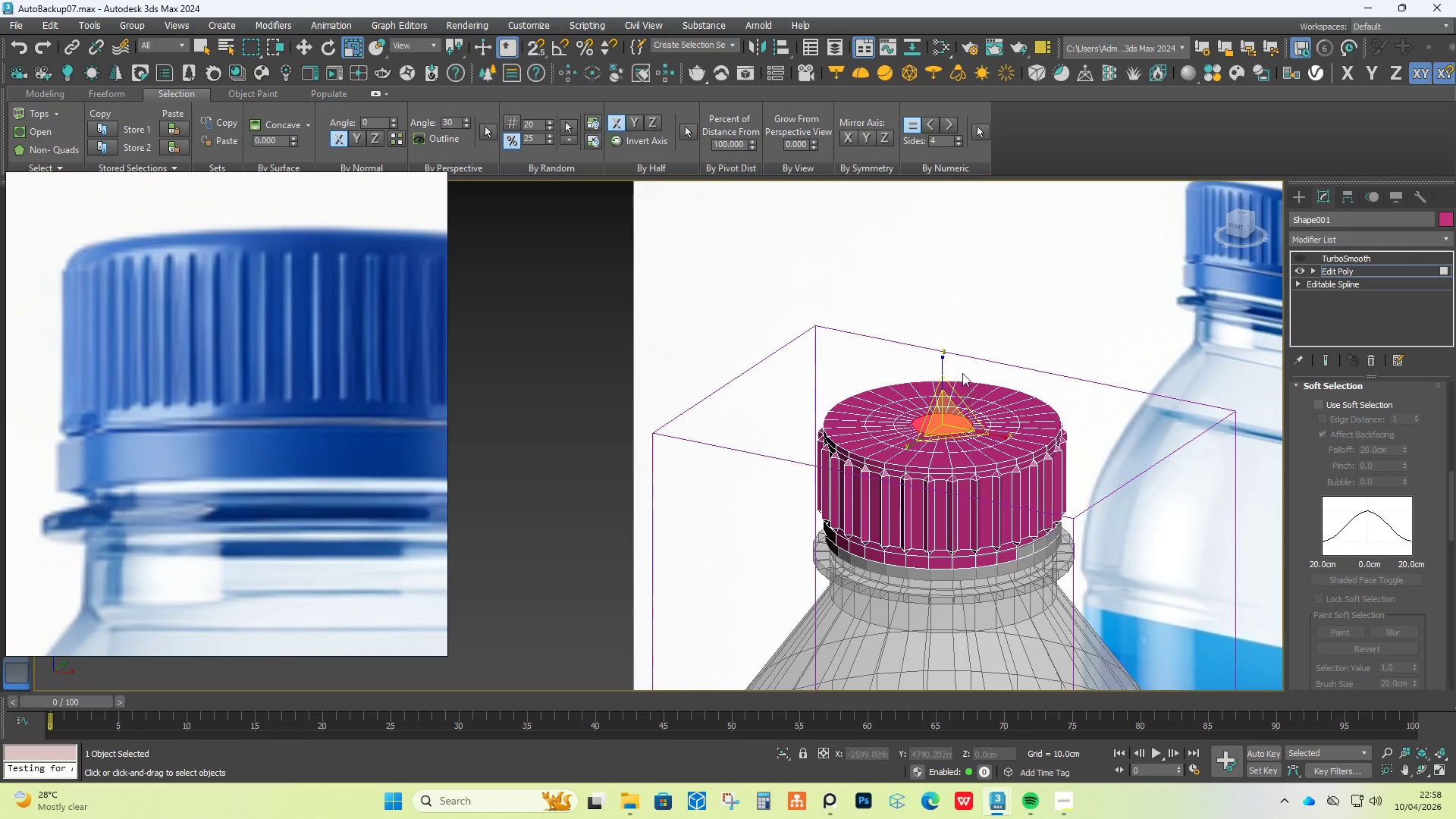 
hold_key(key=AltLeft, duration=0.44)
 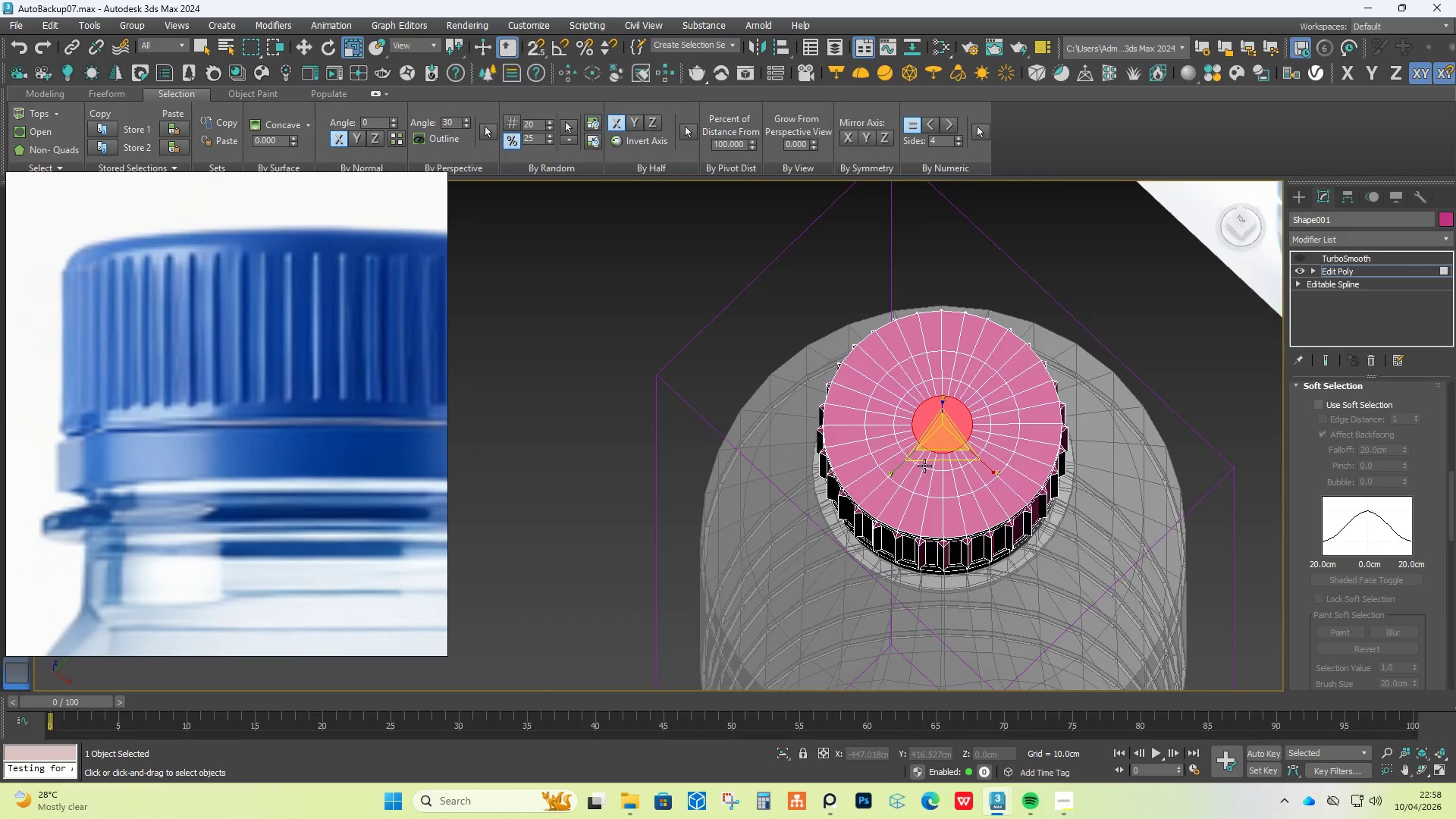 
scroll: coordinate [927, 457], scroll_direction: up, amount: 4.0
 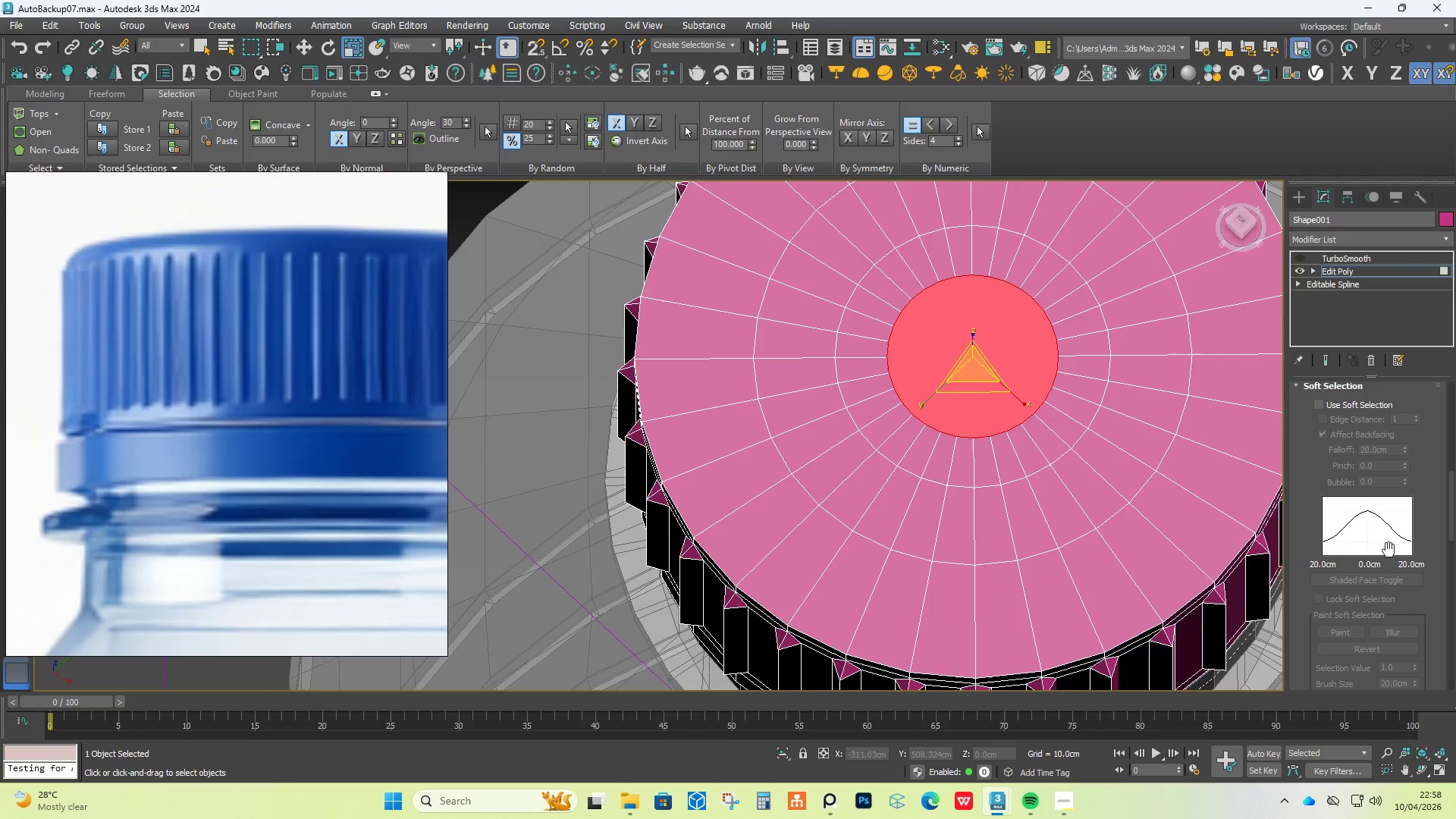 
scroll: coordinate [1379, 574], scroll_direction: down, amount: 27.0
 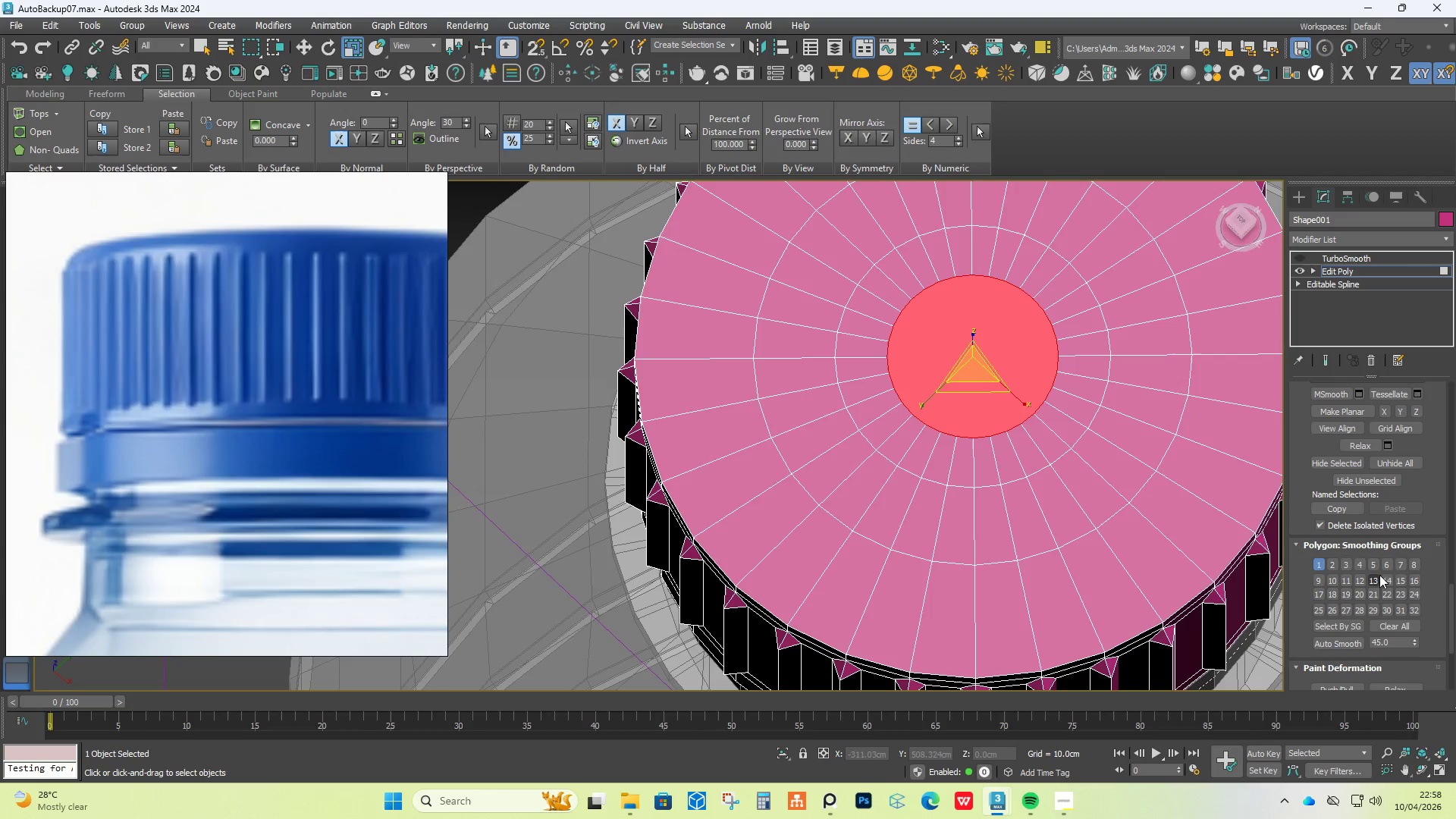 
scroll: coordinate [1412, 490], scroll_direction: up, amount: 9.0
 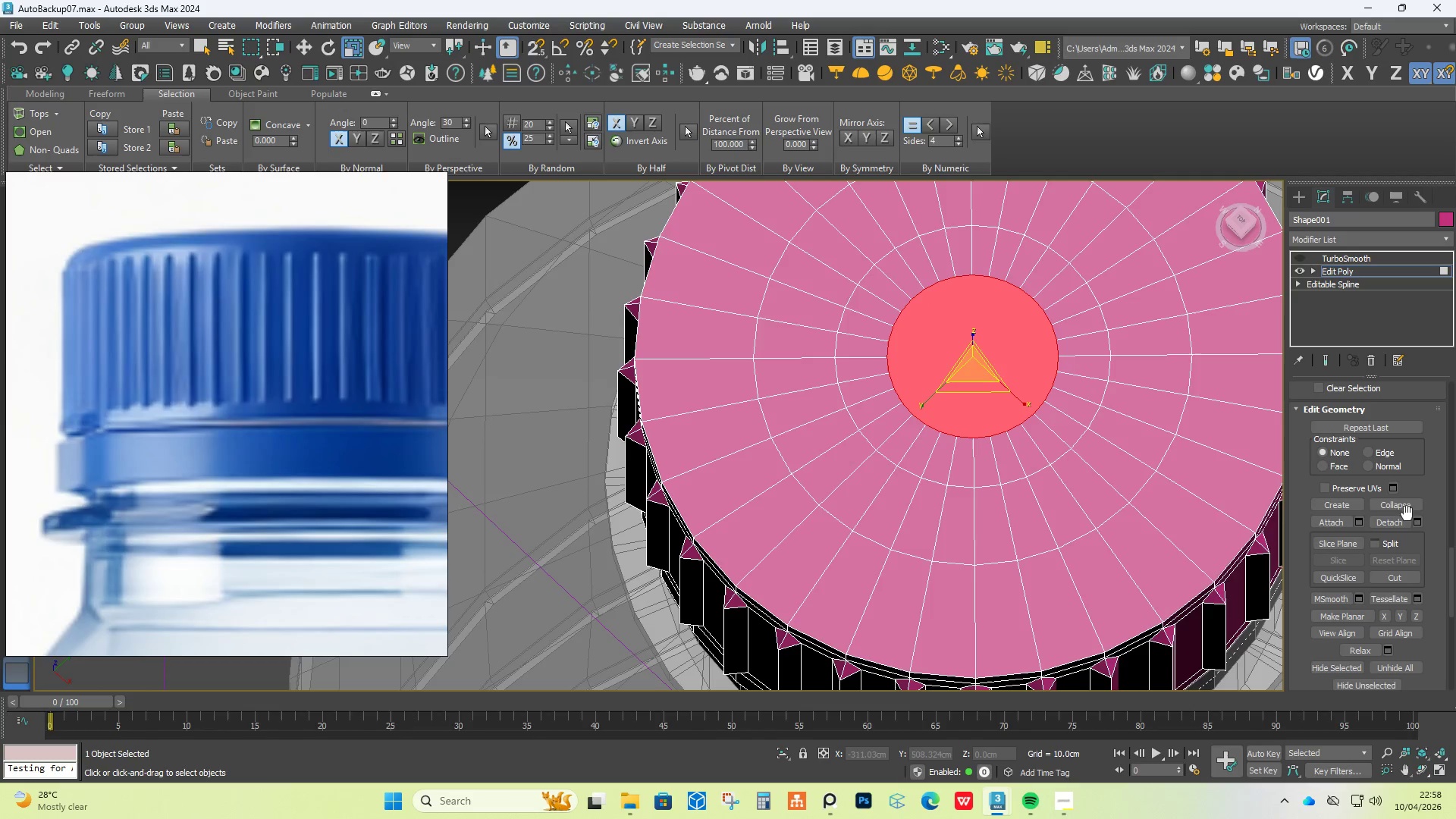 
left_click([1407, 508])
 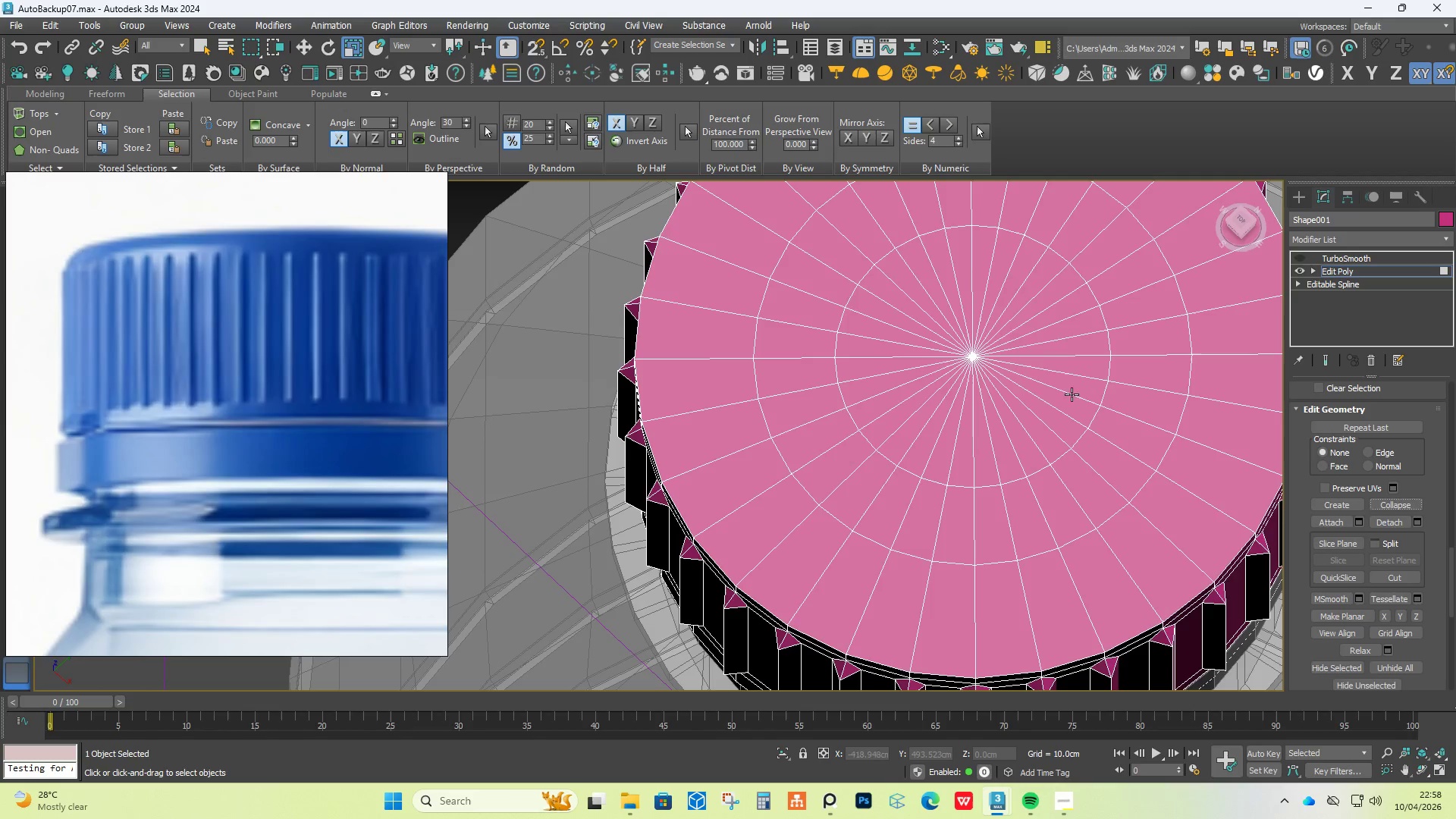 
hold_key(key=AltLeft, duration=0.83)
 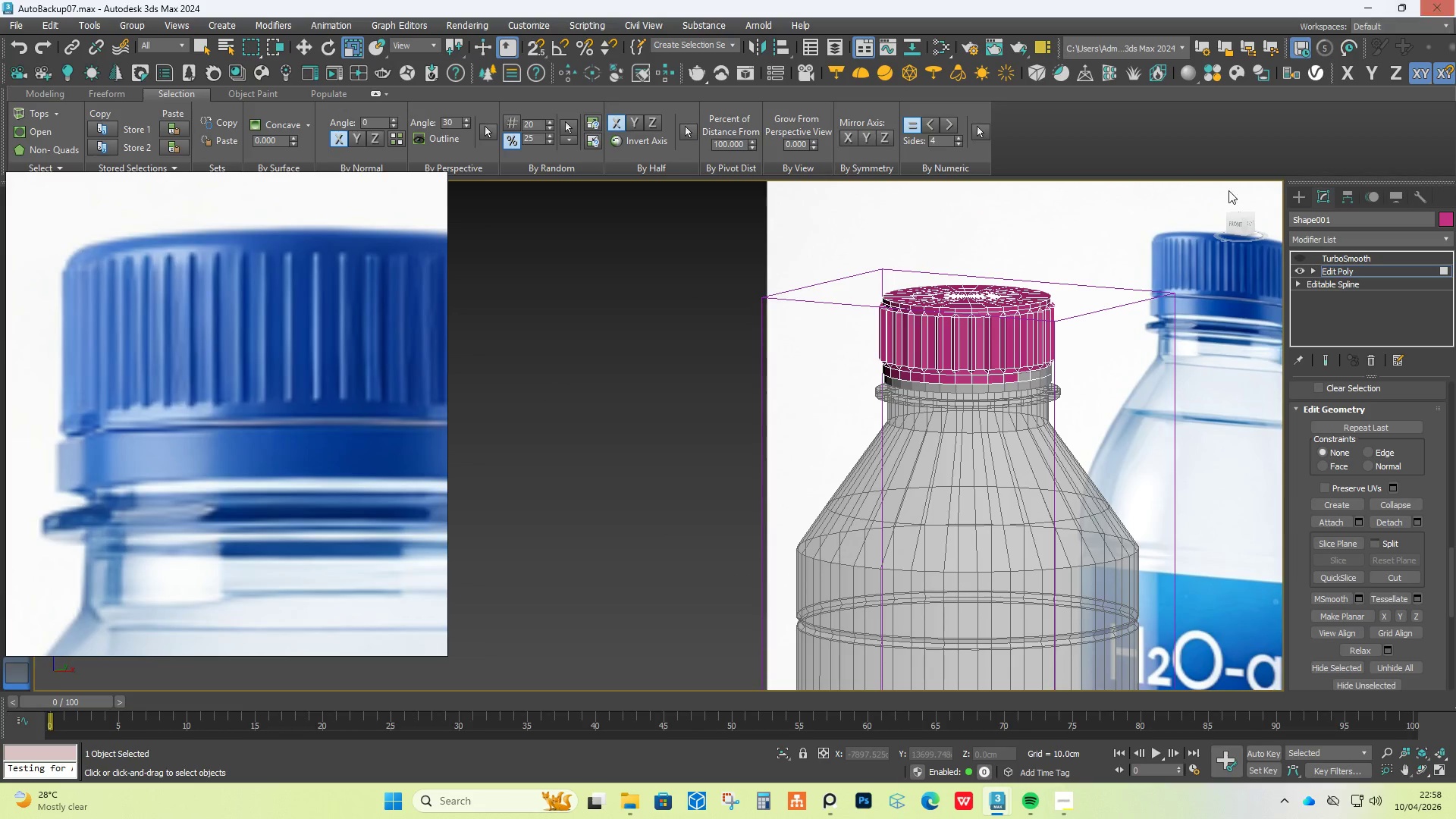 
scroll: coordinate [965, 311], scroll_direction: down, amount: 4.0
 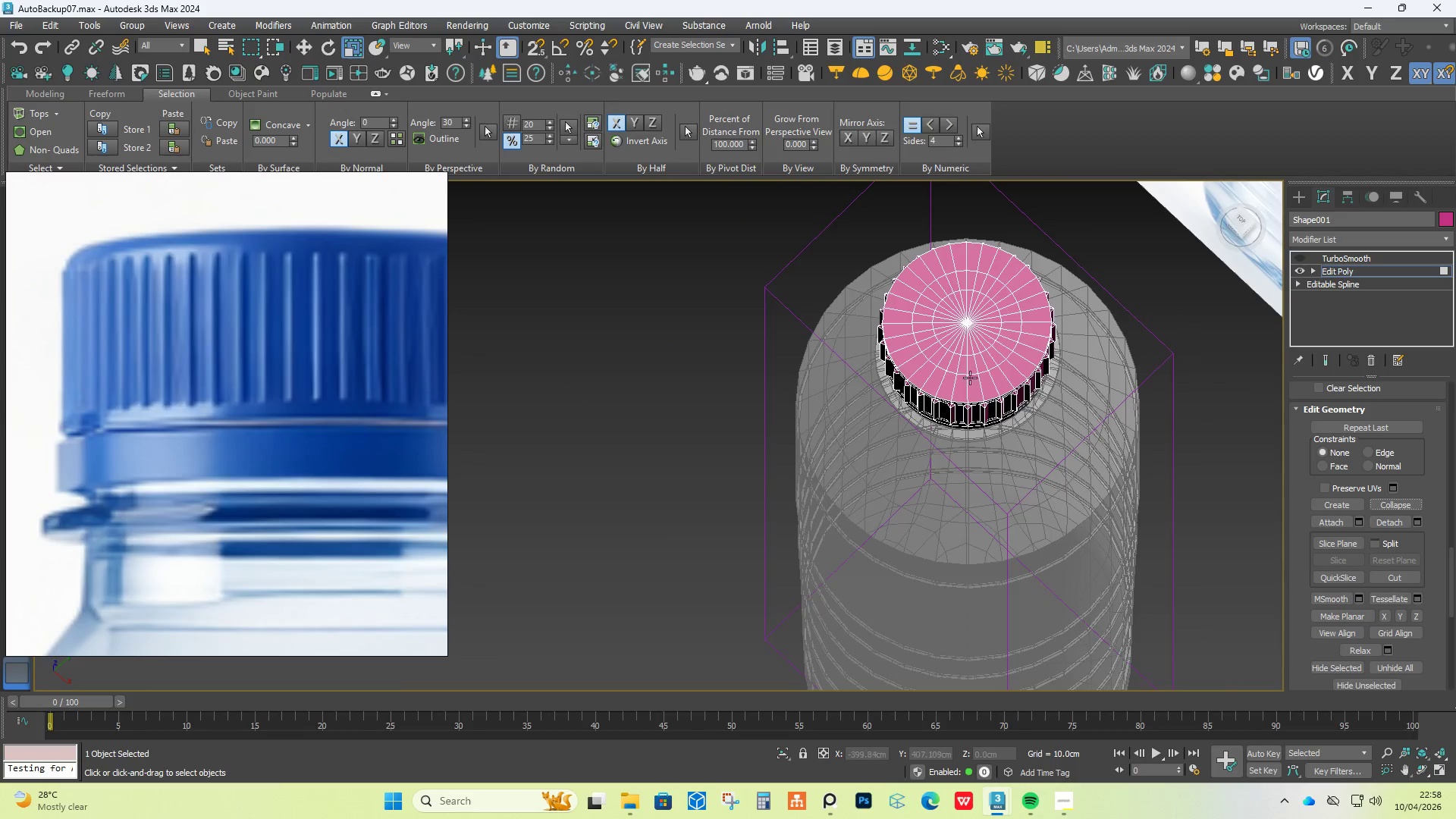 
scroll: coordinate [979, 317], scroll_direction: up, amount: 5.0
 